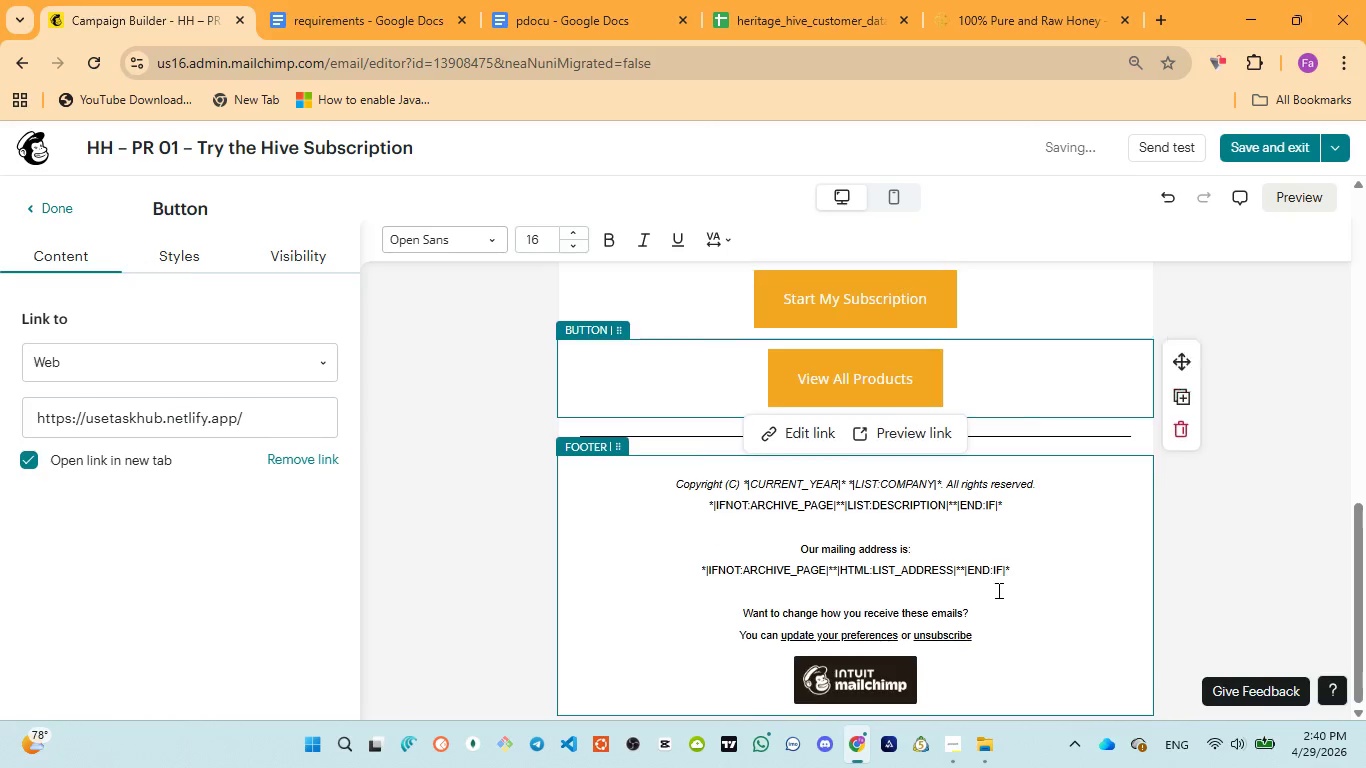 
key(Control+Z)
 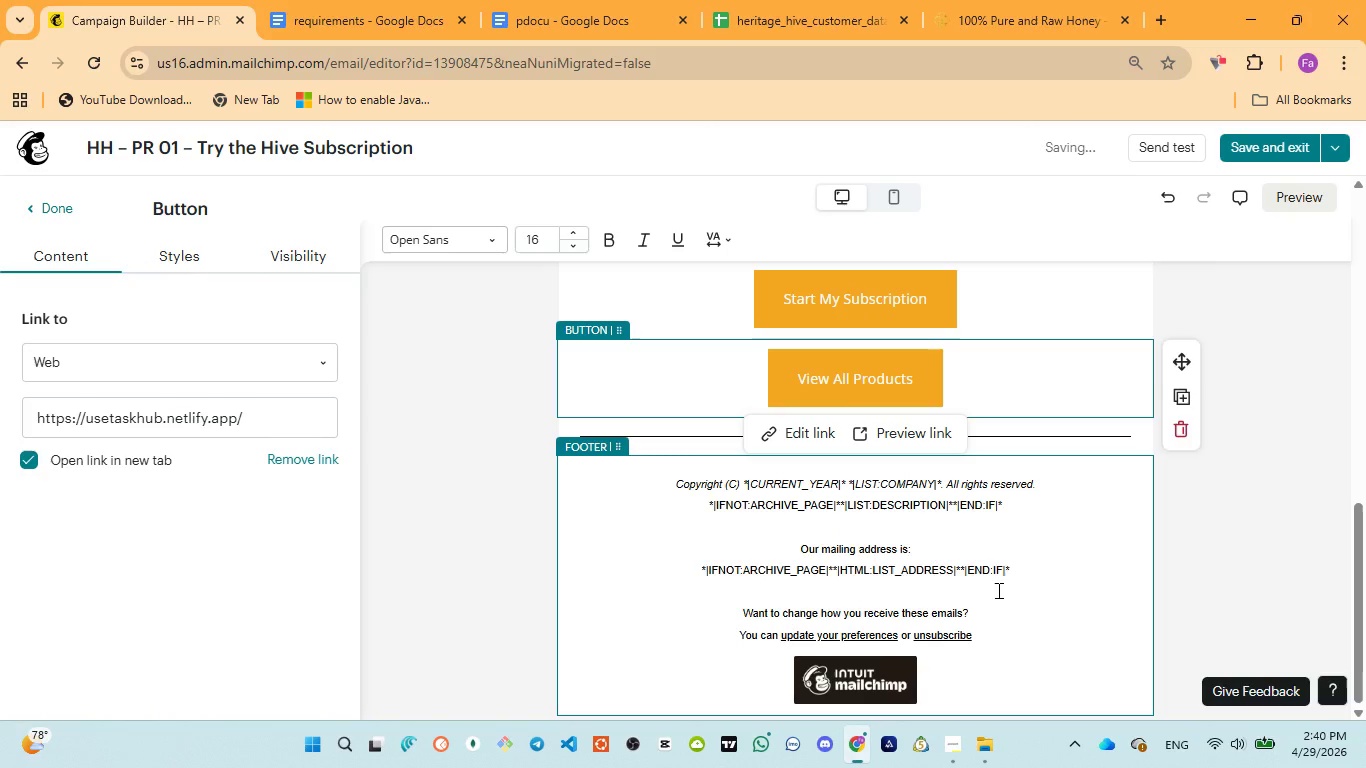 
key(Control+Z)
 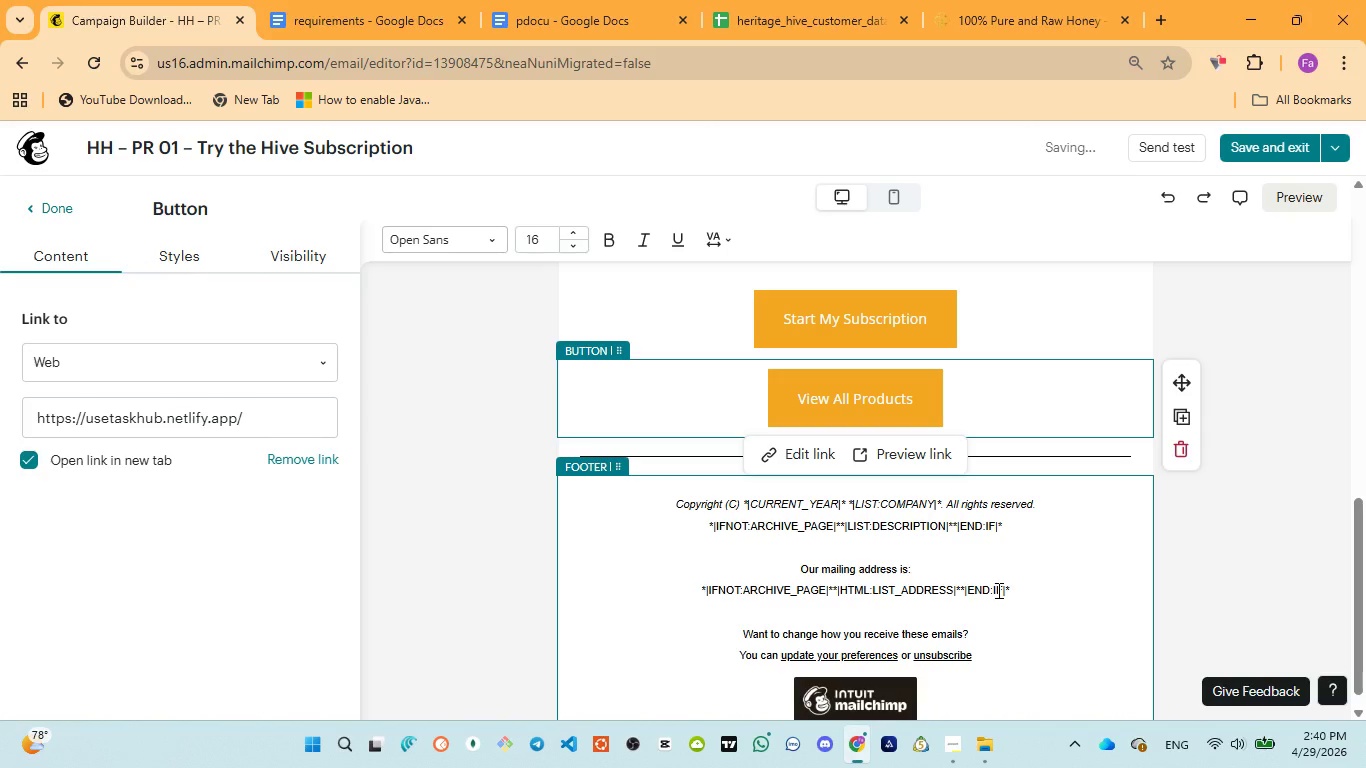 
hold_key(key=ControlLeft, duration=0.45)
 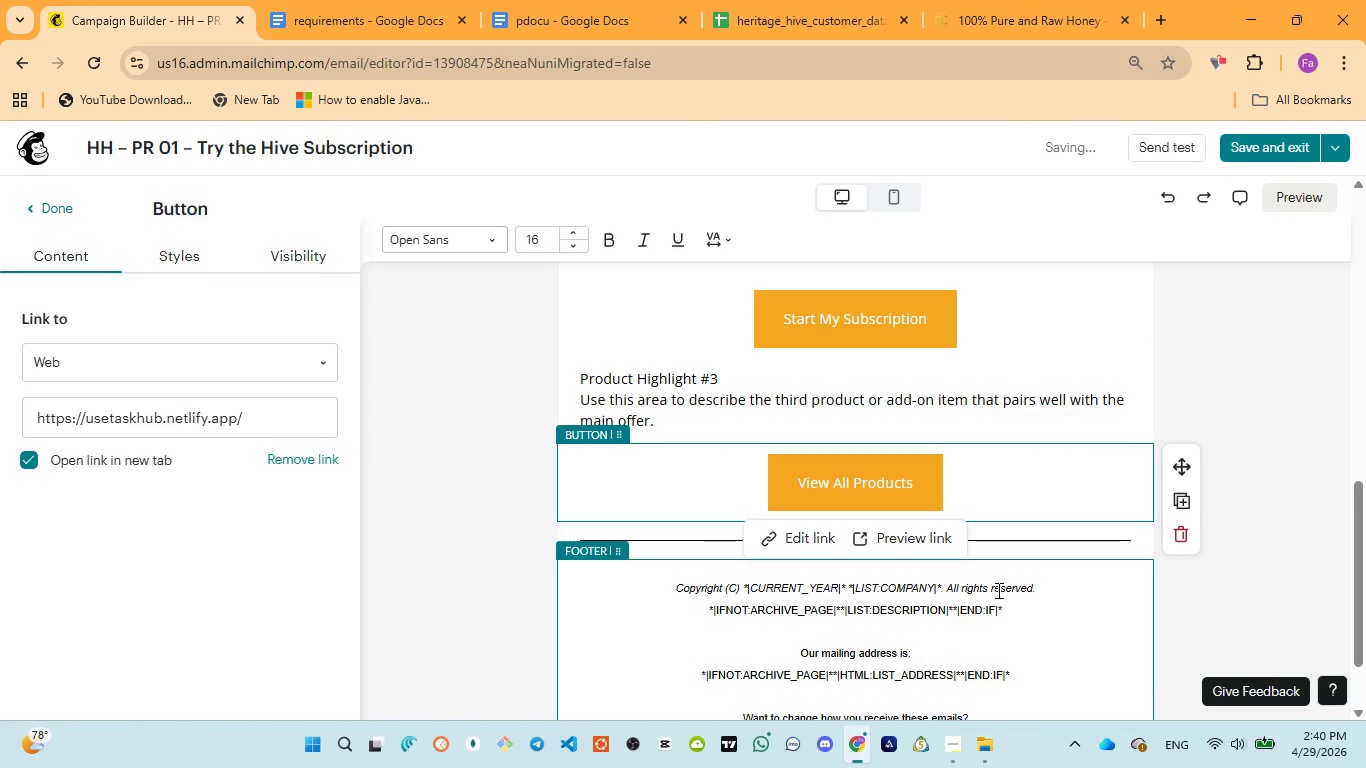 
hold_key(key=Z, duration=0.31)
 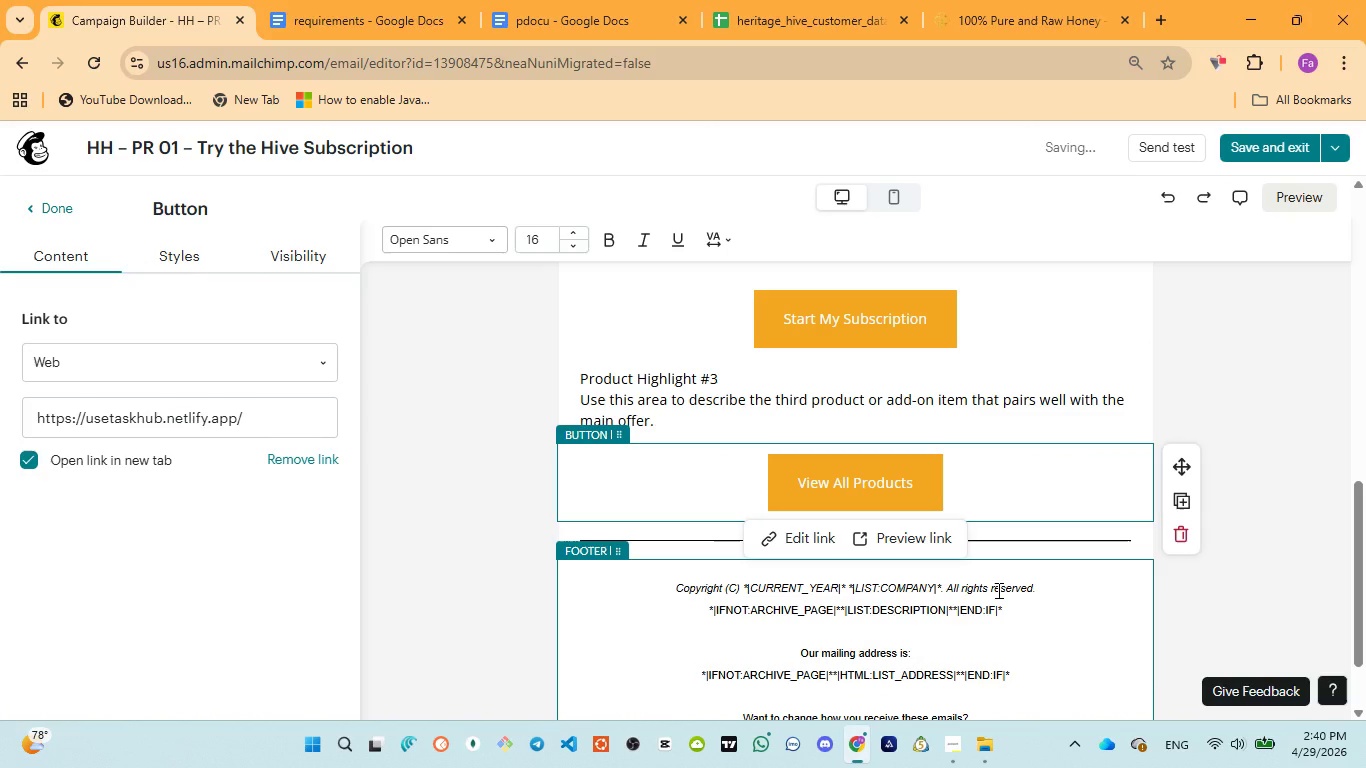 
key(Control+Z)
 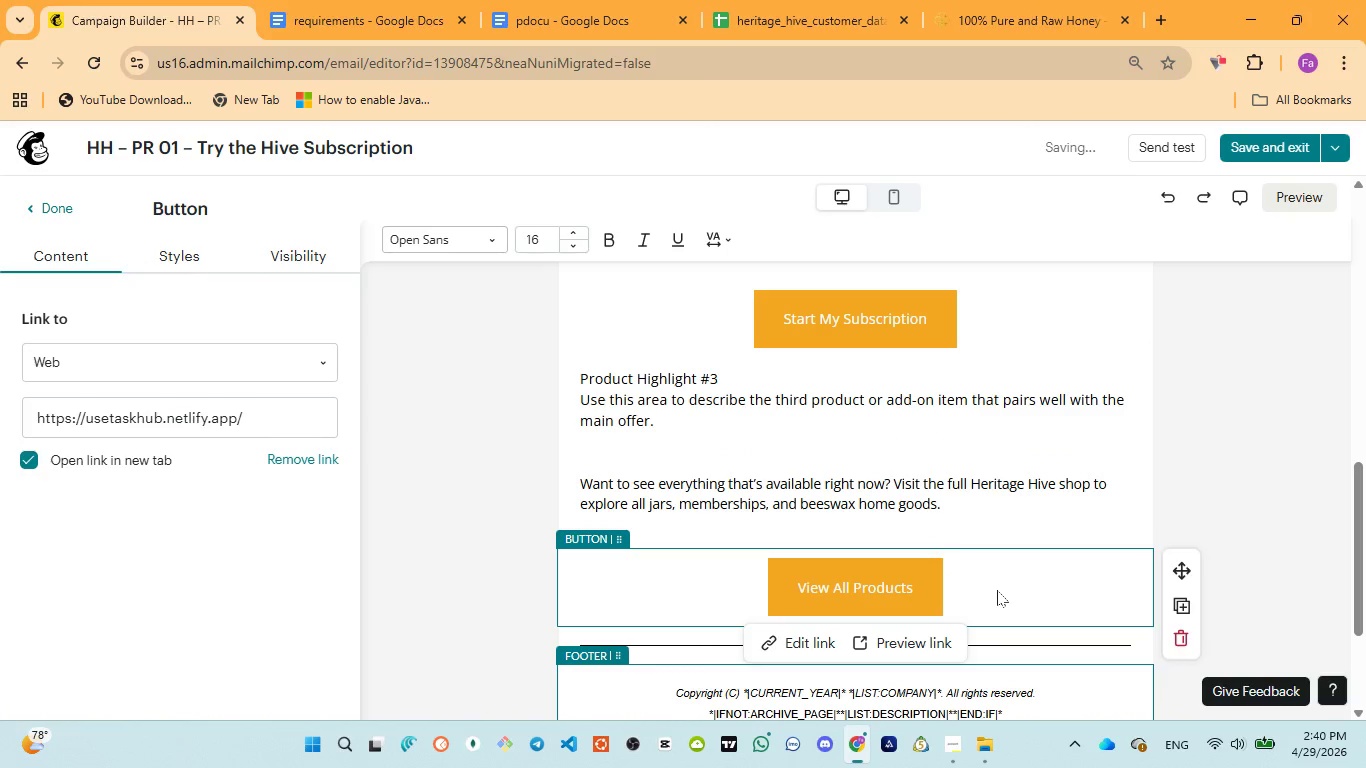 
key(Control+Z)
 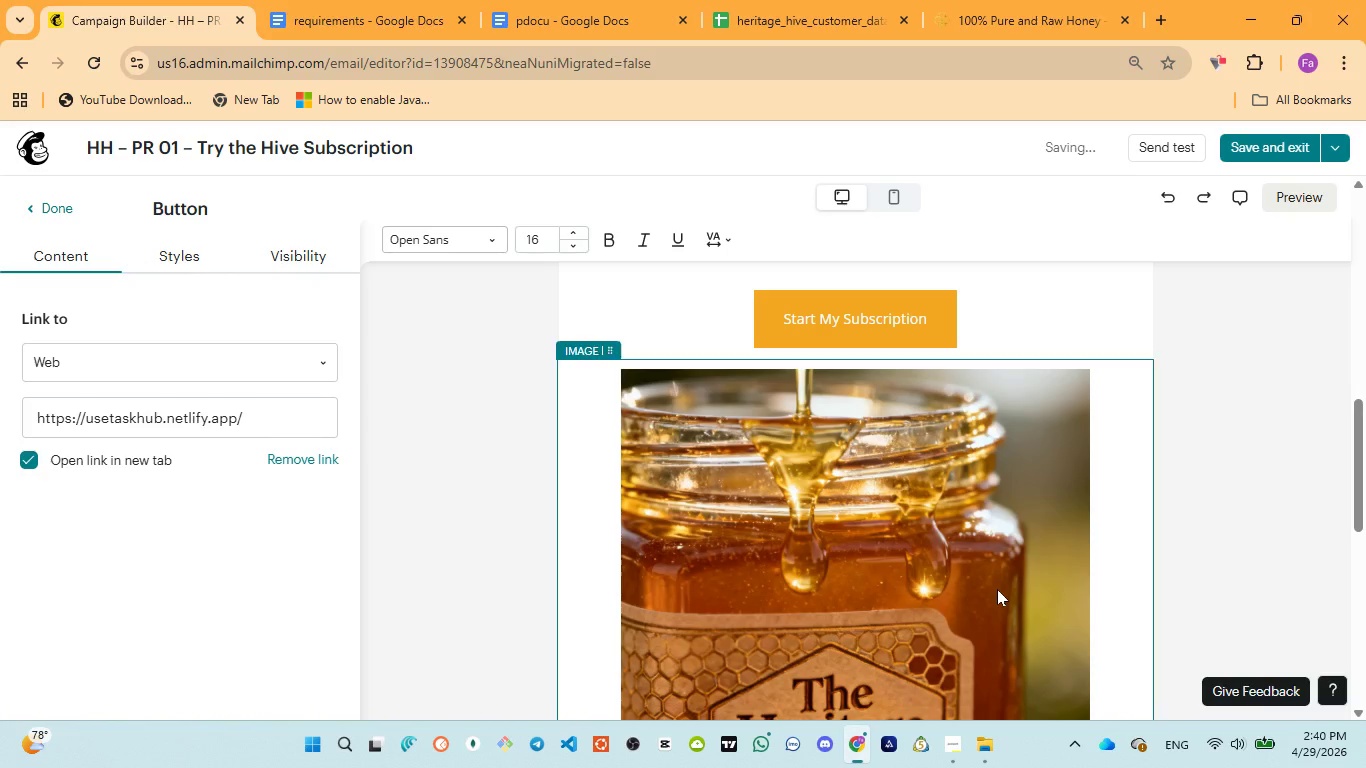 
scroll: coordinate [997, 590], scroll_direction: down, amount: 4.0
 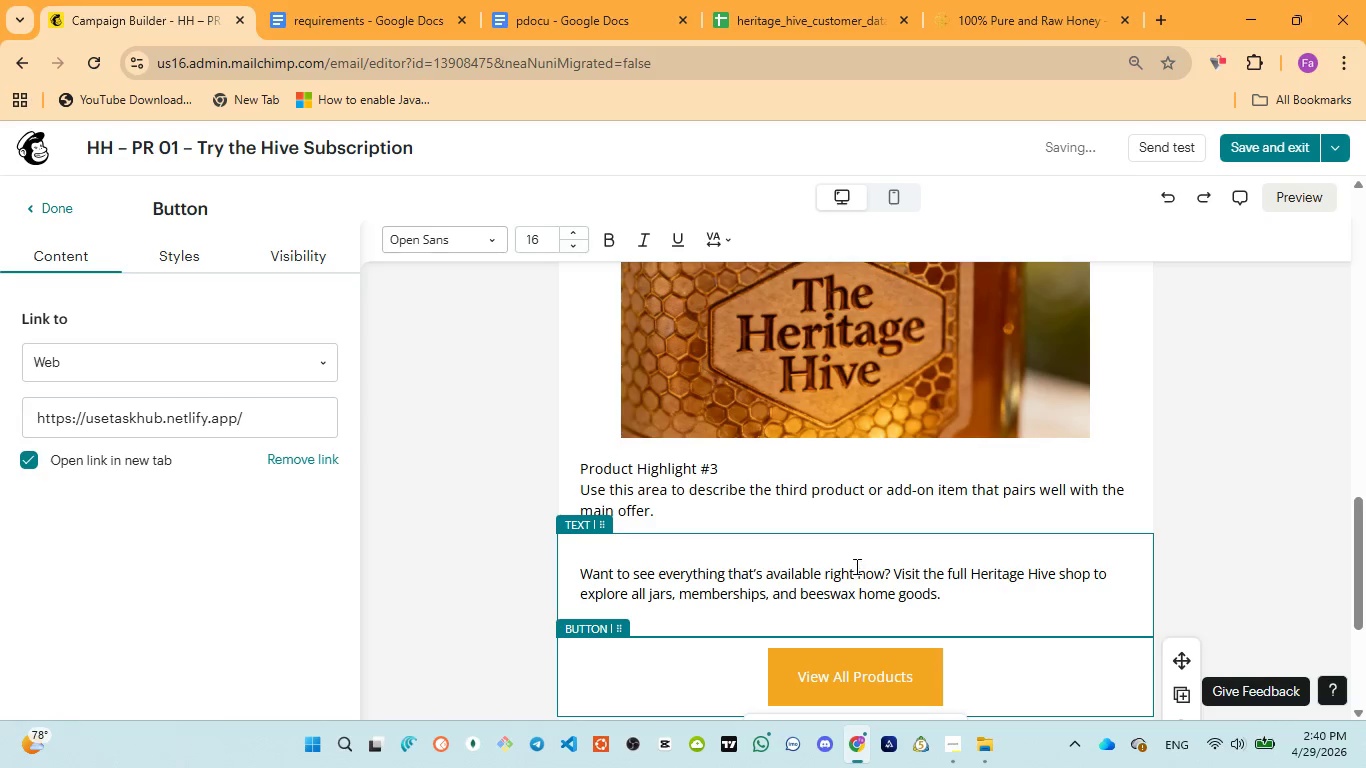 
left_click([920, 493])
 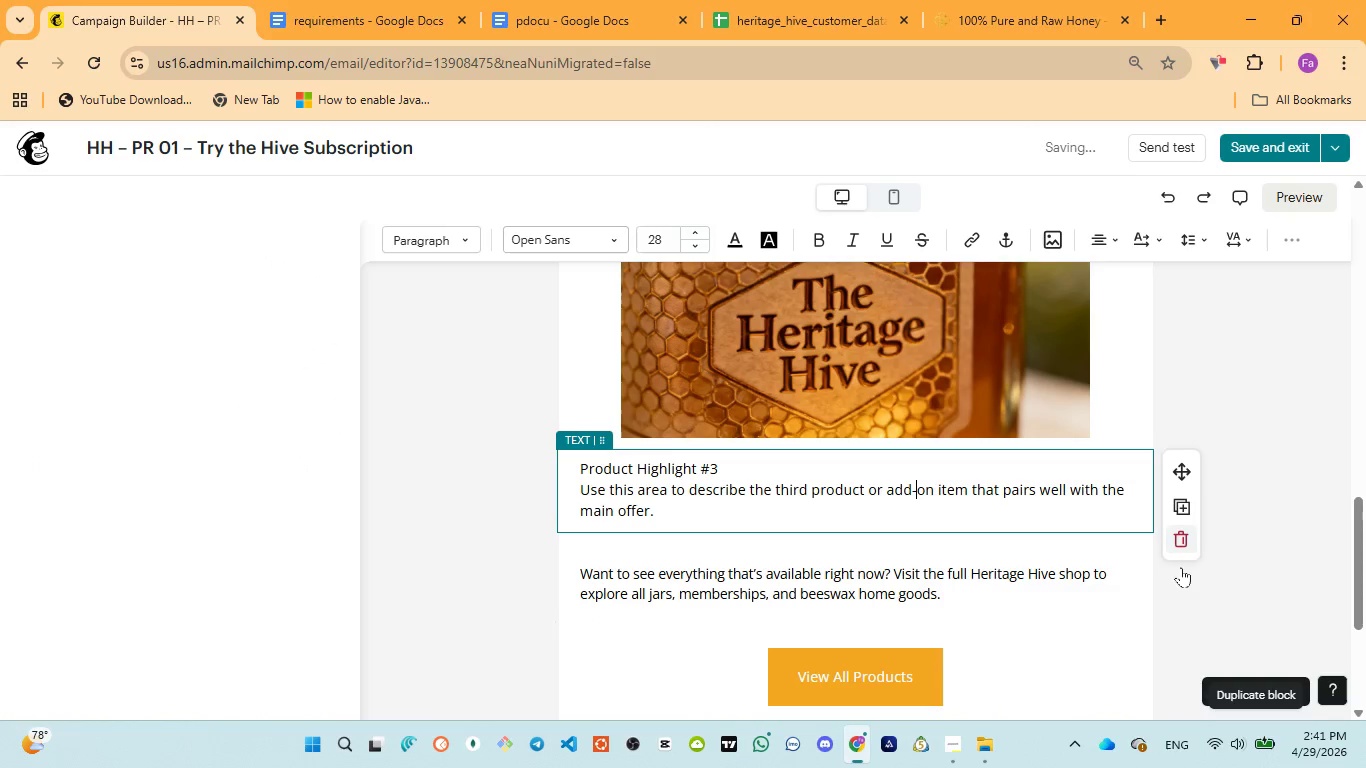 
left_click([1179, 540])
 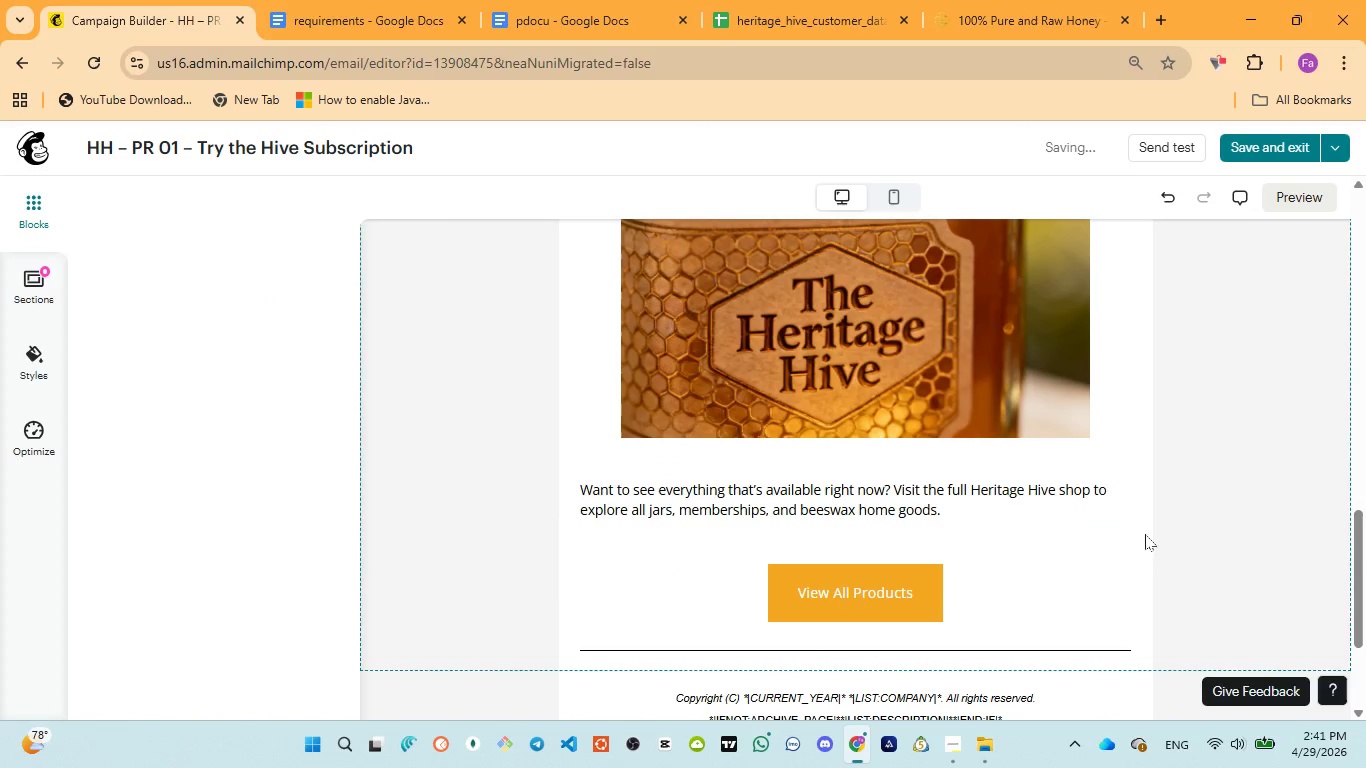 
scroll: coordinate [1088, 409], scroll_direction: up, amount: 23.0
 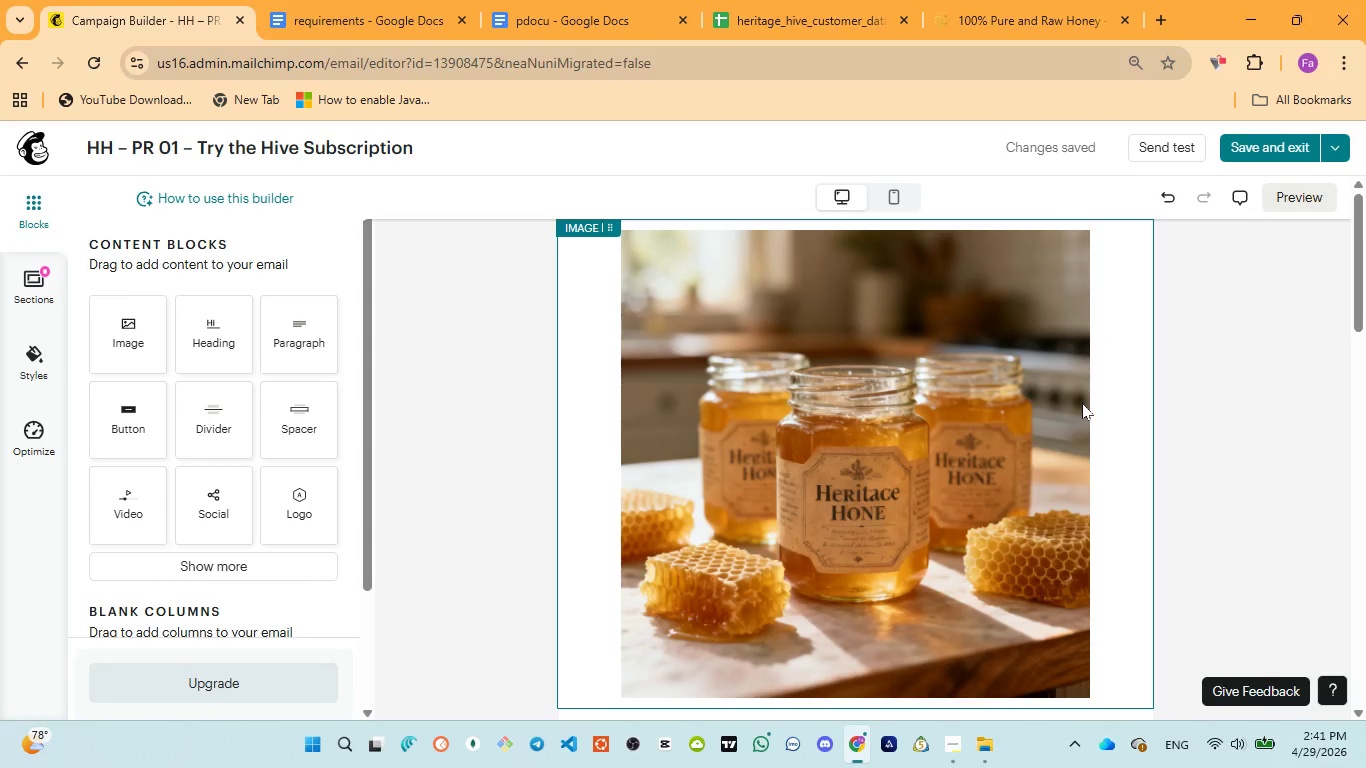 
wait(12.85)
 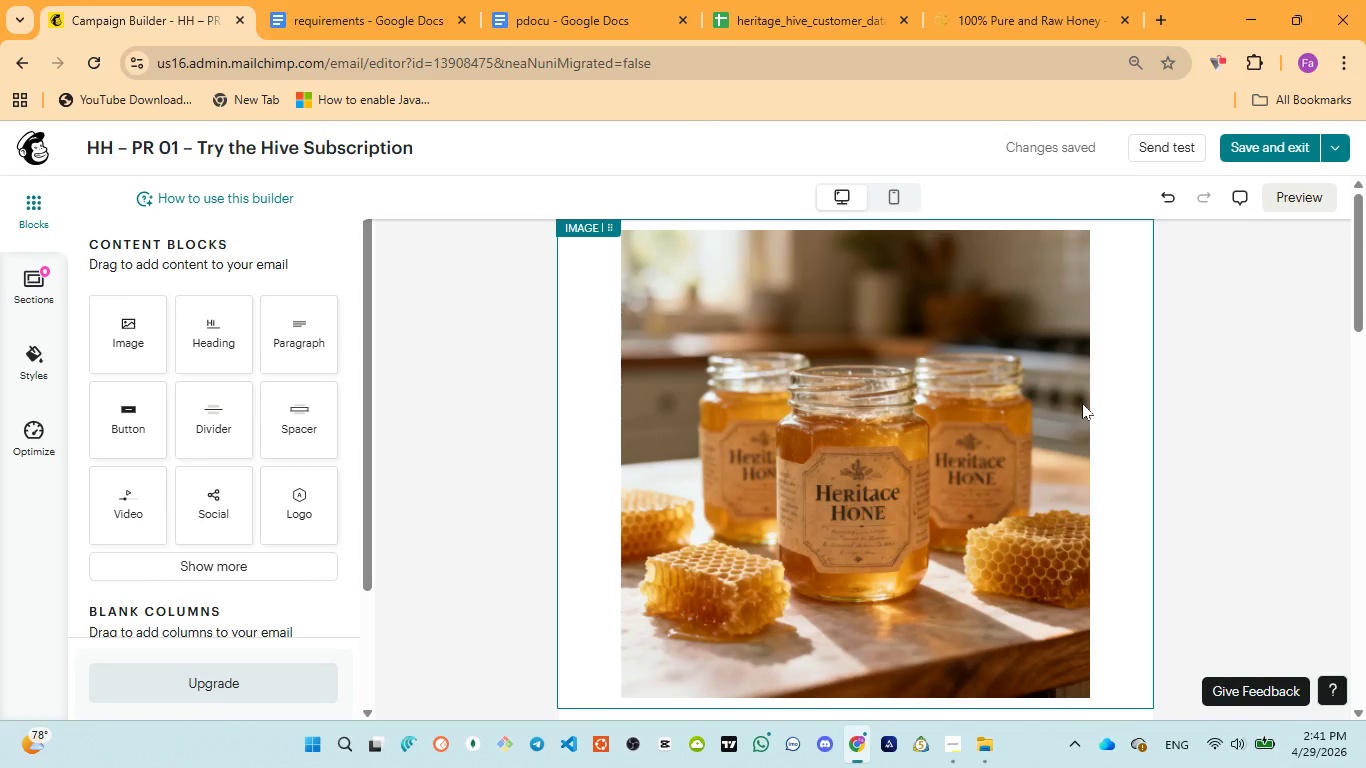 
scroll: coordinate [844, 473], scroll_direction: up, amount: 3.0
 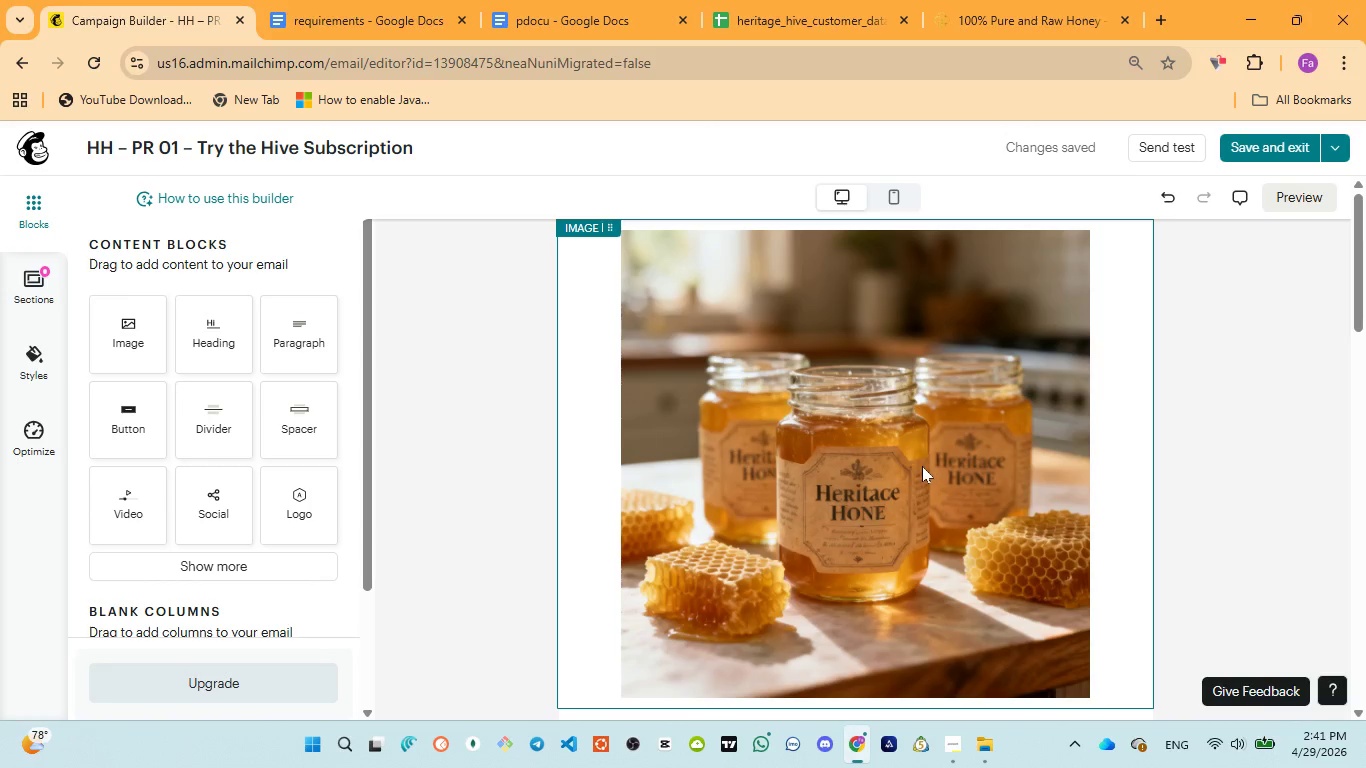 
scroll: coordinate [922, 466], scroll_direction: down, amount: 5.0
 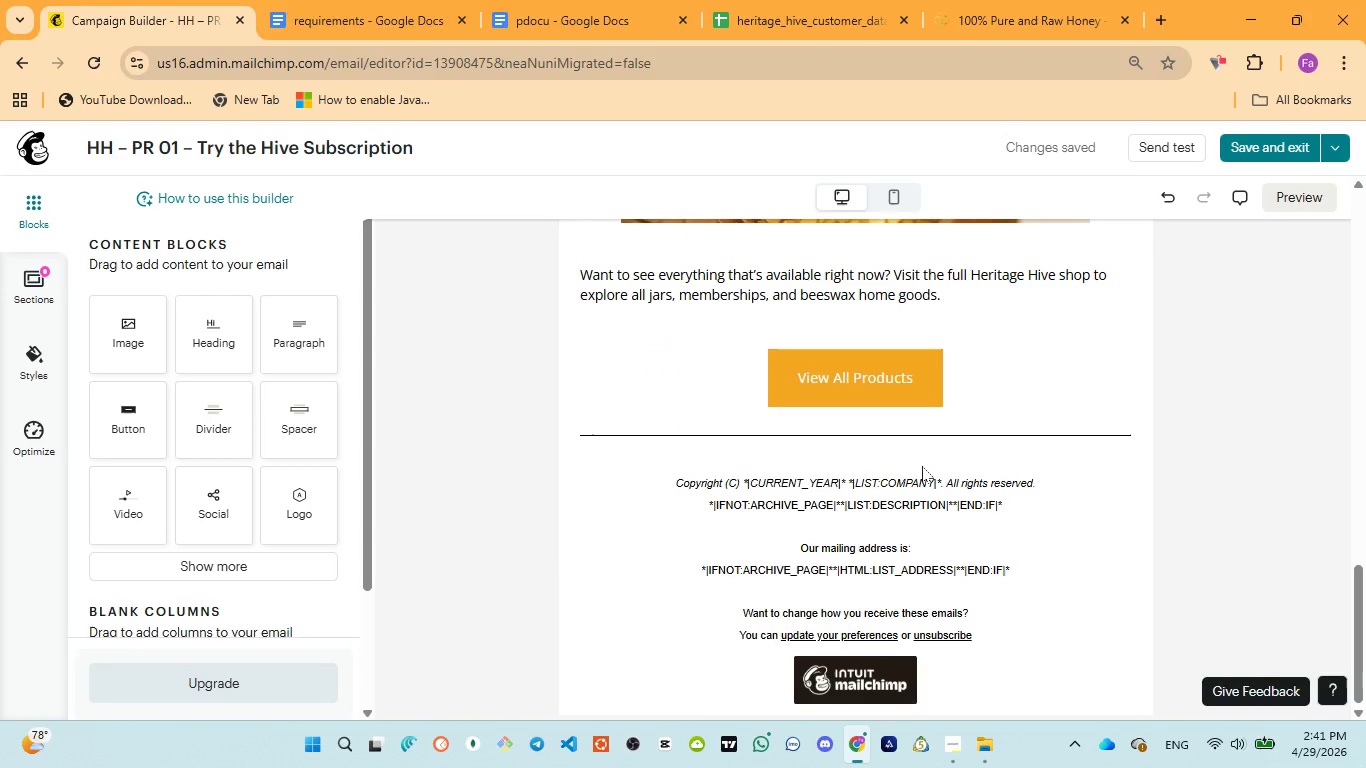 
scroll: coordinate [924, 467], scroll_direction: up, amount: 21.0
 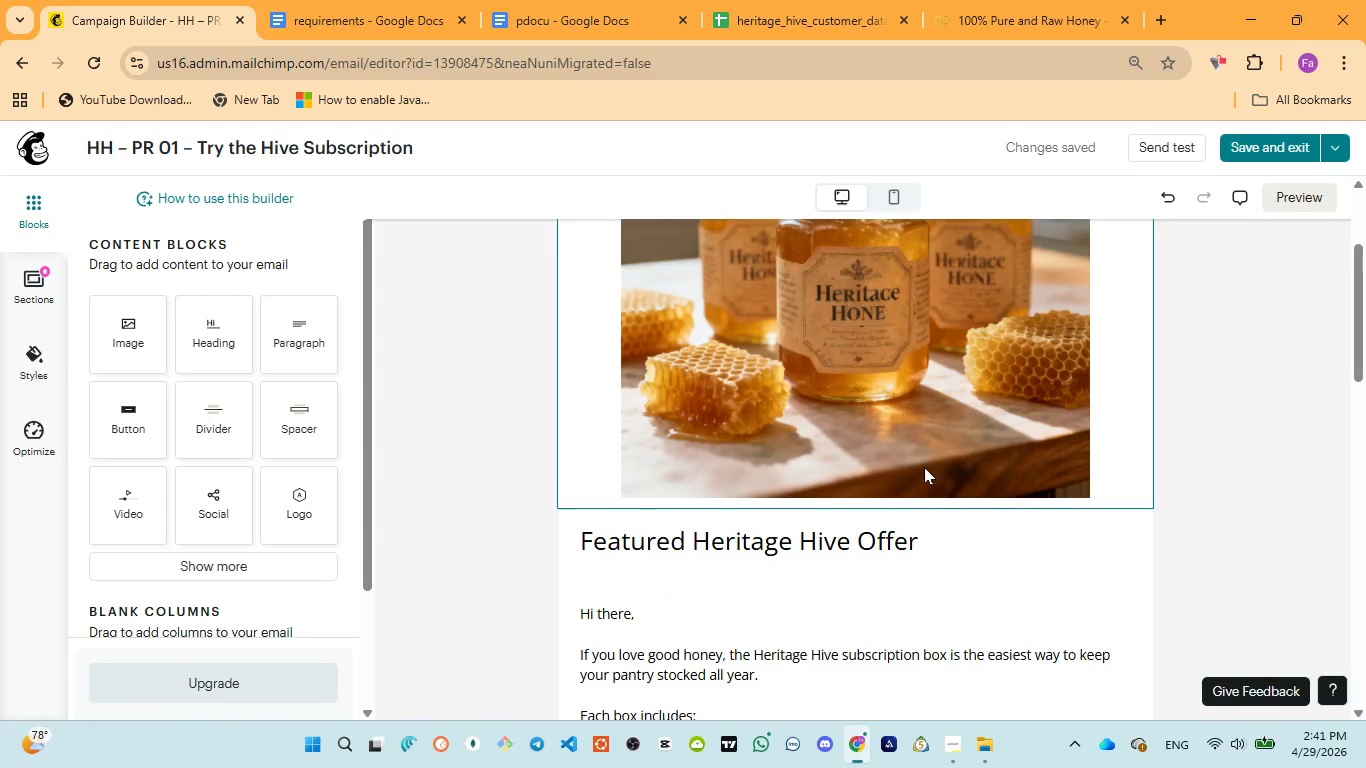 
scroll: coordinate [925, 469], scroll_direction: down, amount: 6.0
 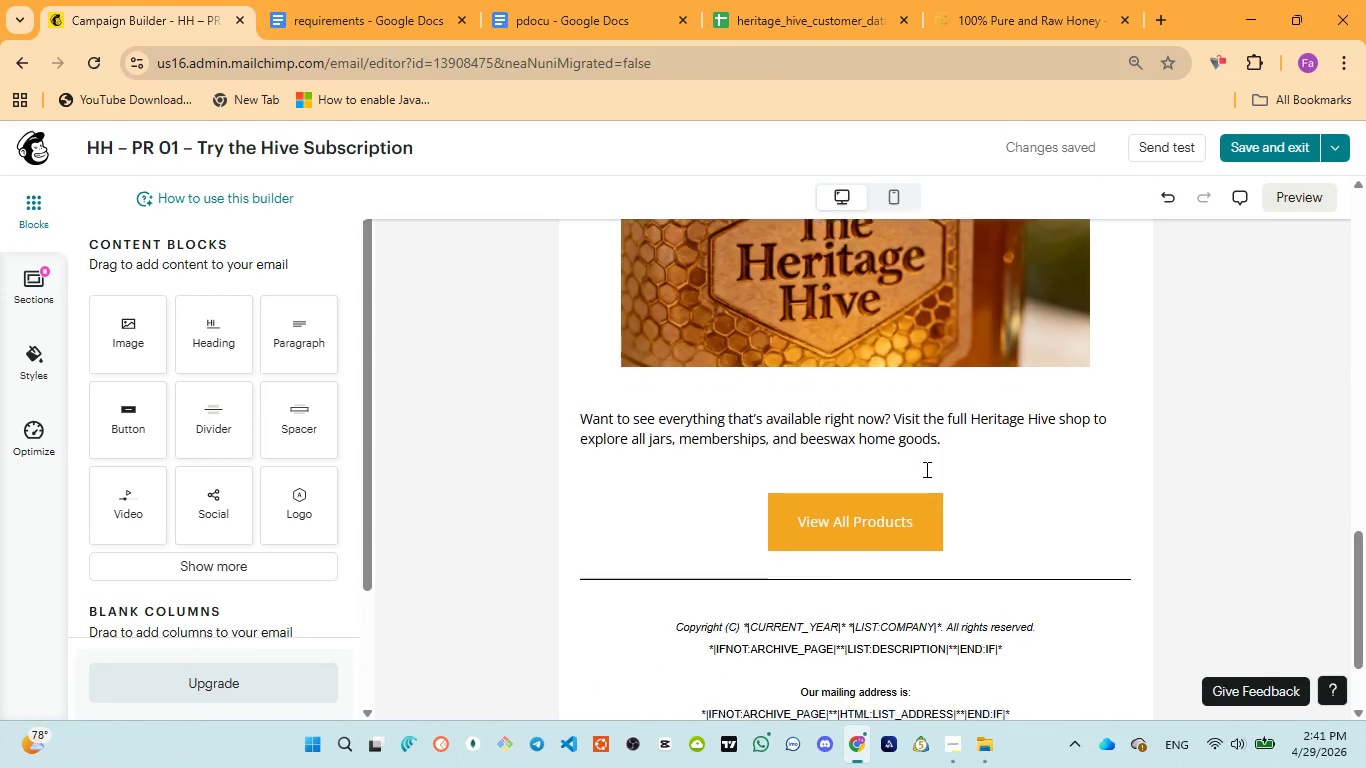 
scroll: coordinate [925, 469], scroll_direction: up, amount: 27.0
 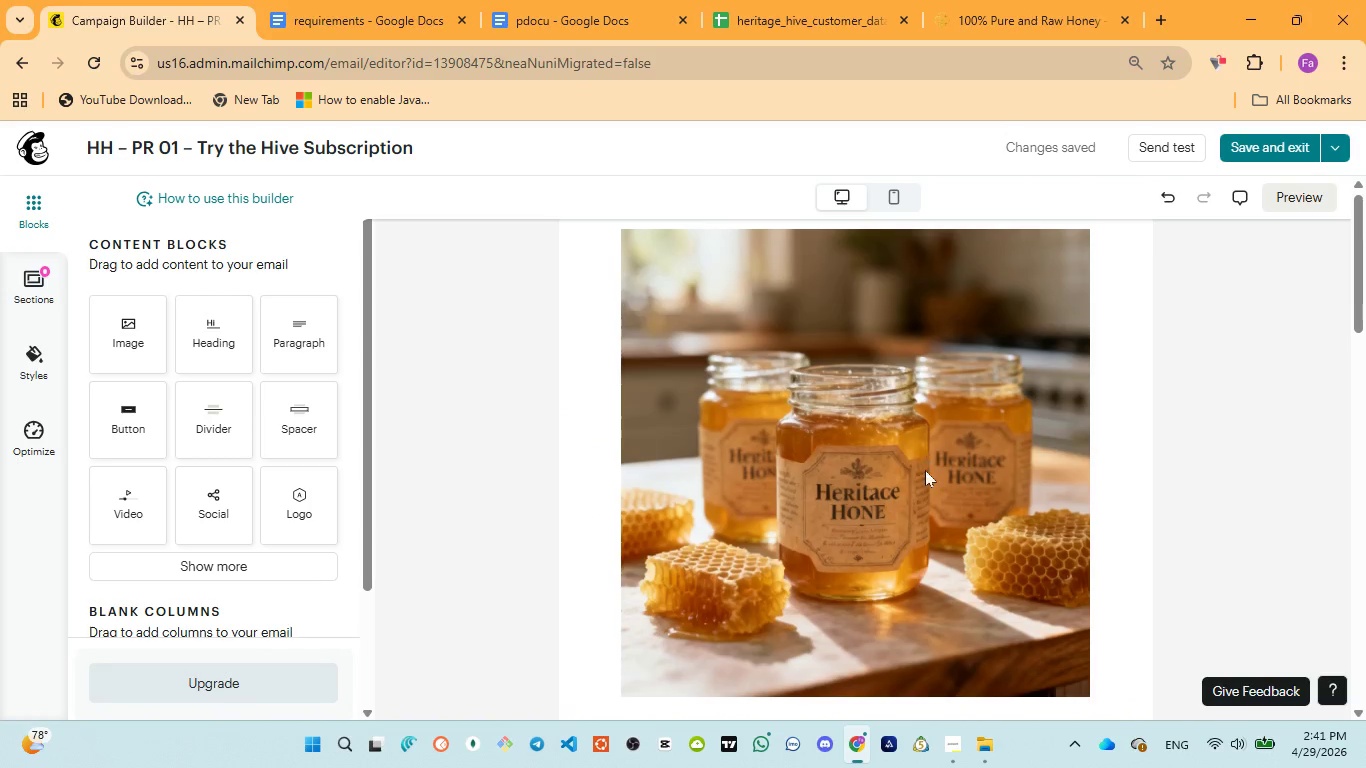 
scroll: coordinate [925, 471], scroll_direction: down, amount: 2.0
 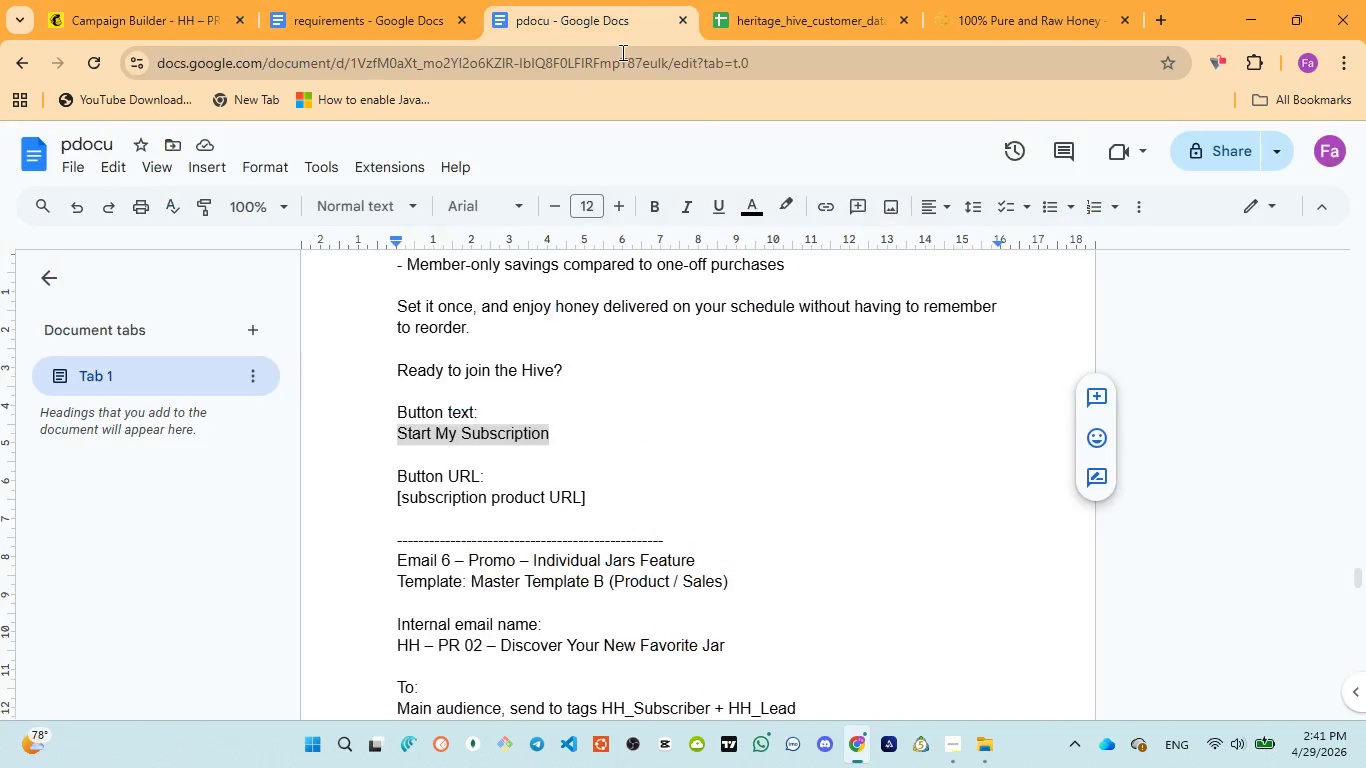 
scroll: coordinate [716, 414], scroll_direction: up, amount: 2.0
 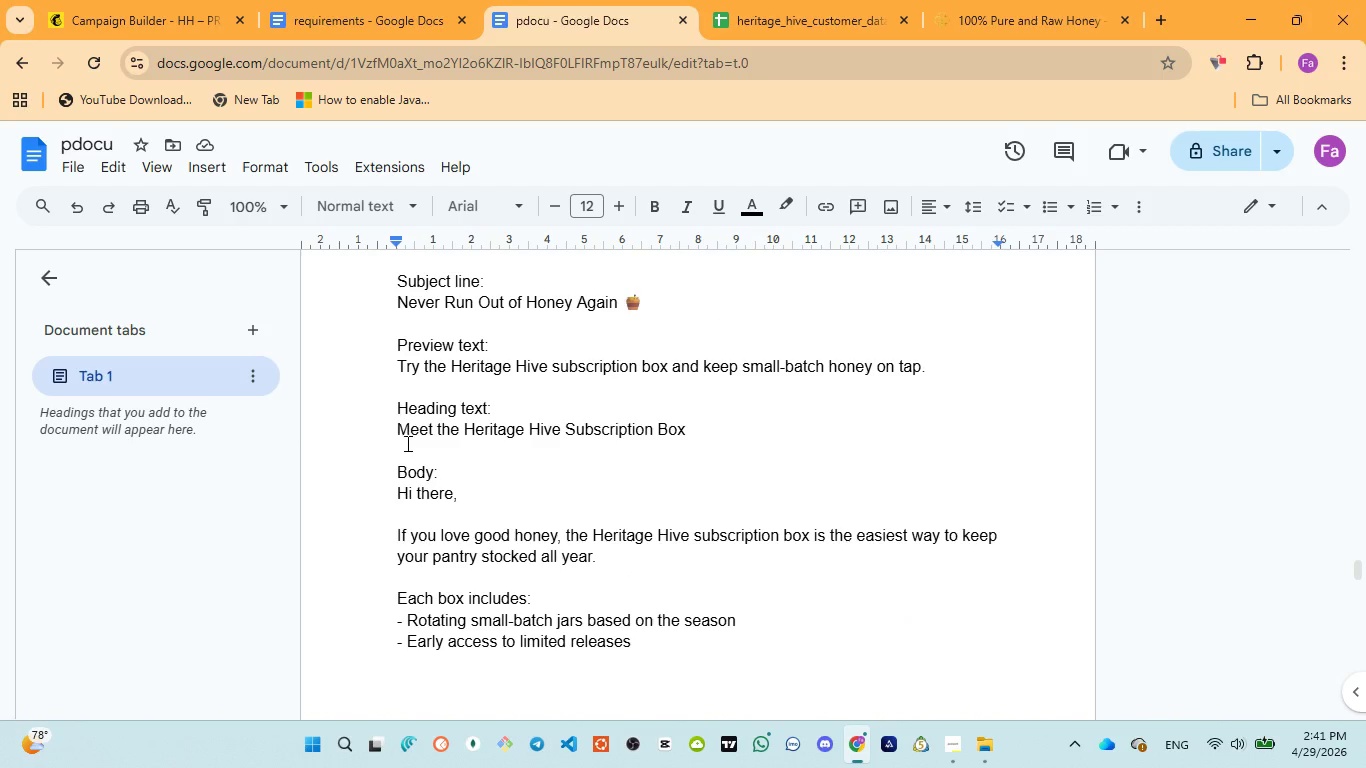 
left_click_drag(start_coordinate=[390, 431], to_coordinate=[717, 437])
 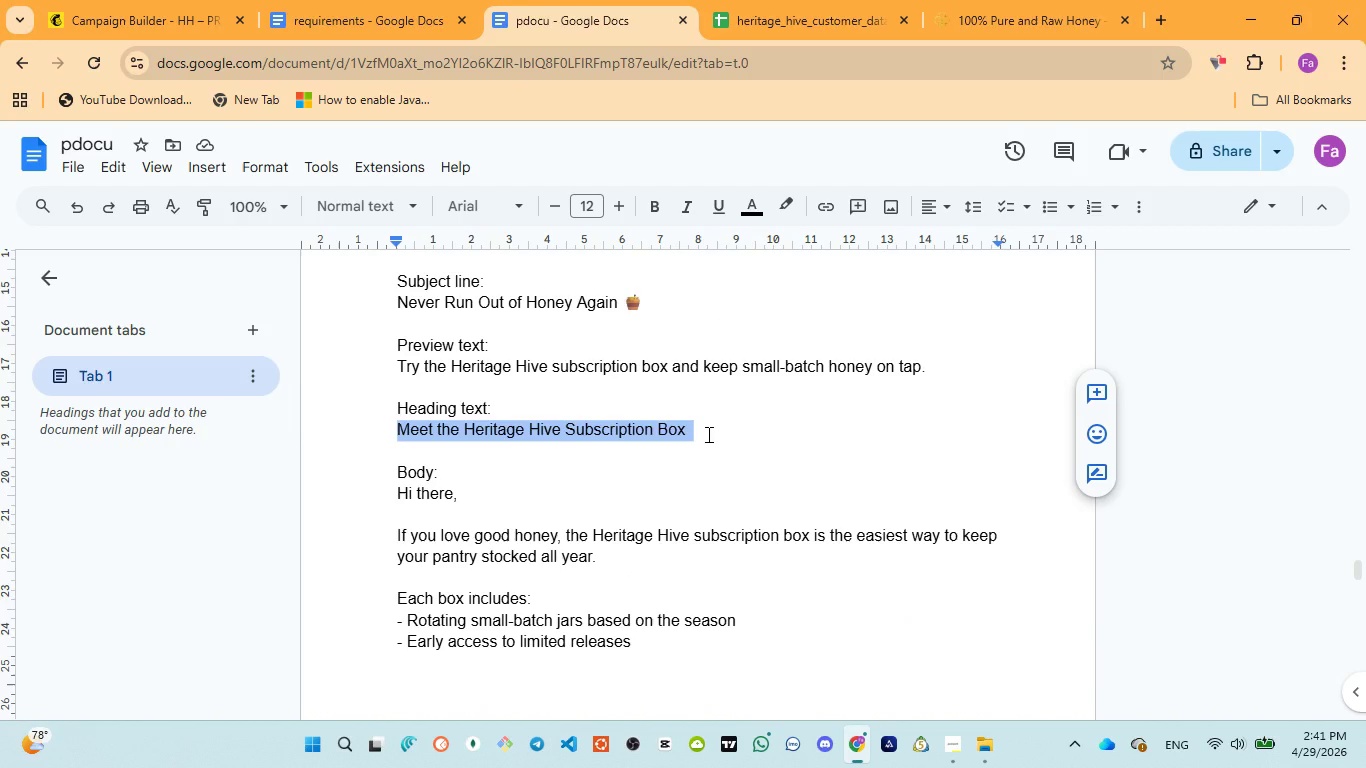 
key(Control+C)
 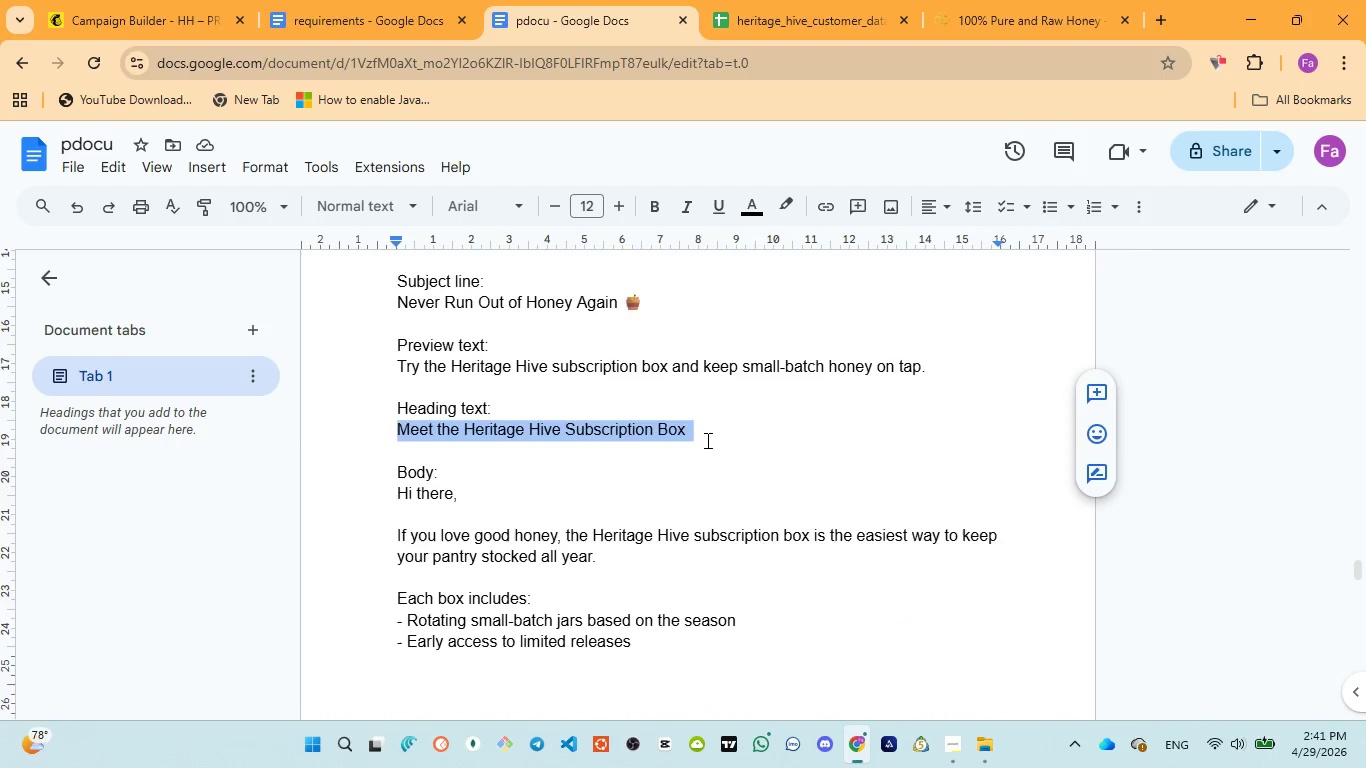 
scroll: coordinate [706, 444], scroll_direction: down, amount: 7.0
 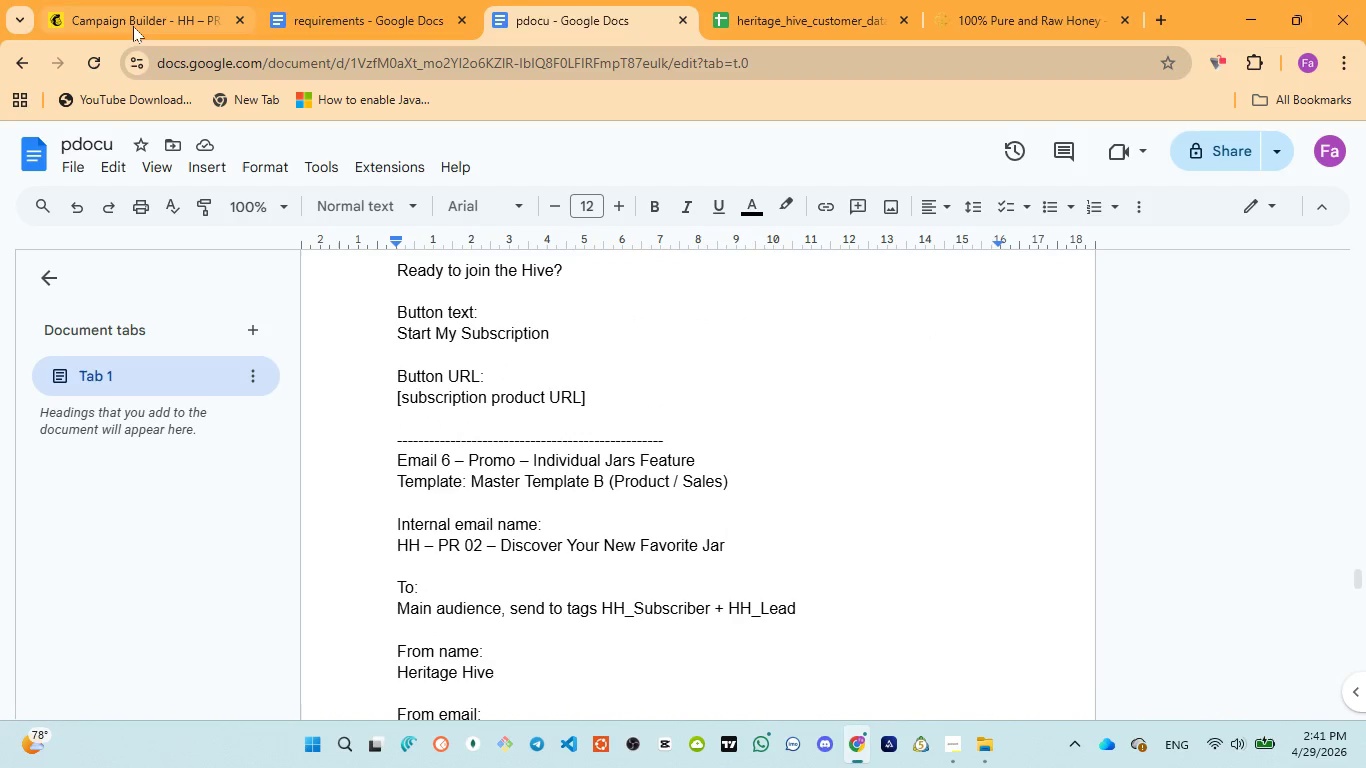 
left_click([133, 23])
 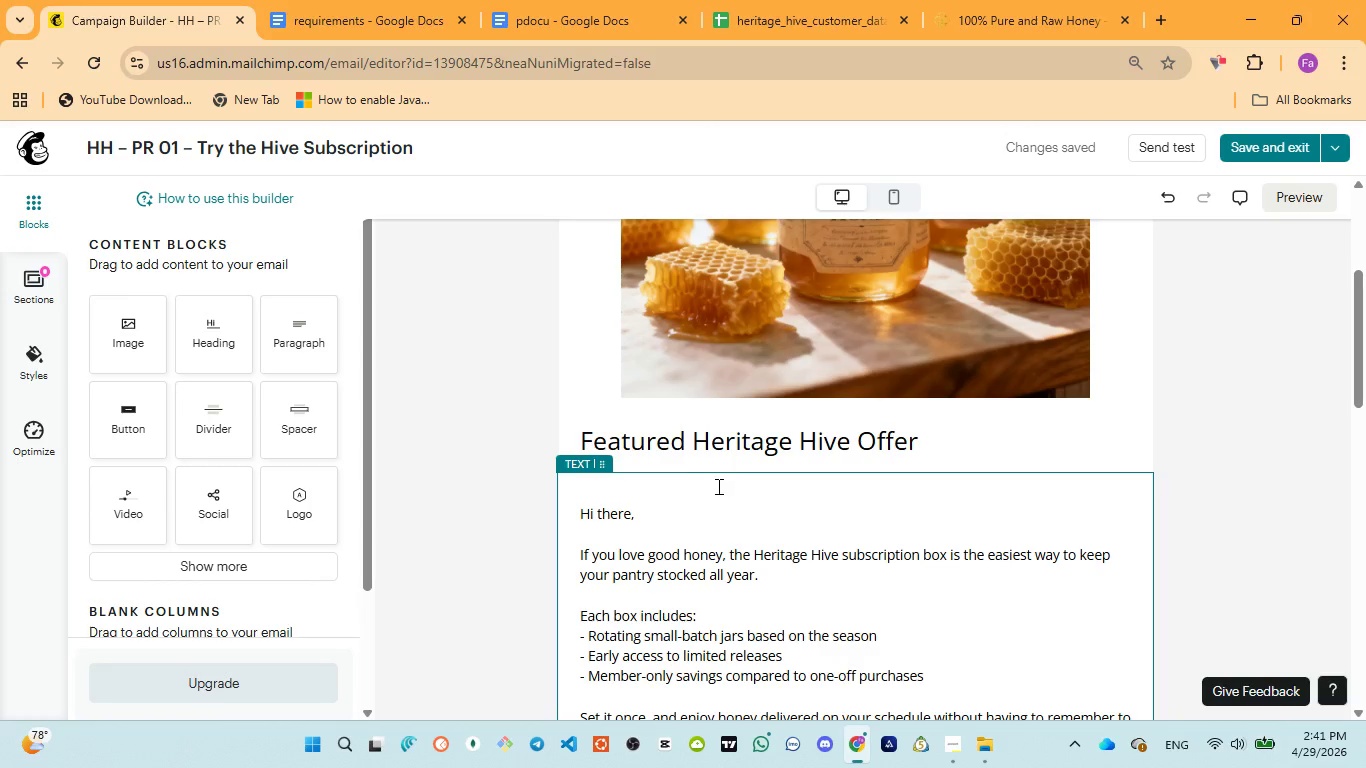 
scroll: coordinate [719, 488], scroll_direction: down, amount: 2.0
 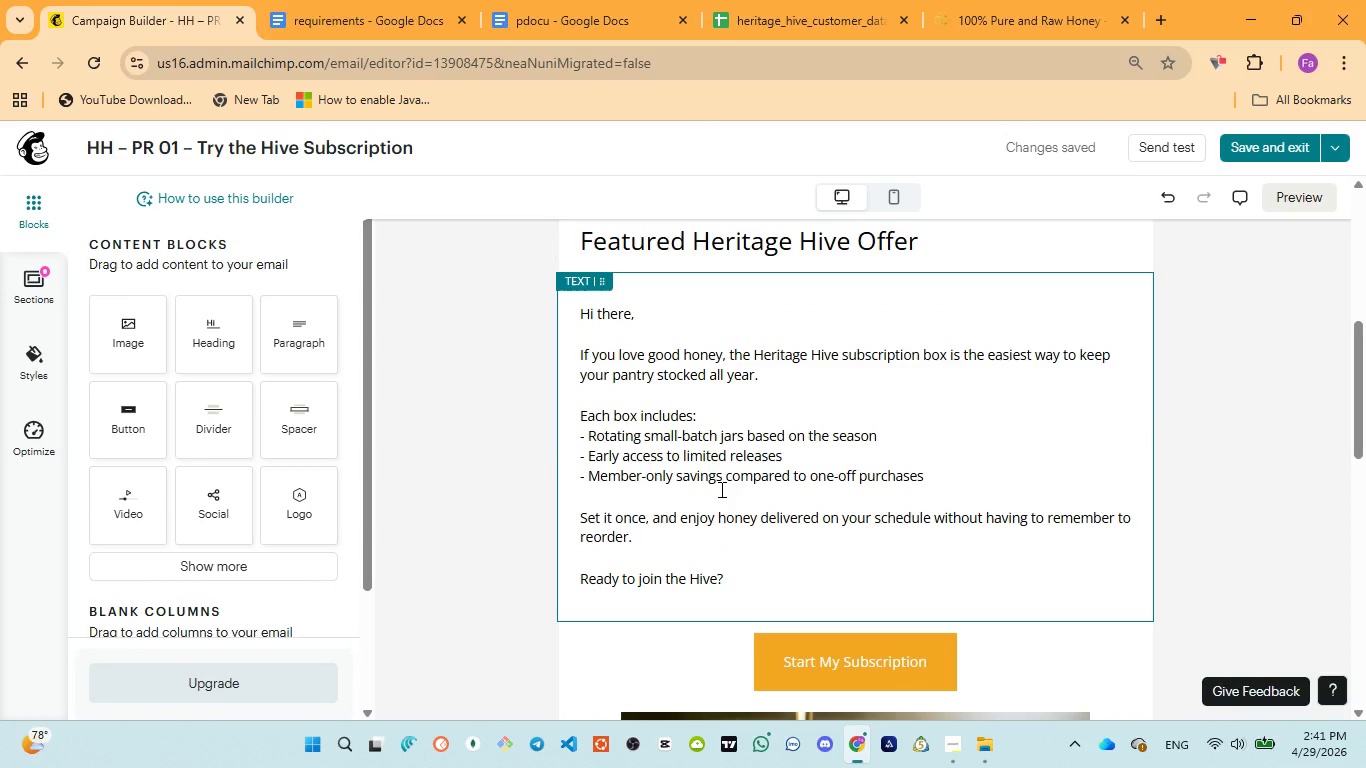 
scroll: coordinate [695, 410], scroll_direction: up, amount: 9.0
 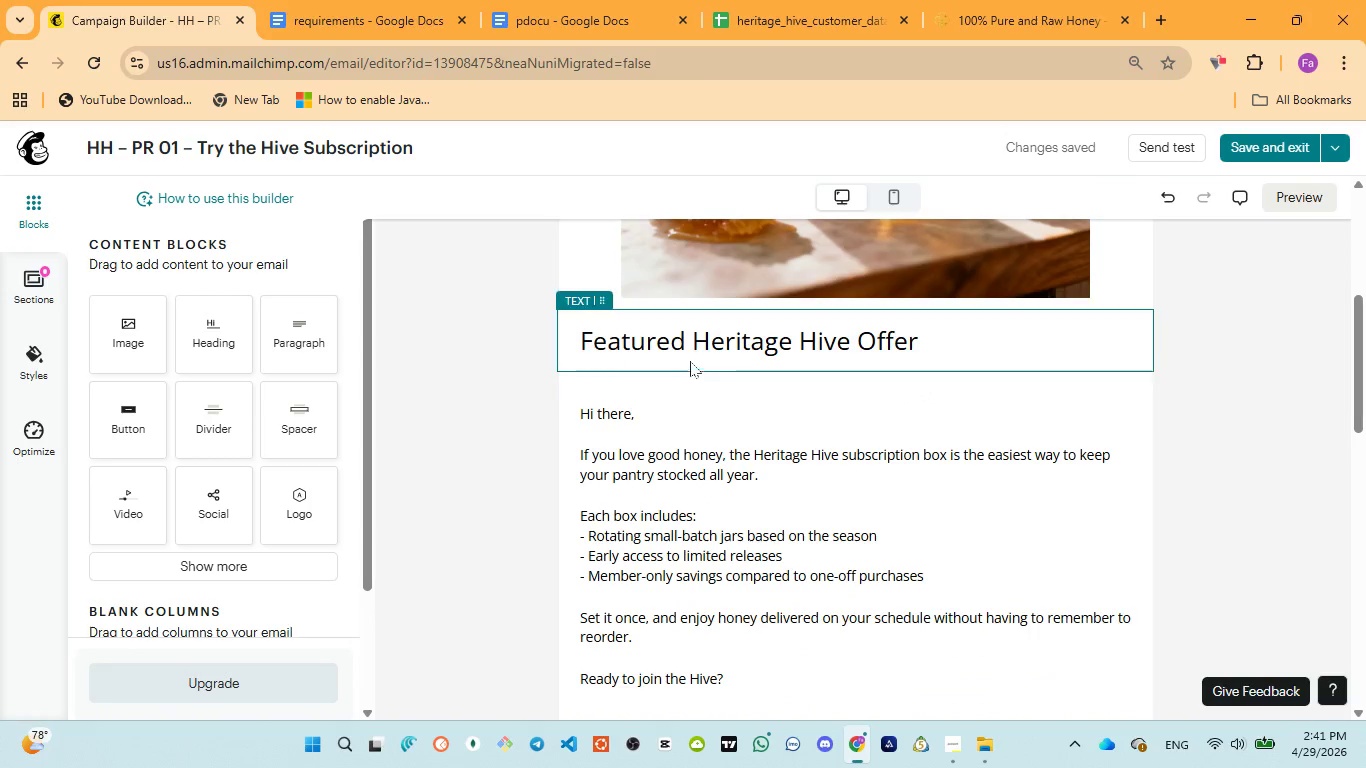 
left_click([690, 360])
 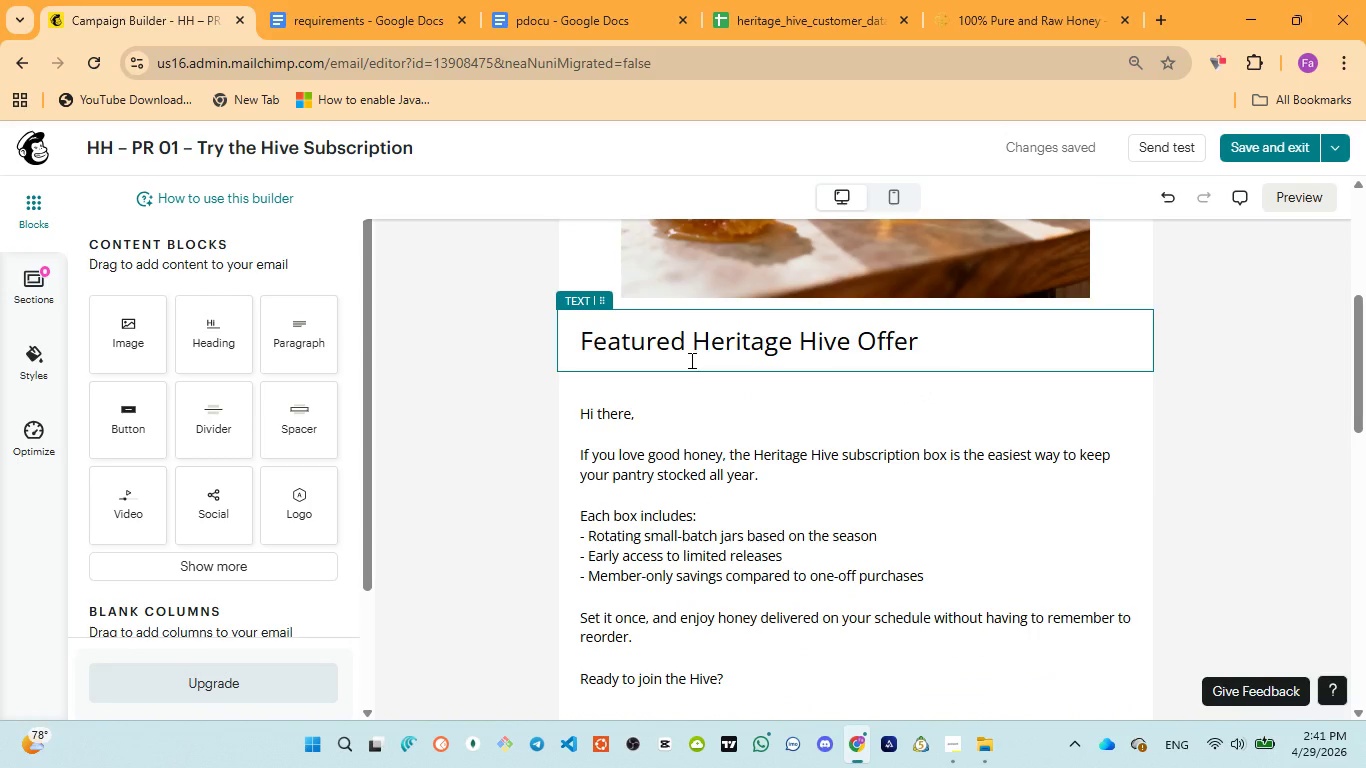 
key(Control+A)
 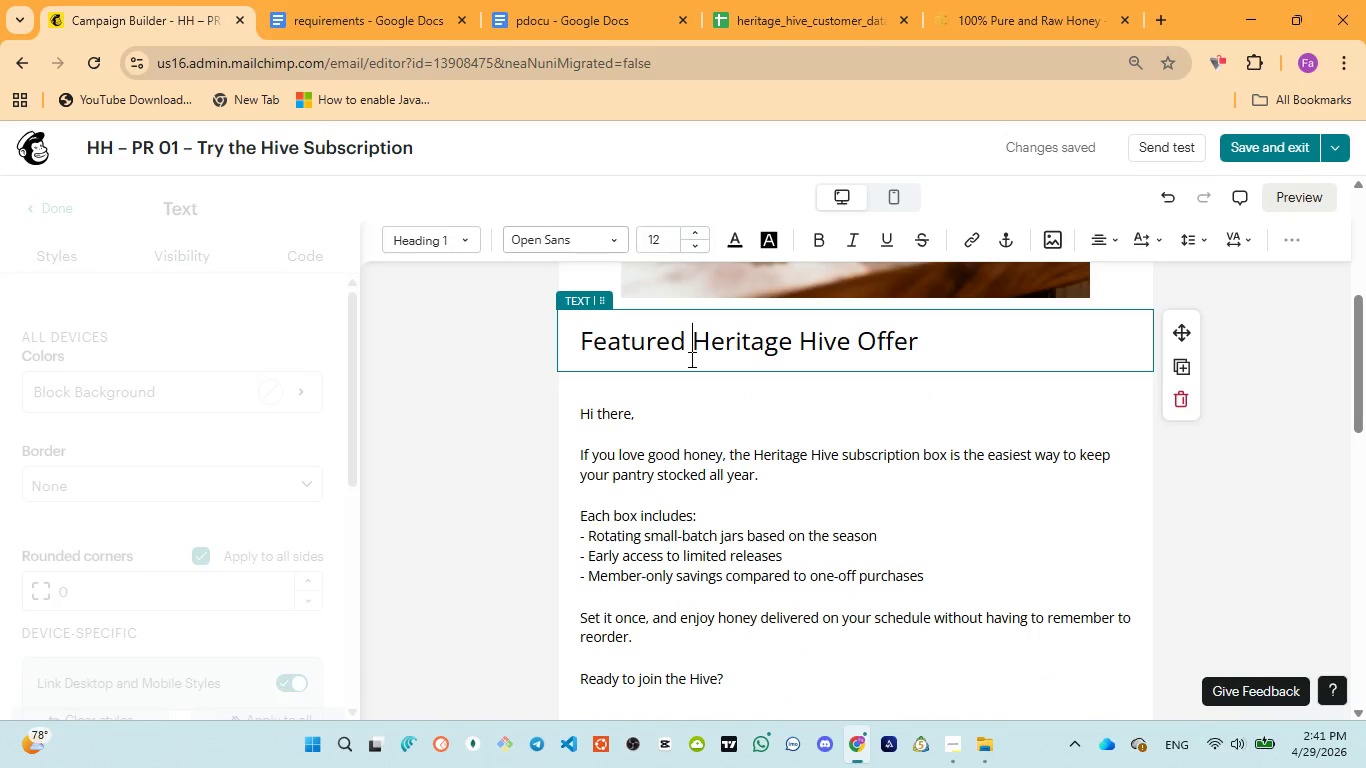 
key(Control+V)
 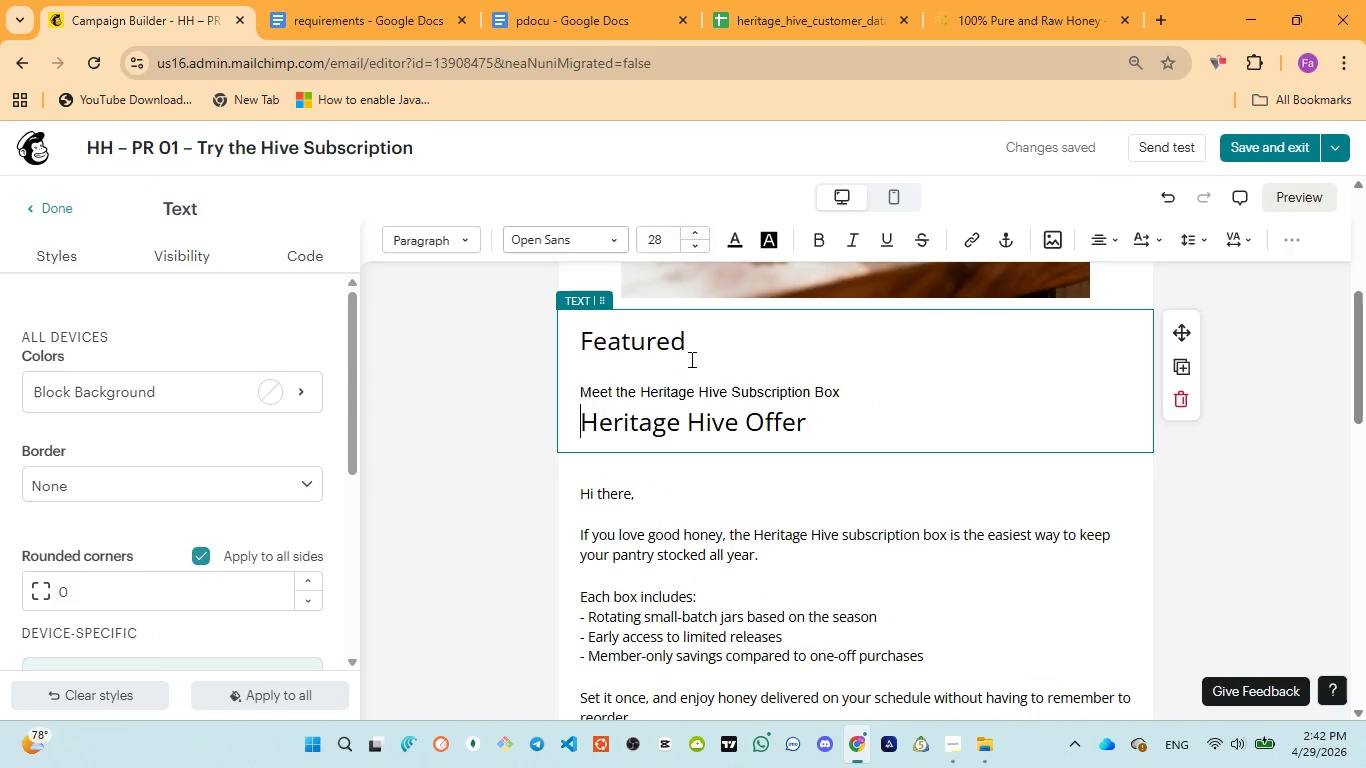 
key(Control+A)
 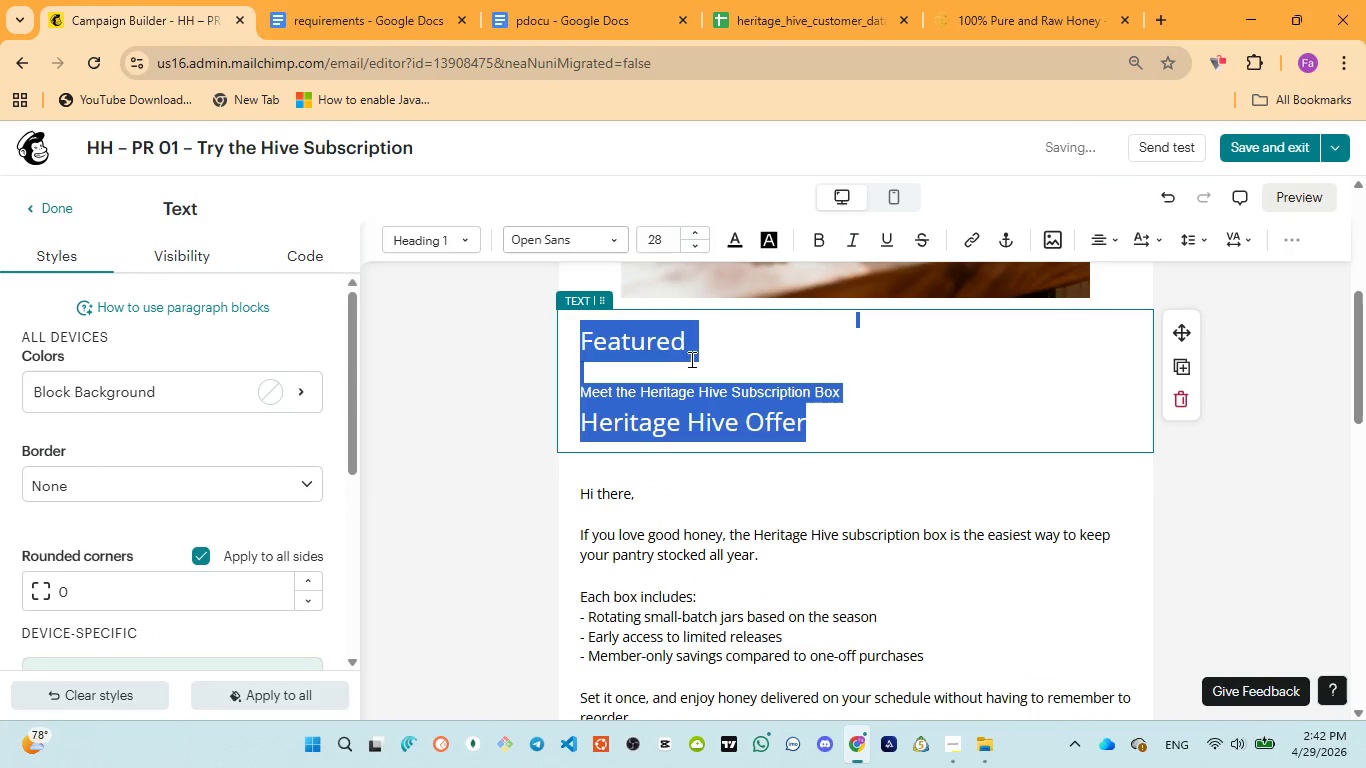 
key(Control+V)
 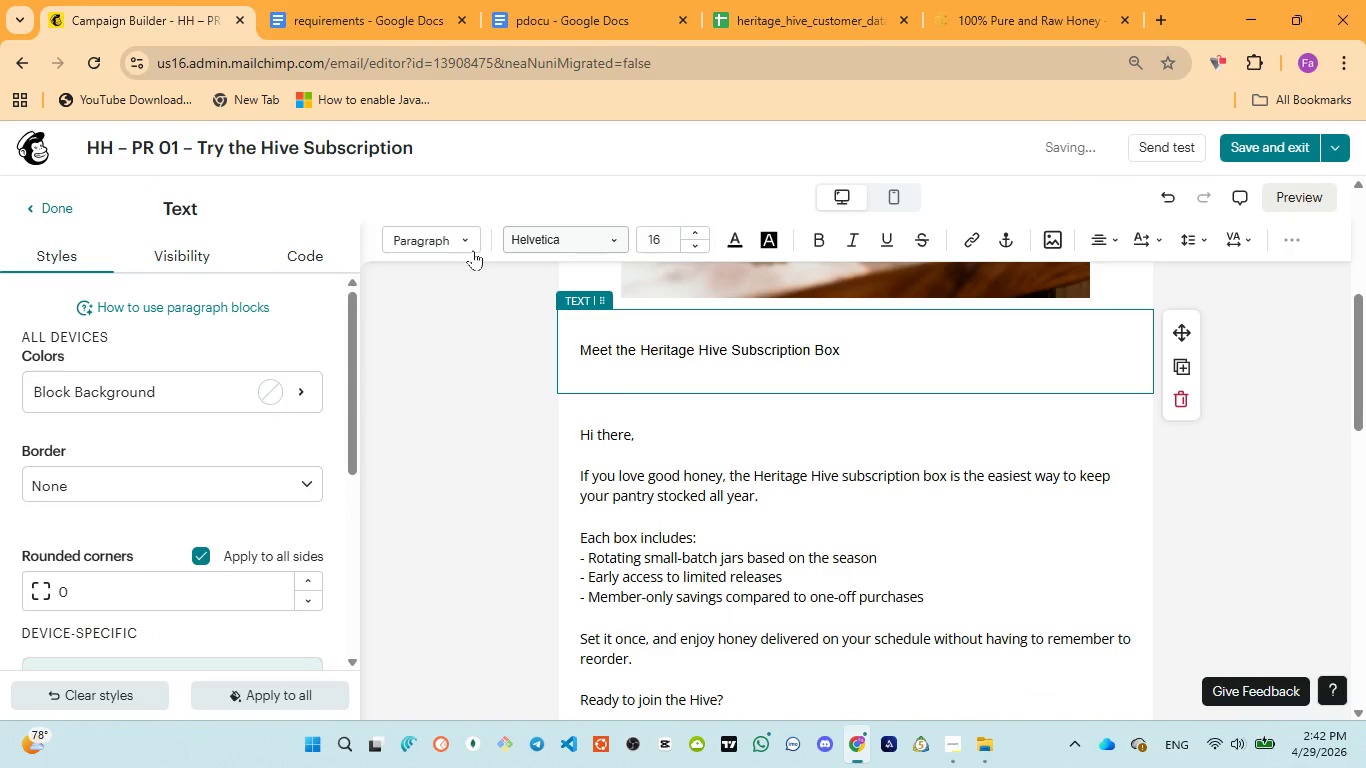 
key(Control+A)
 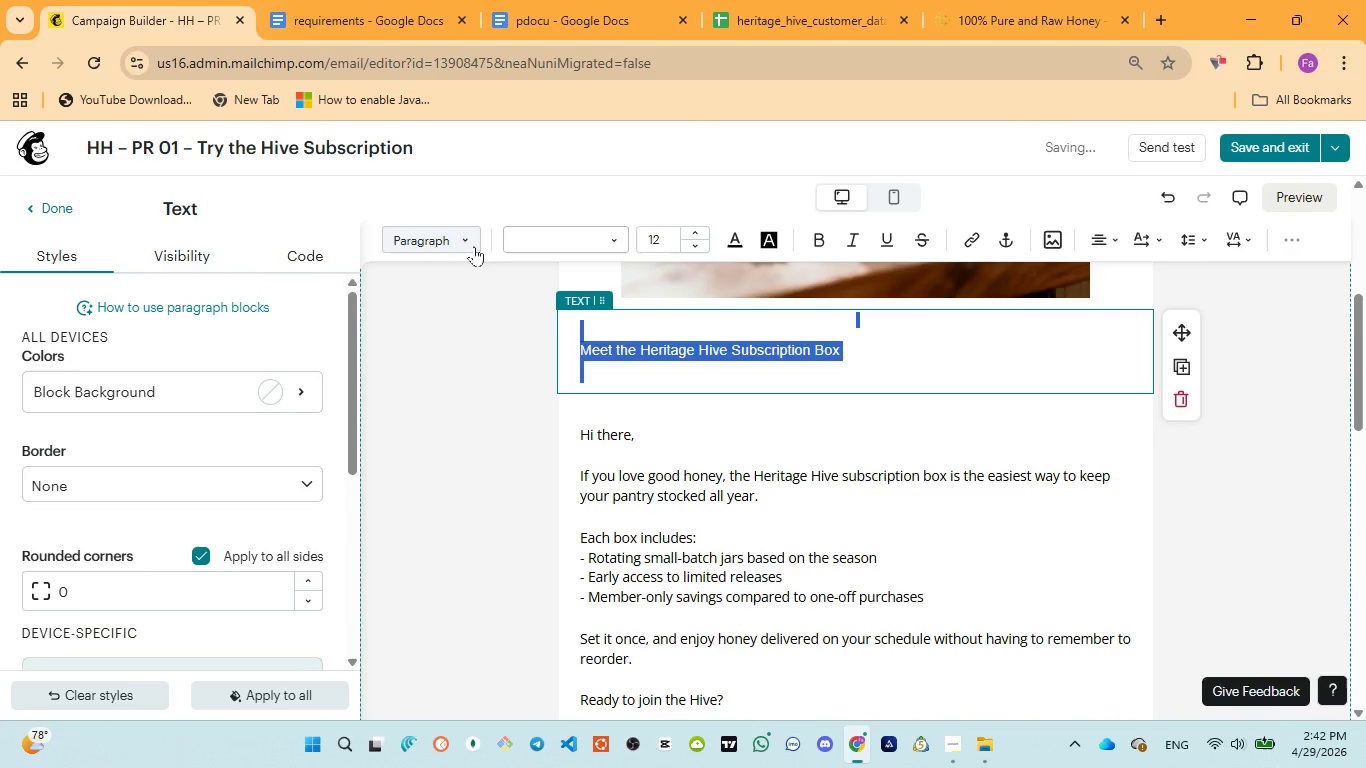 
left_click([461, 235])
 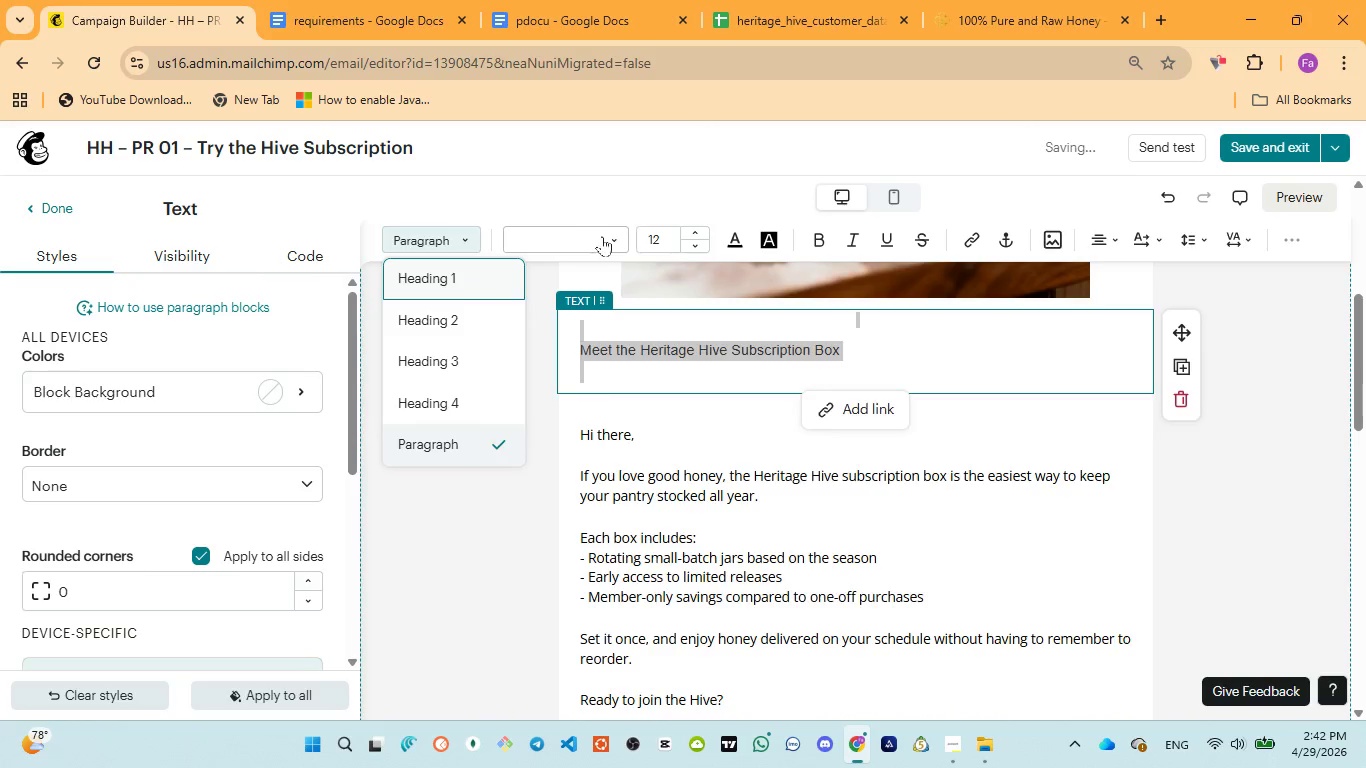 
left_click([604, 236])
 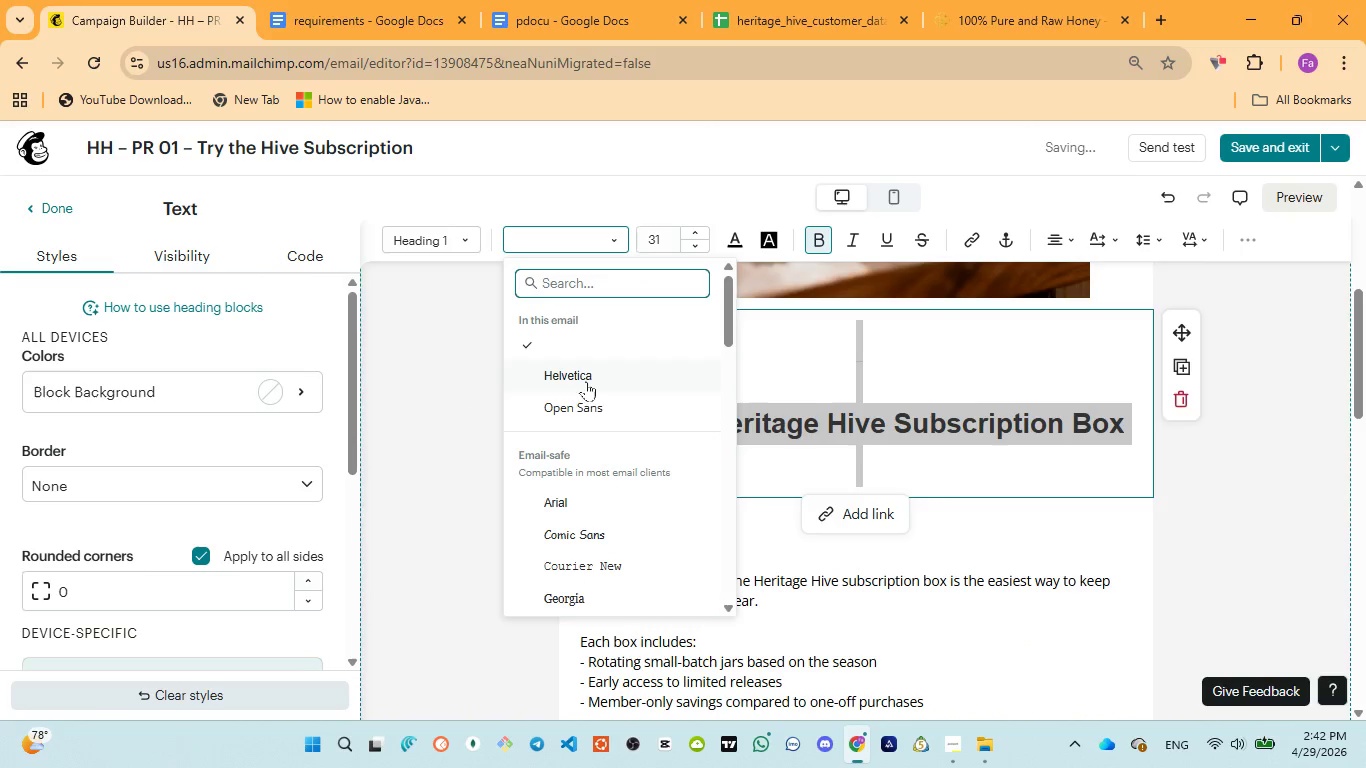 
left_click([586, 397])
 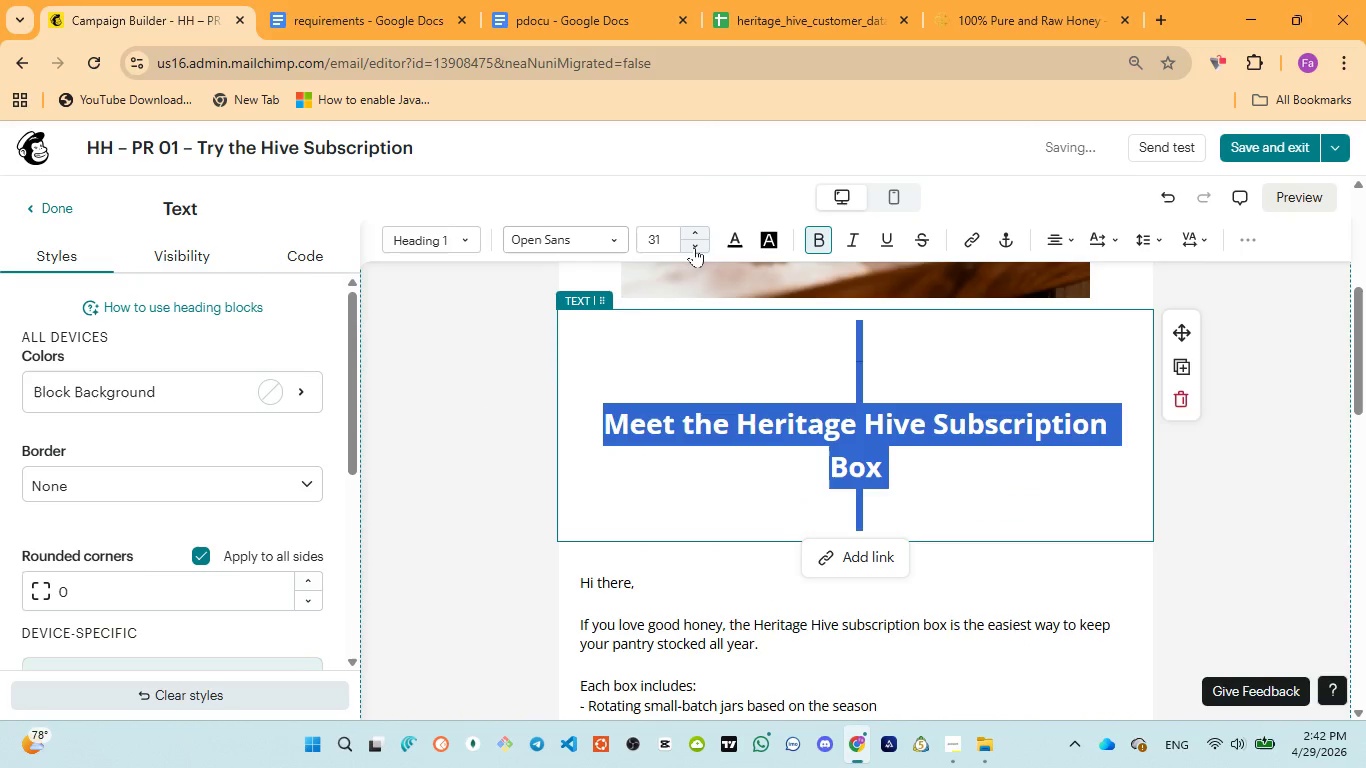 
double_click([694, 247])
 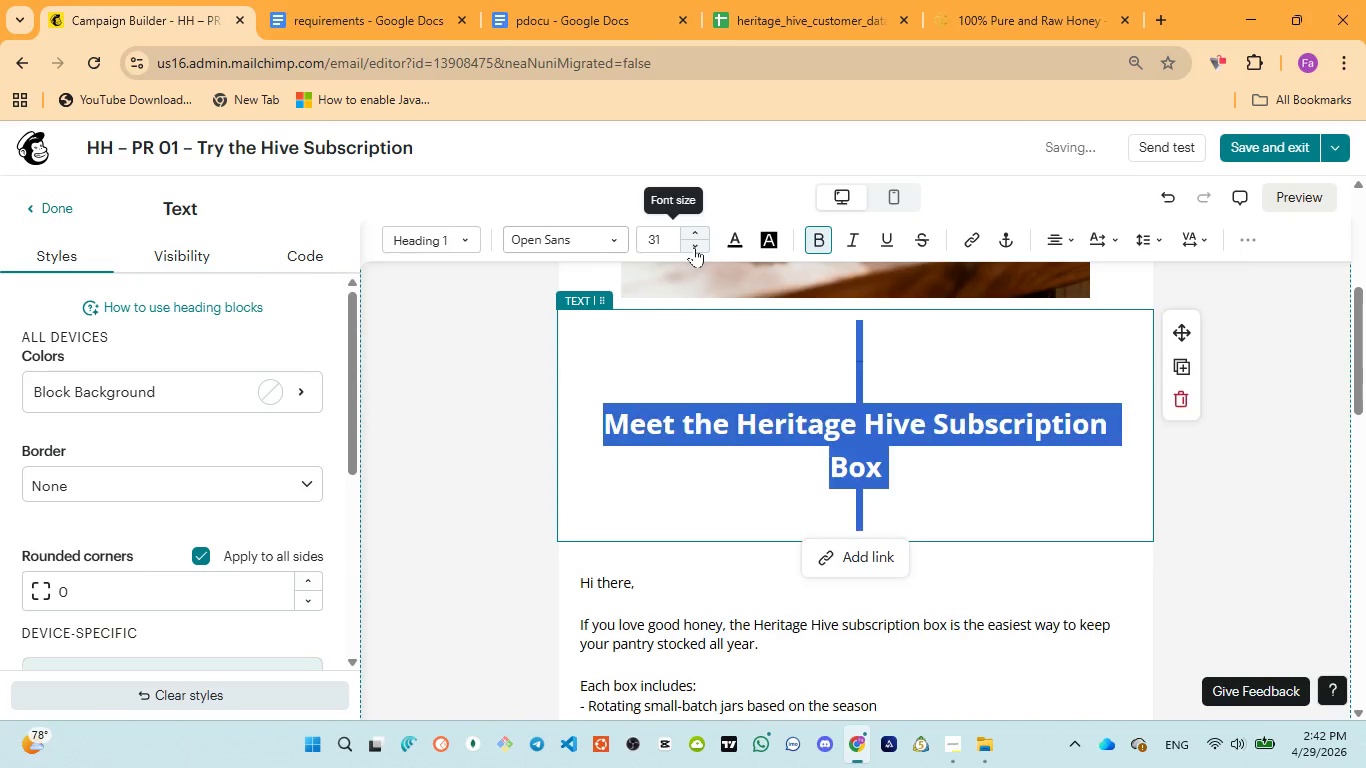 
triple_click([694, 247])
 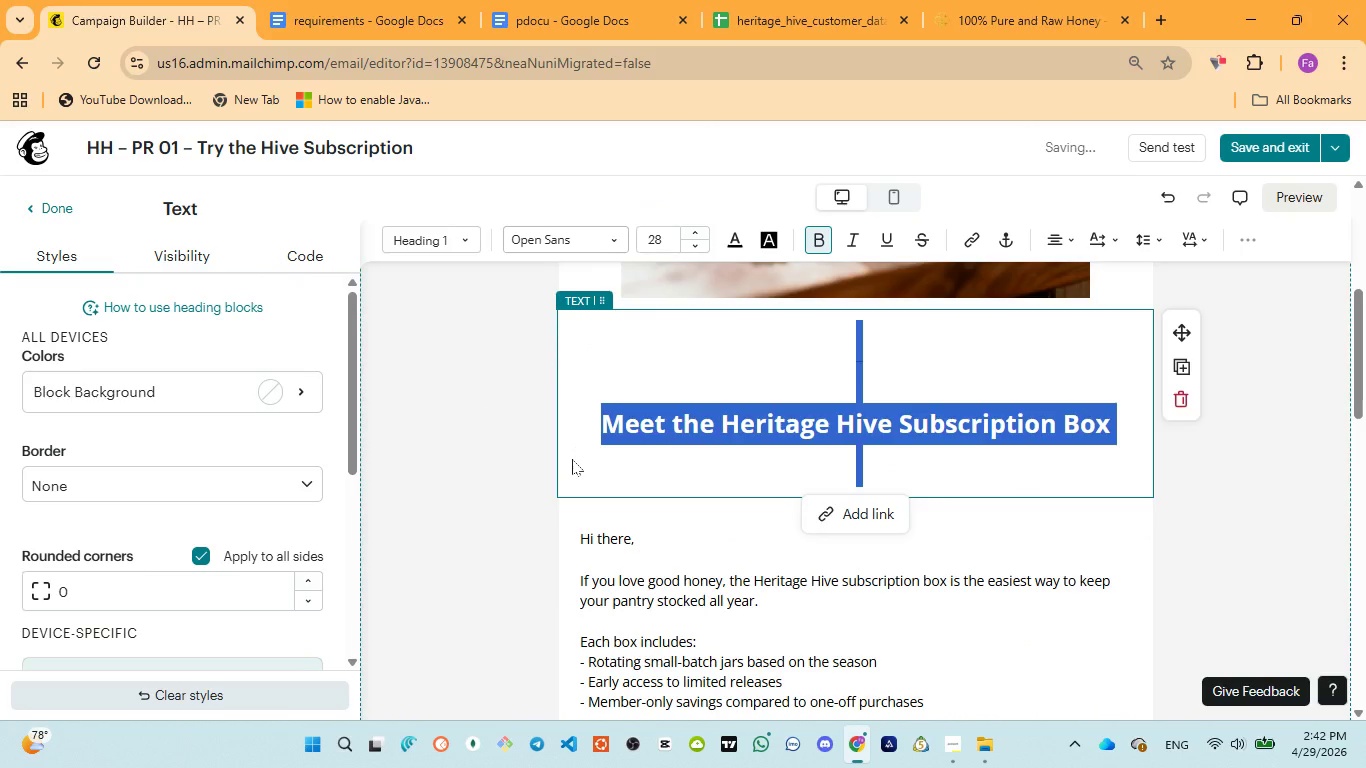 
left_click([600, 429])
 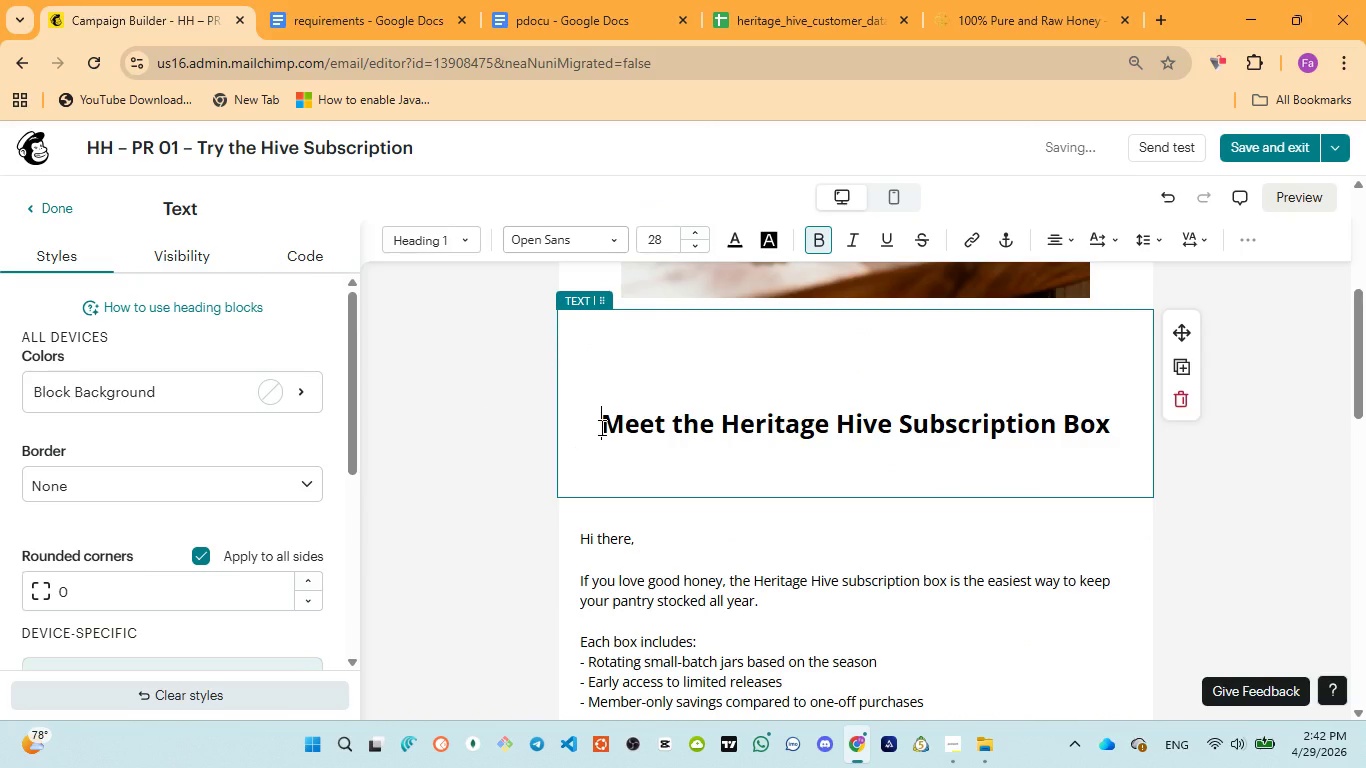 
key(Backspace)
 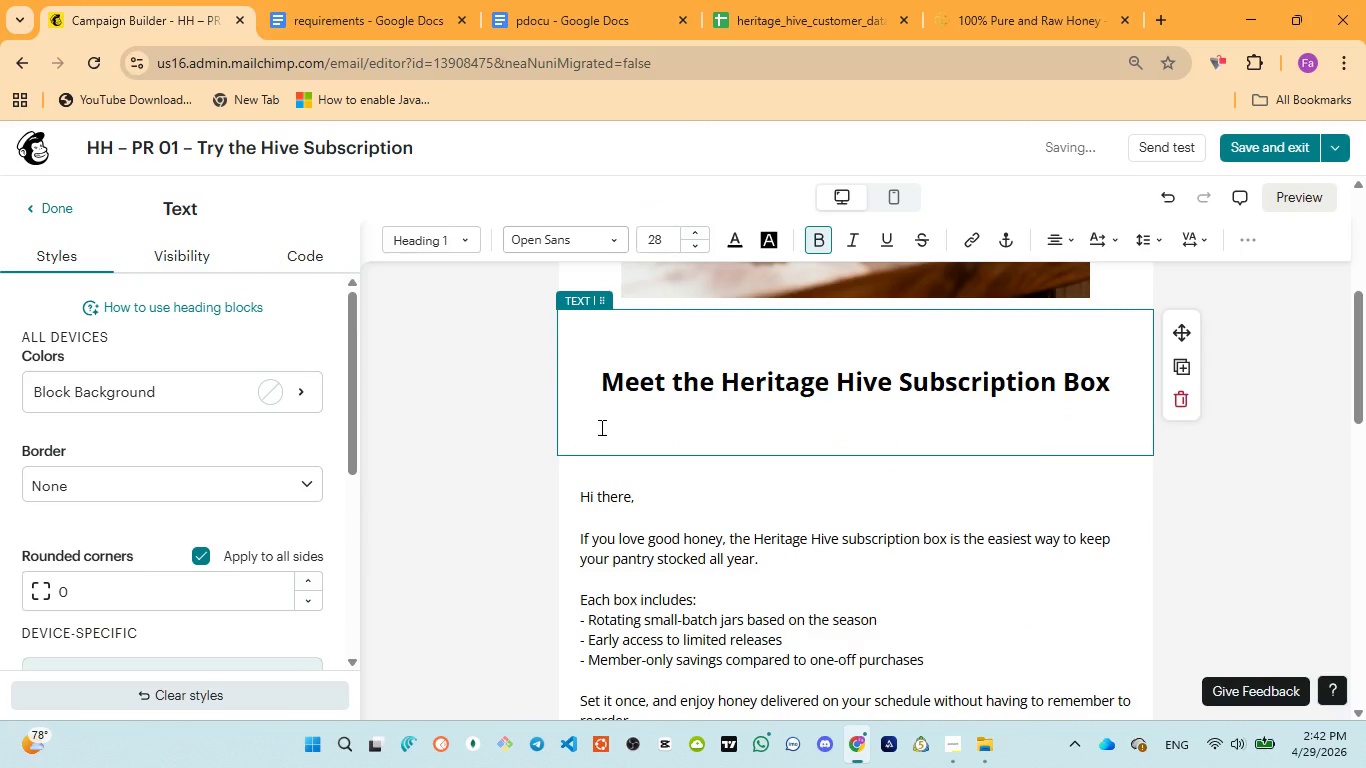 
key(Backspace)
 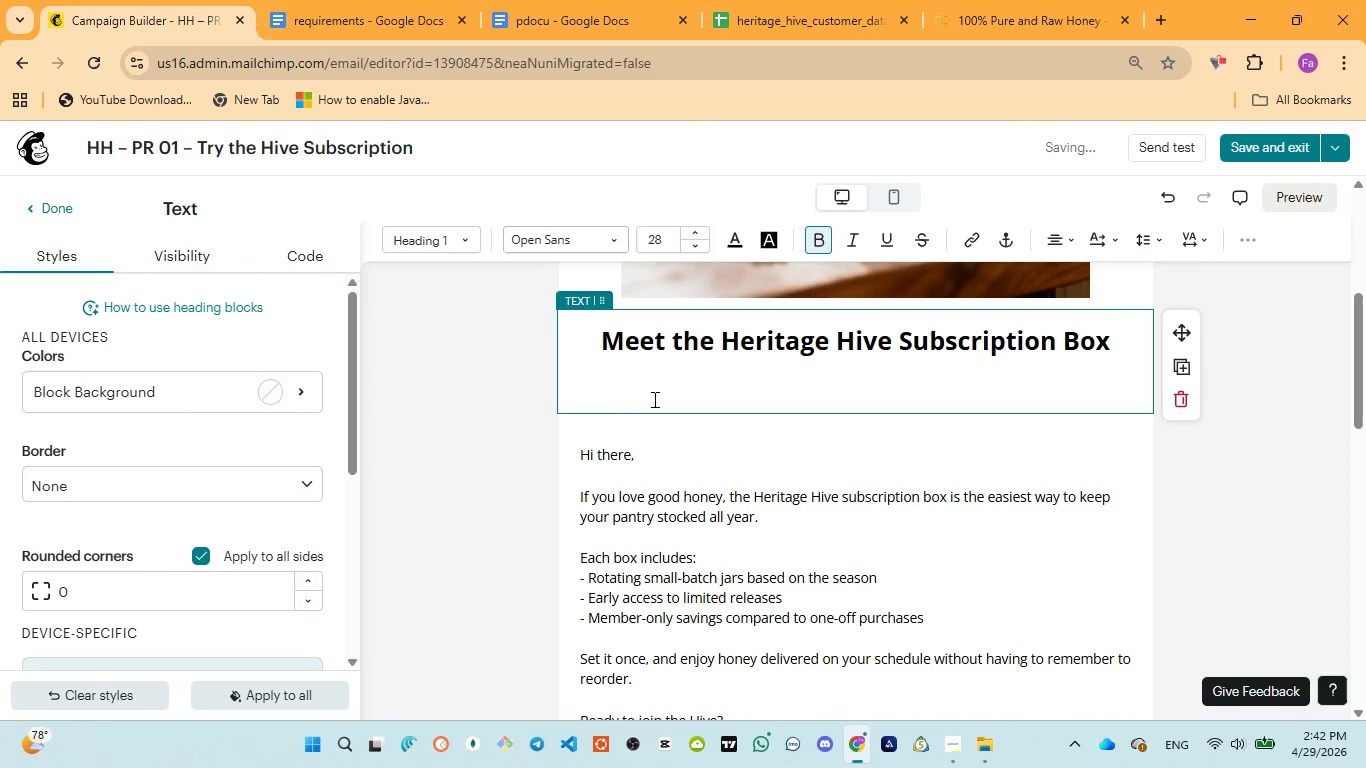 
left_click([662, 394])
 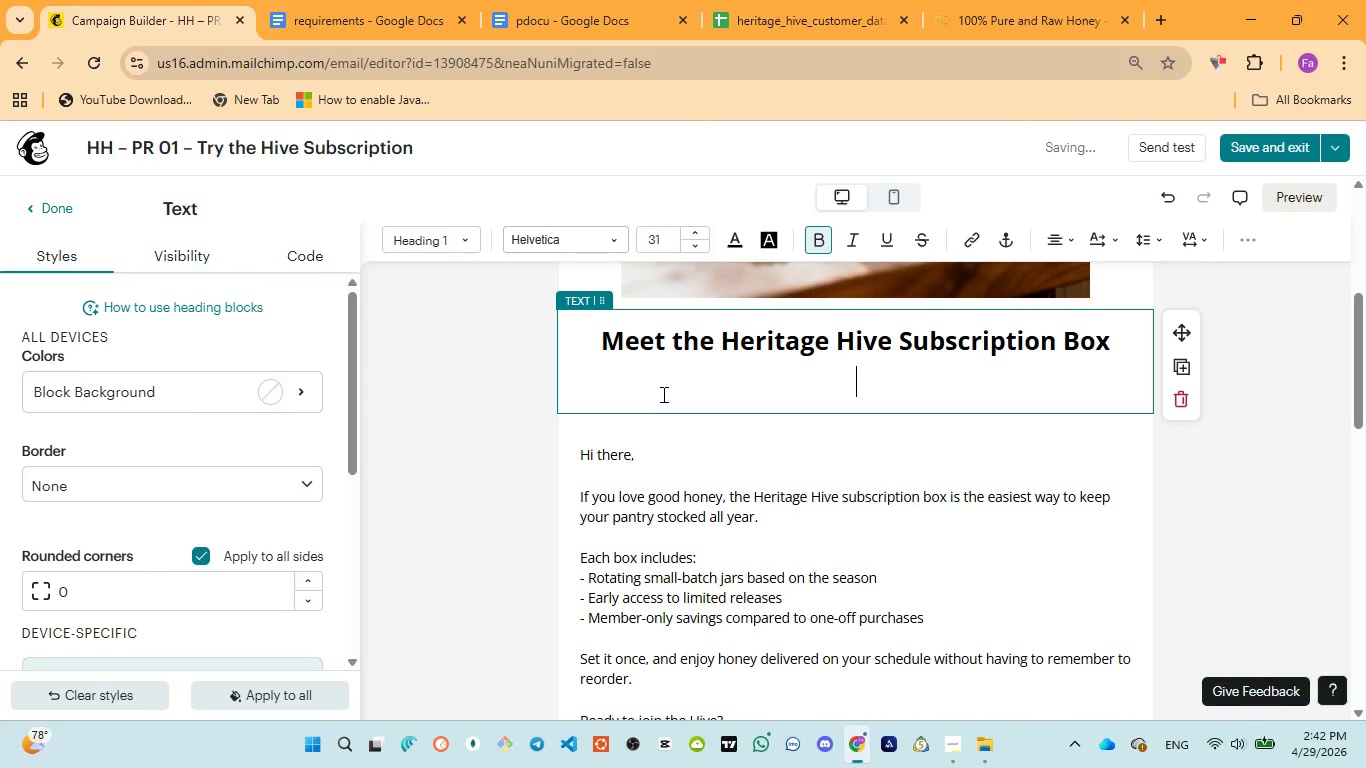 
key(Backspace)
 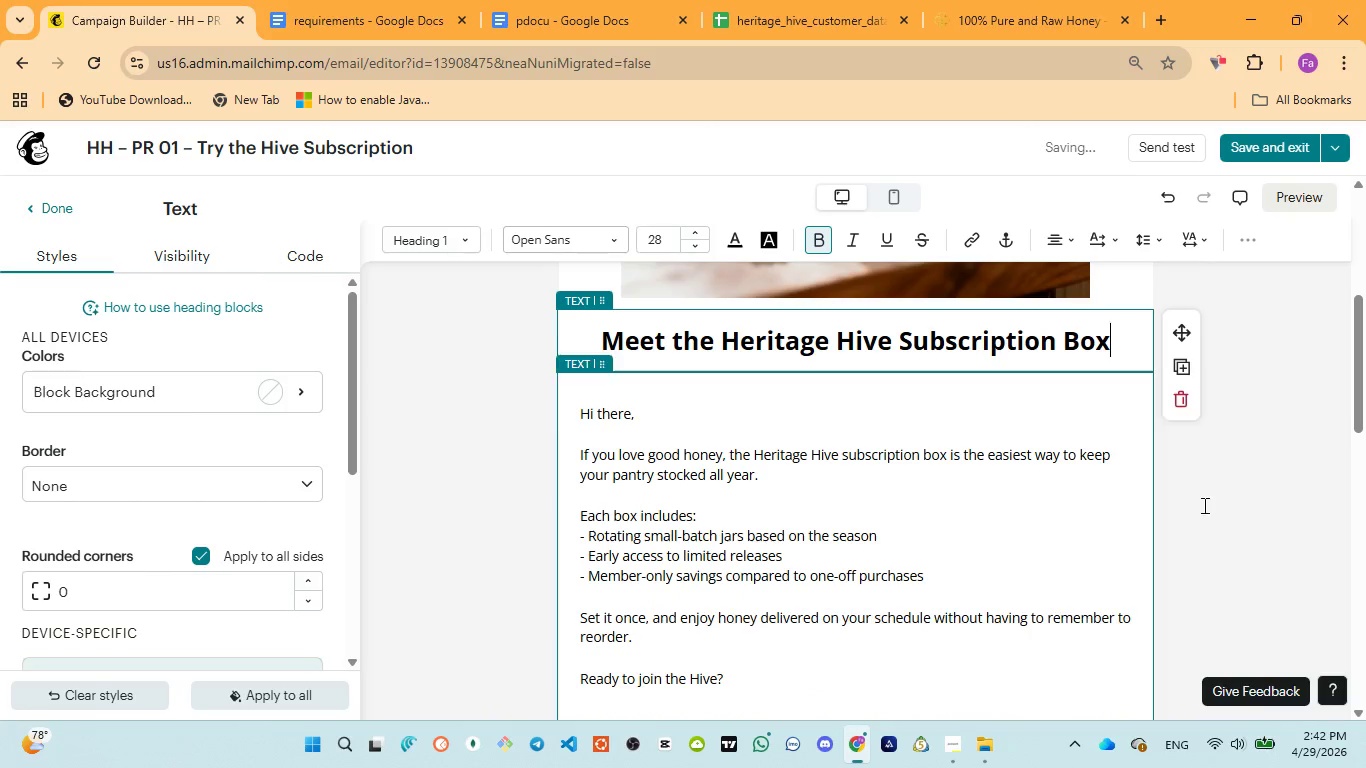 
left_click([1221, 497])
 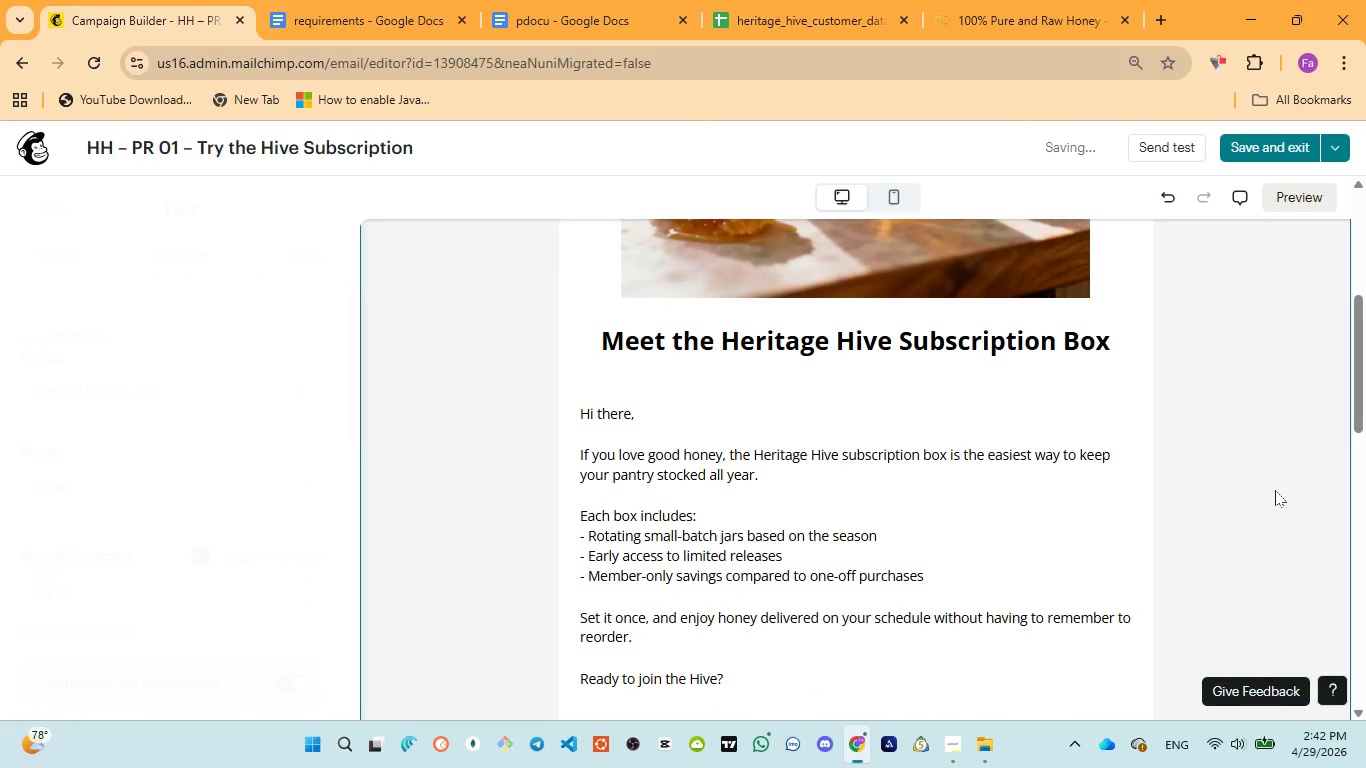 
scroll: coordinate [1276, 490], scroll_direction: up, amount: 11.0
 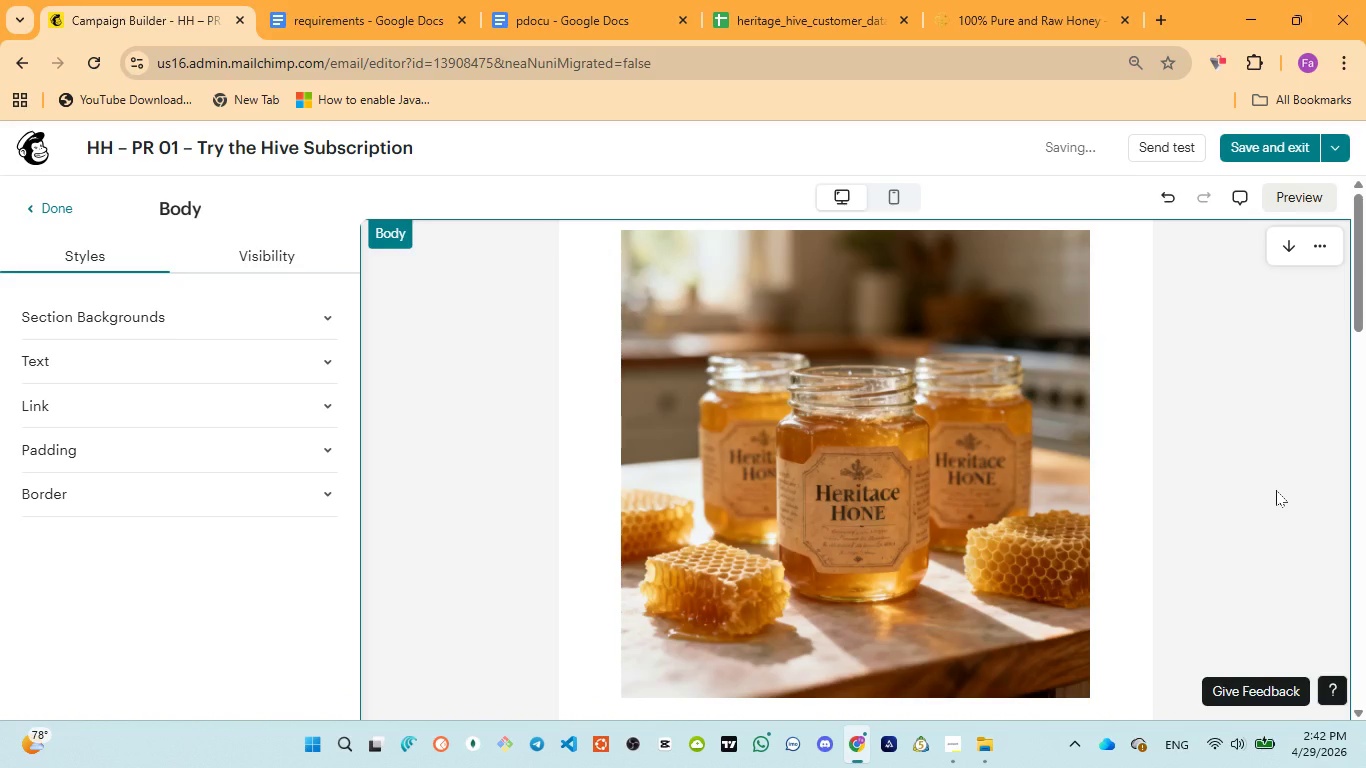 
scroll: coordinate [1233, 485], scroll_direction: down, amount: 8.0
 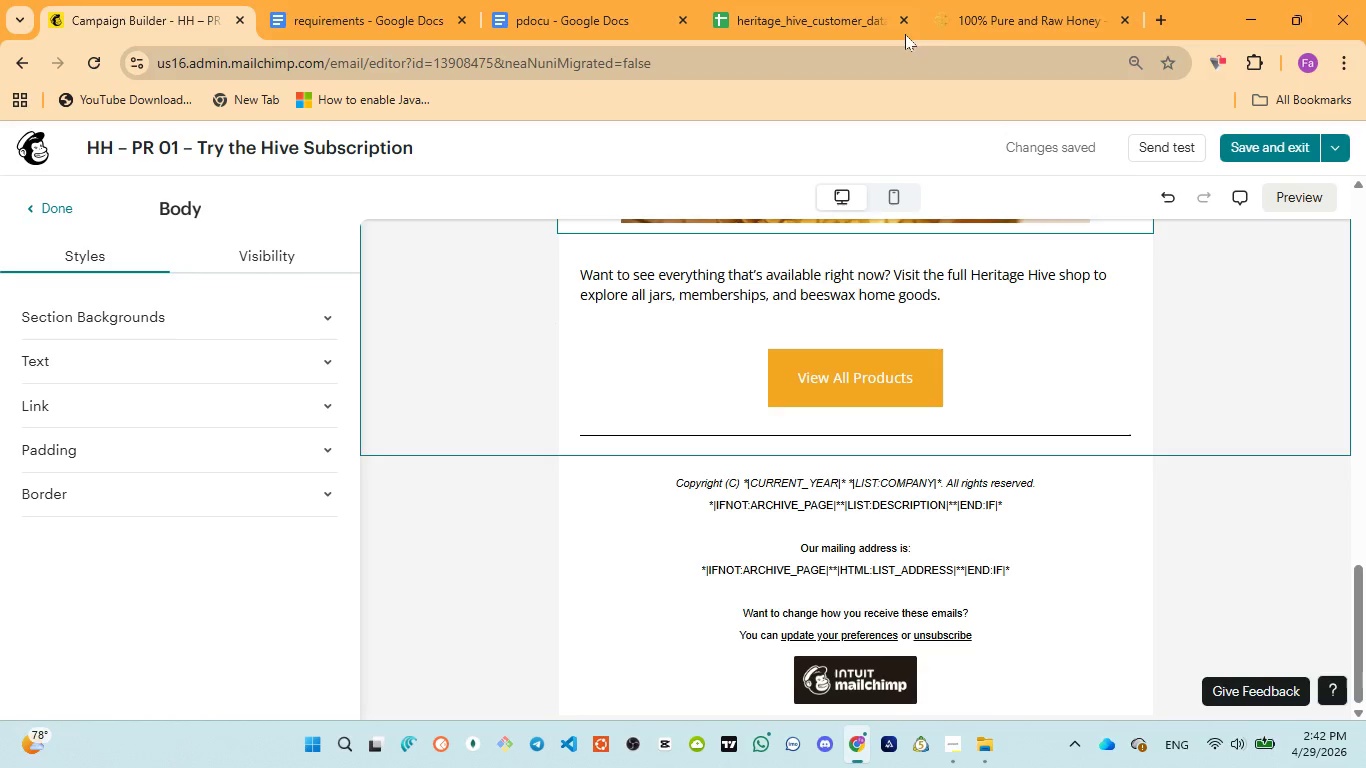 
left_click([1022, 17])
 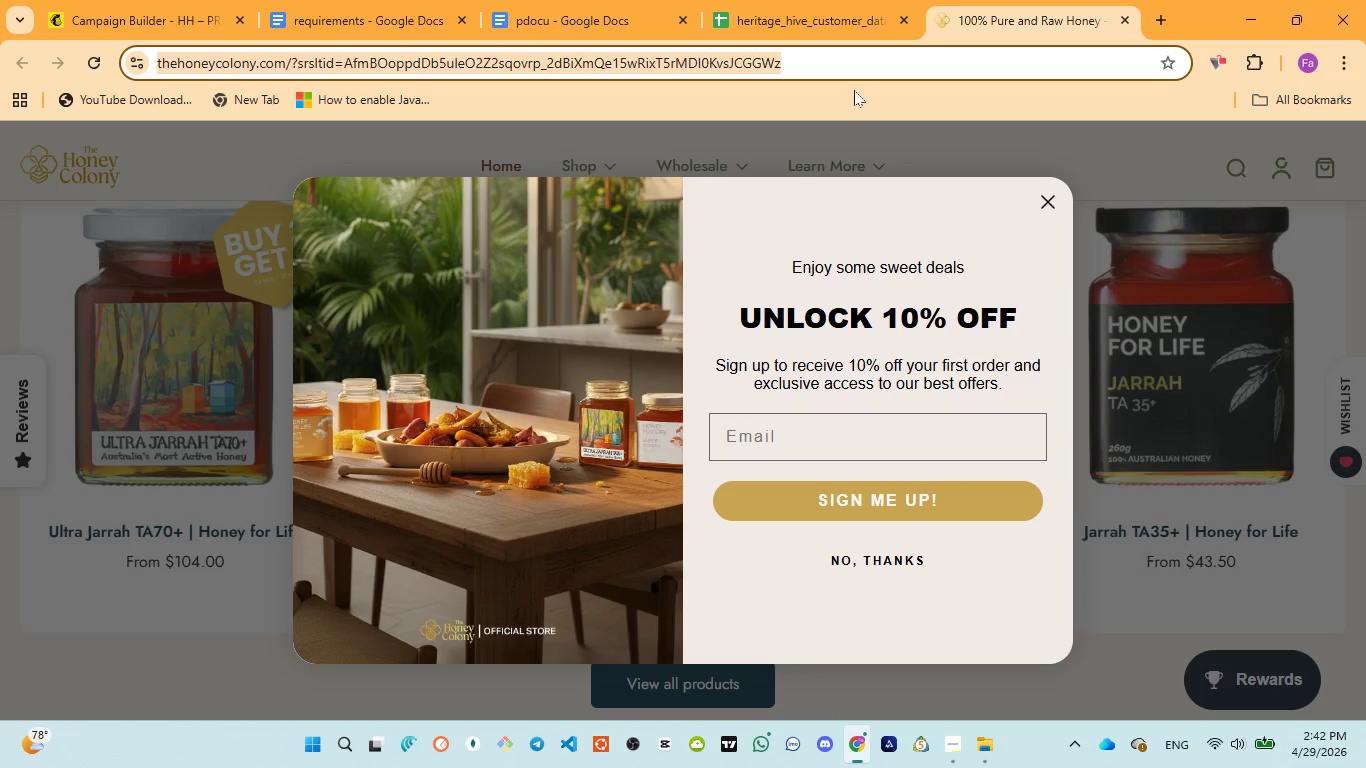 
hold_key(key=ControlLeft, duration=0.53)
 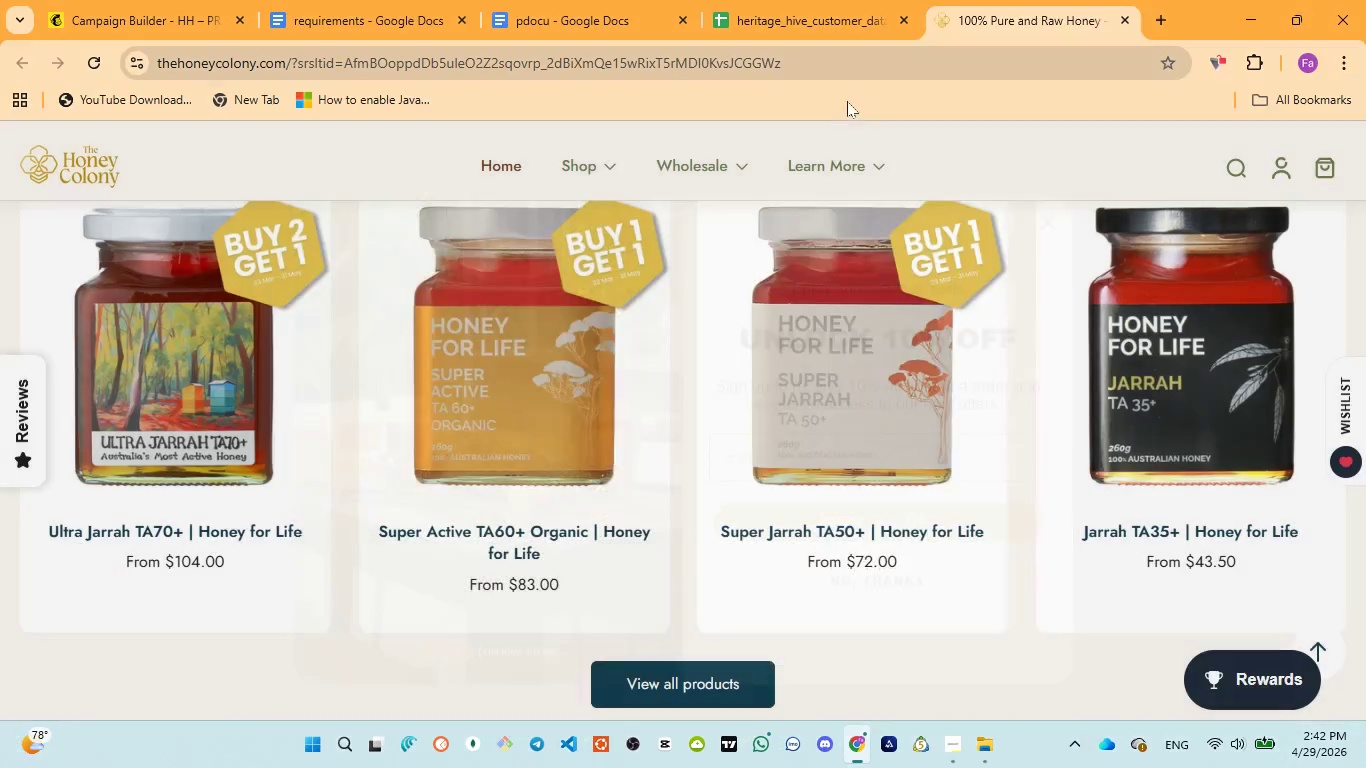 
left_click([829, 67])
 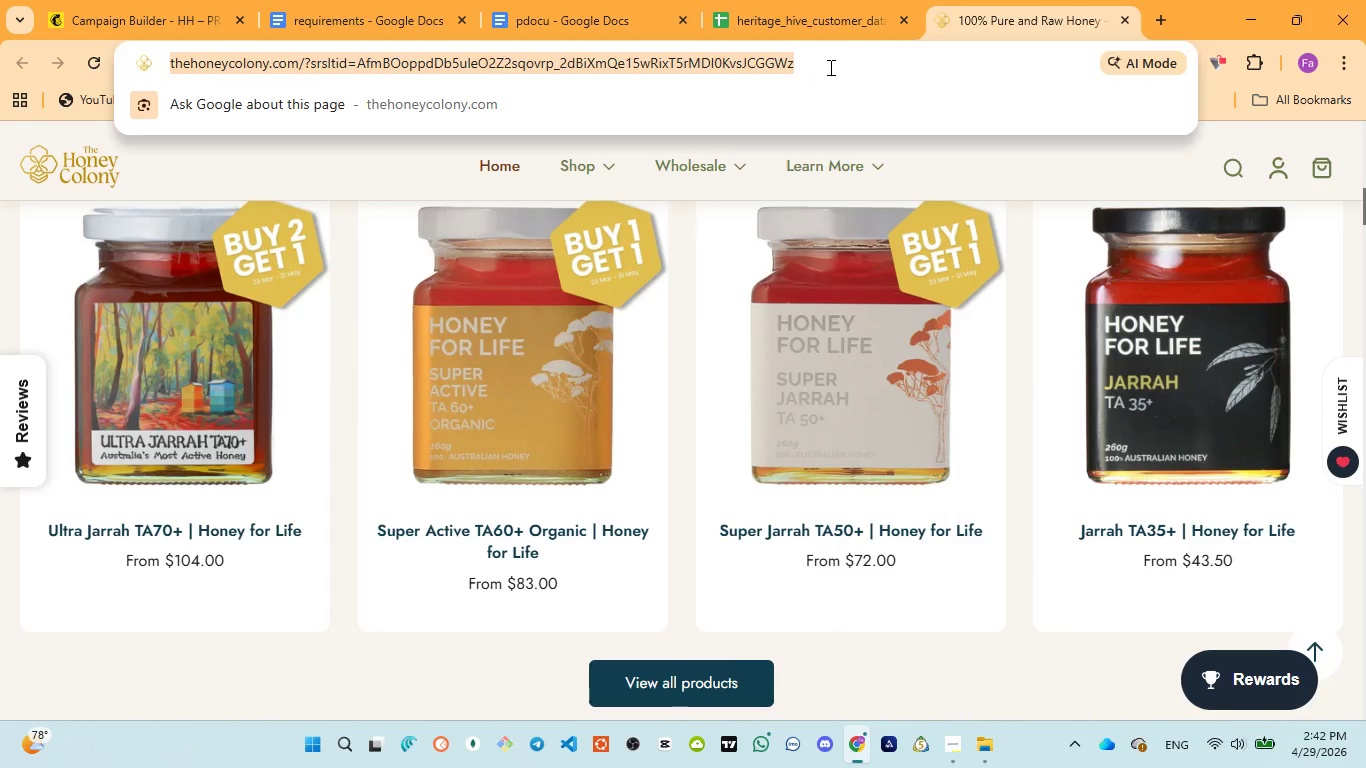 
key(Control+C)
 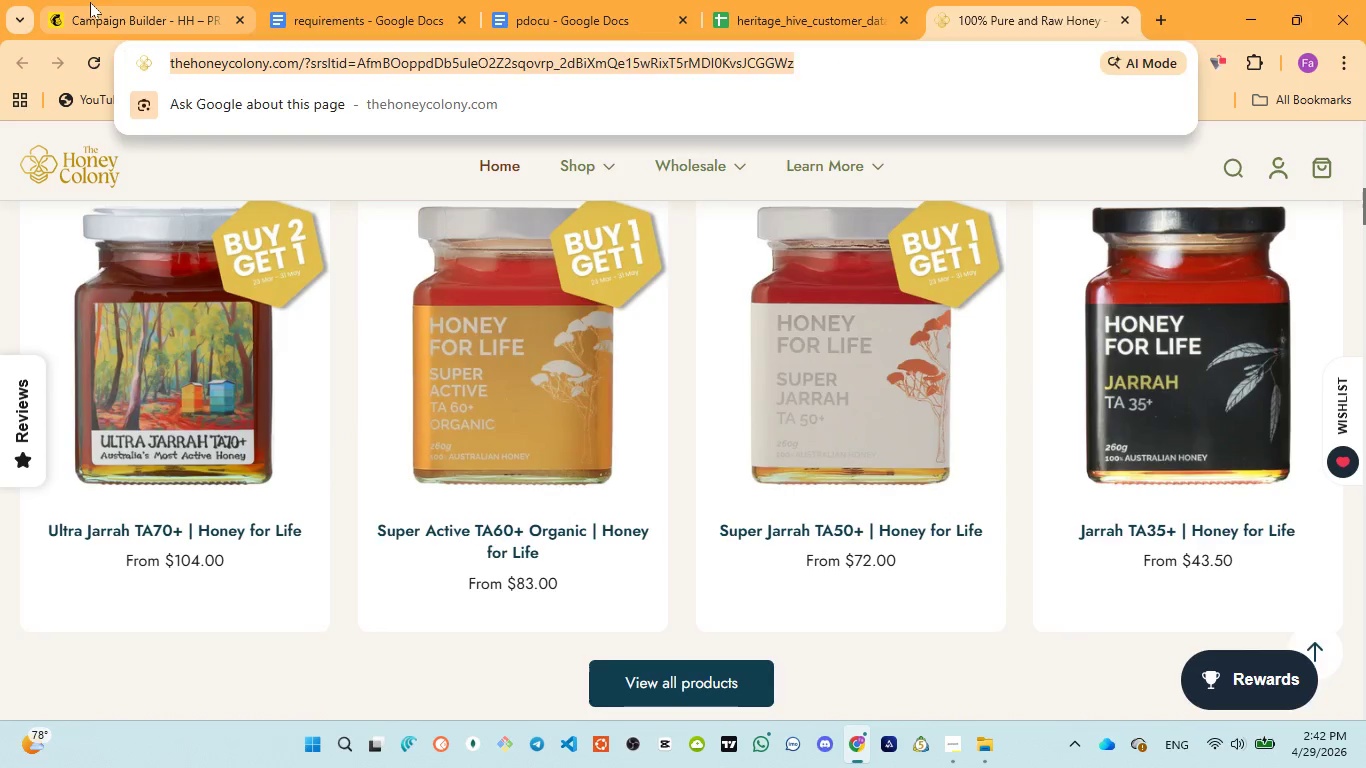 
left_click([94, 7])
 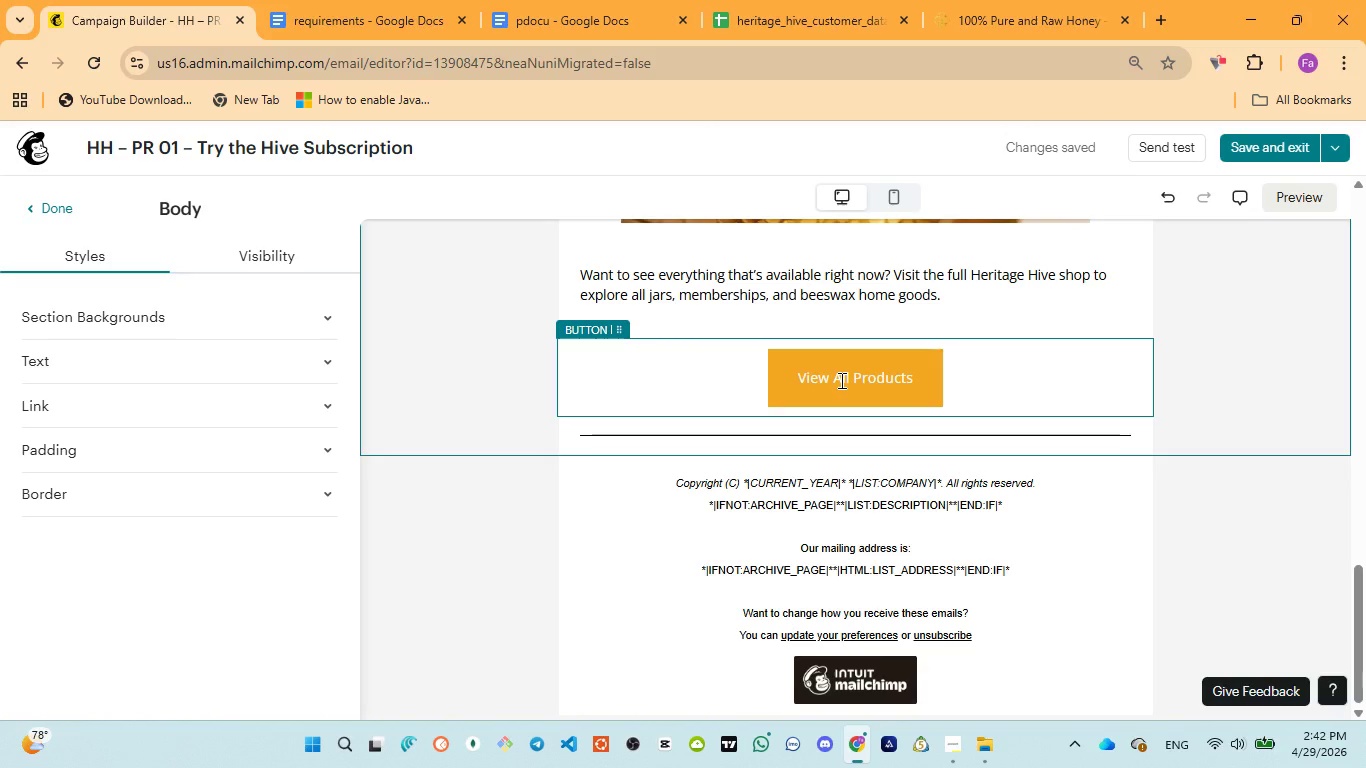 
left_click([840, 380])
 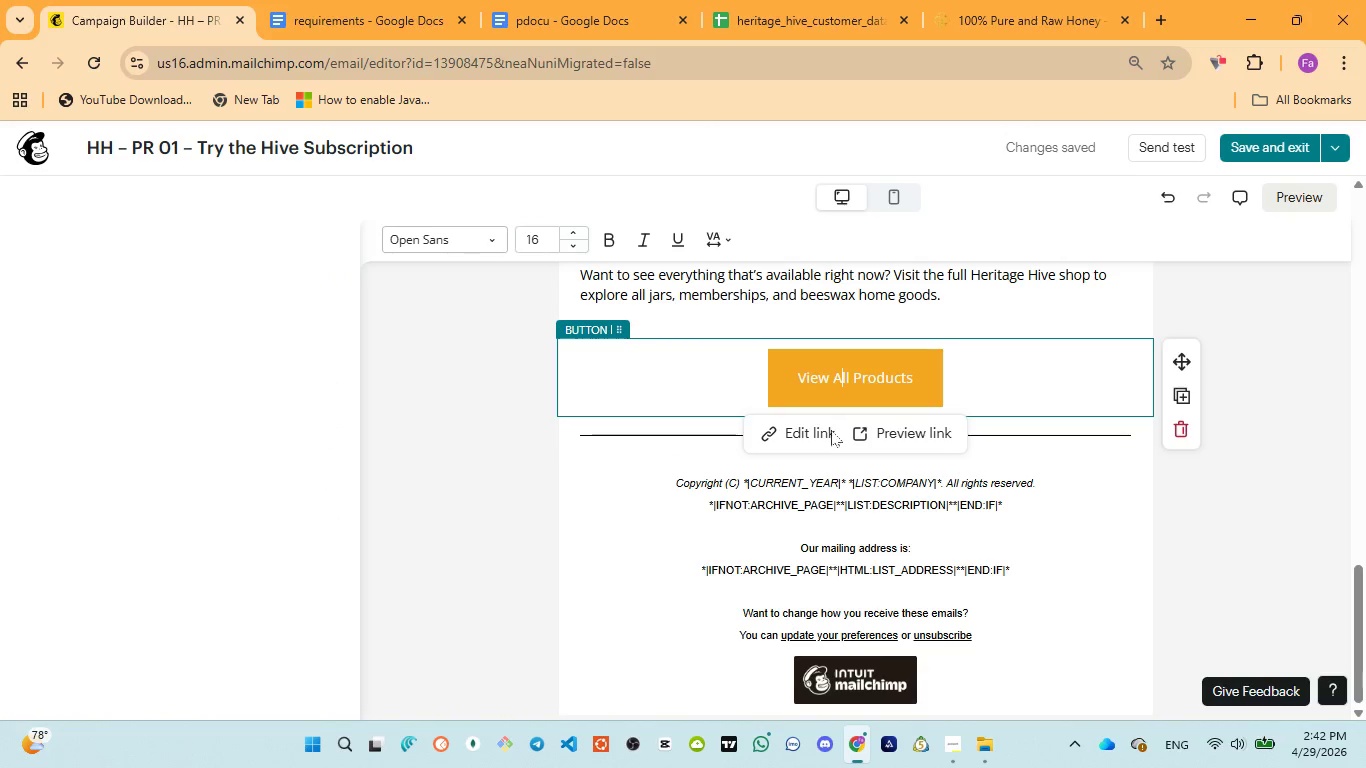 
left_click([824, 435])
 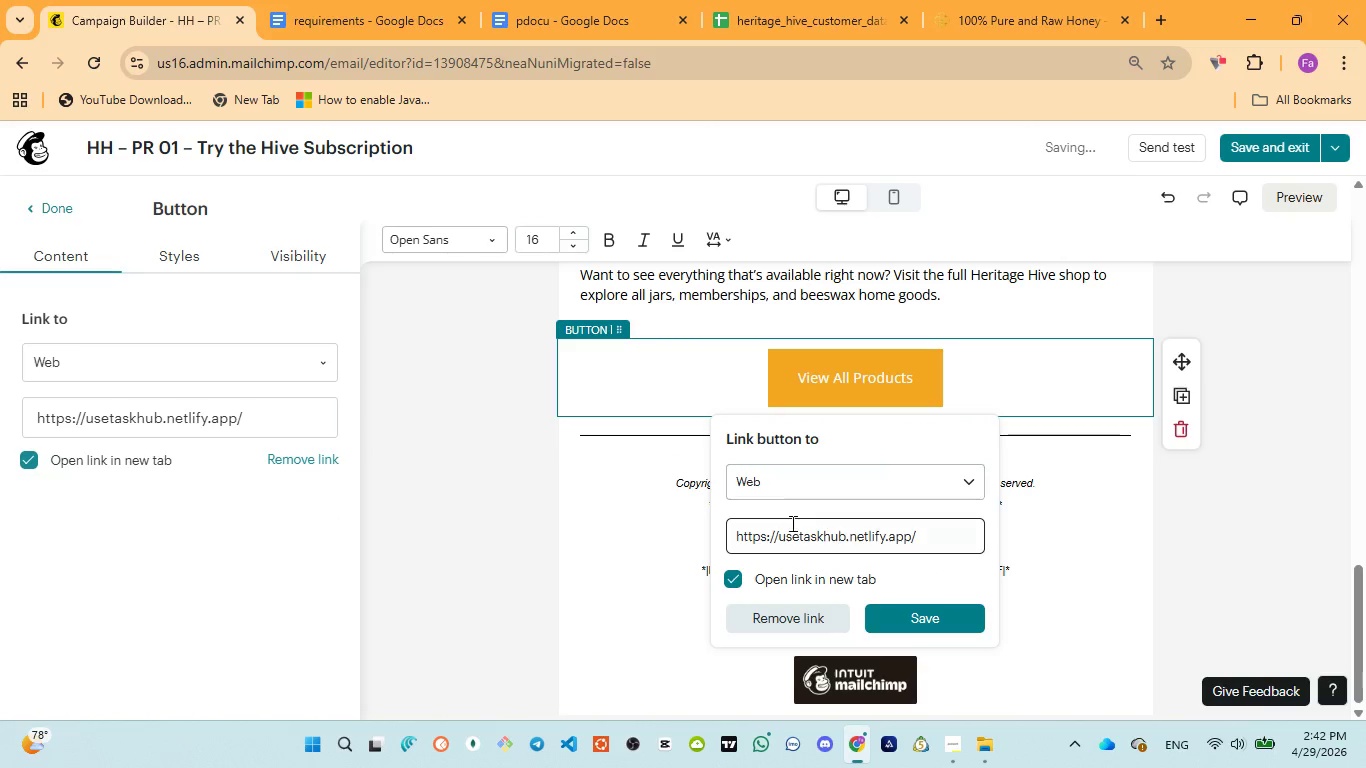 
left_click([791, 527])
 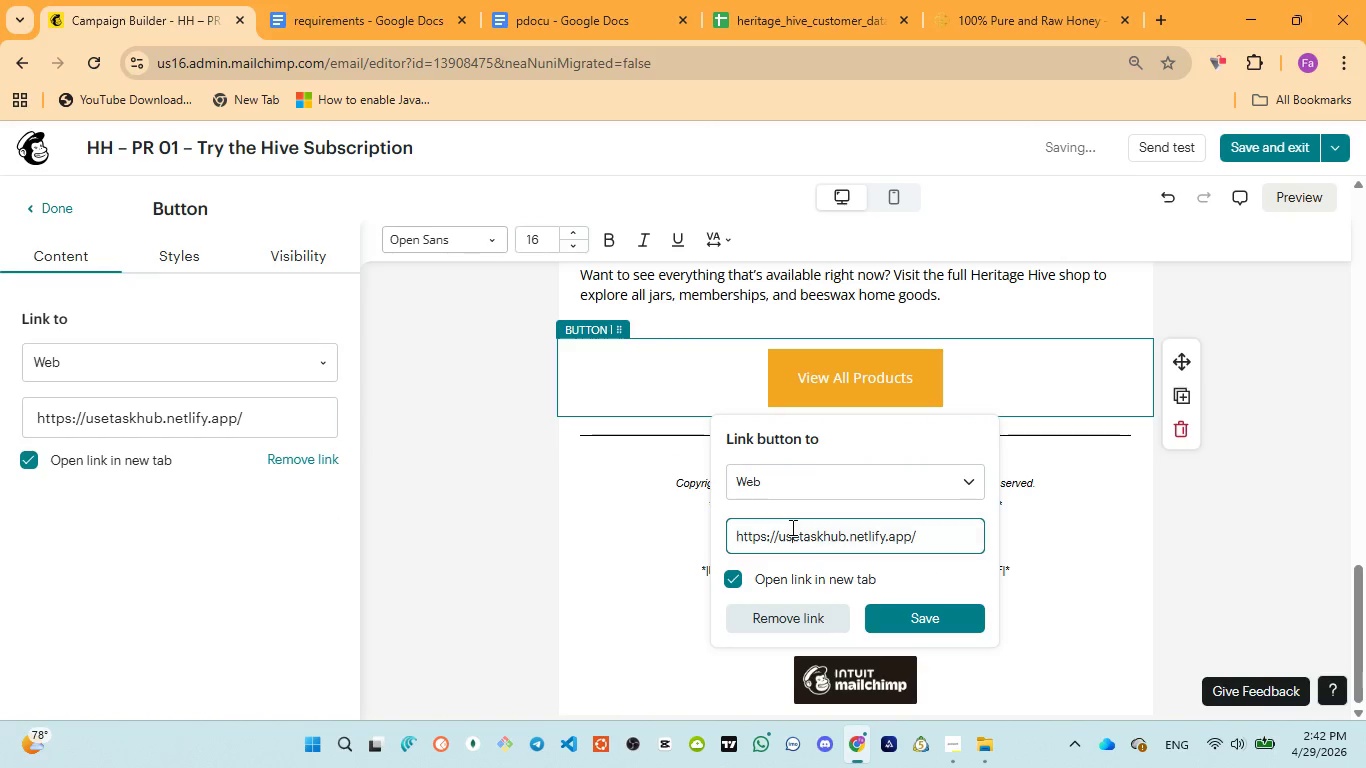 
key(Control+A)
 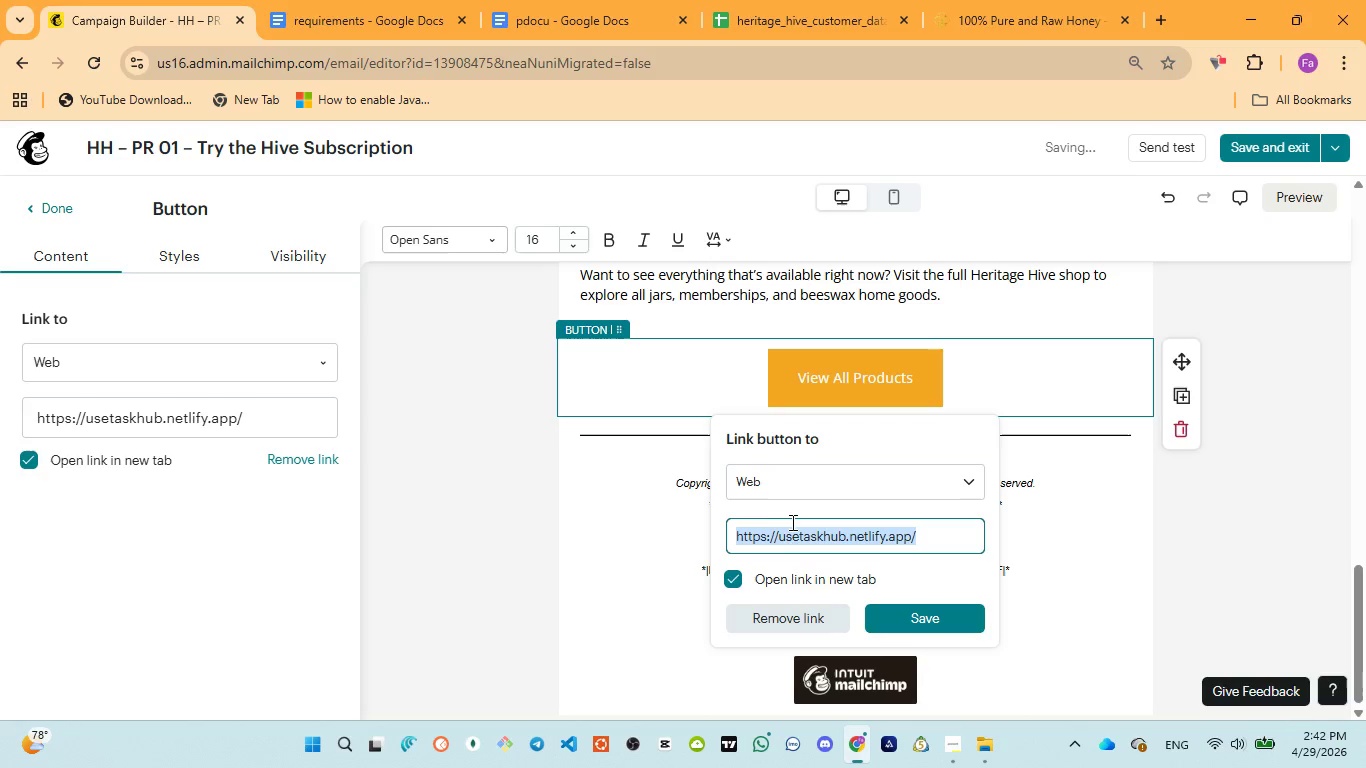 
key(Control+V)
 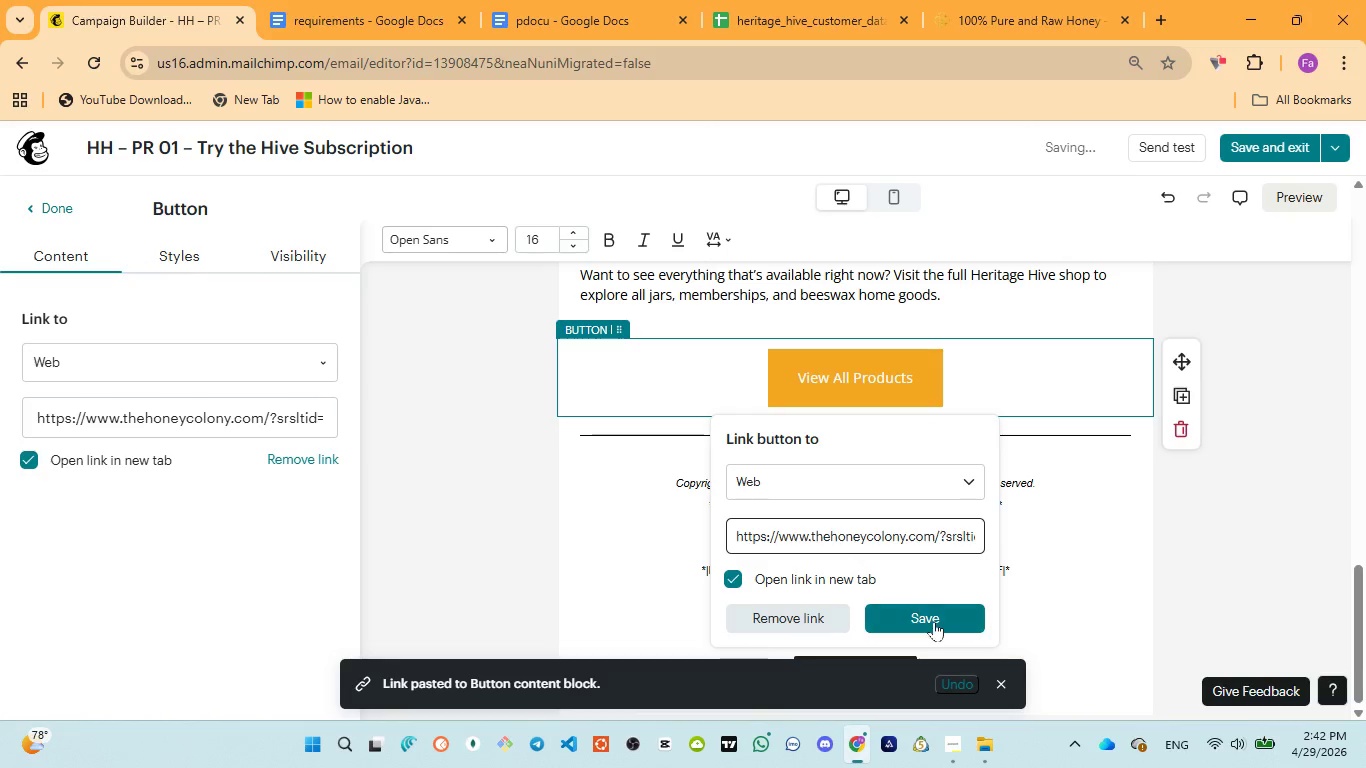 
left_click([932, 615])
 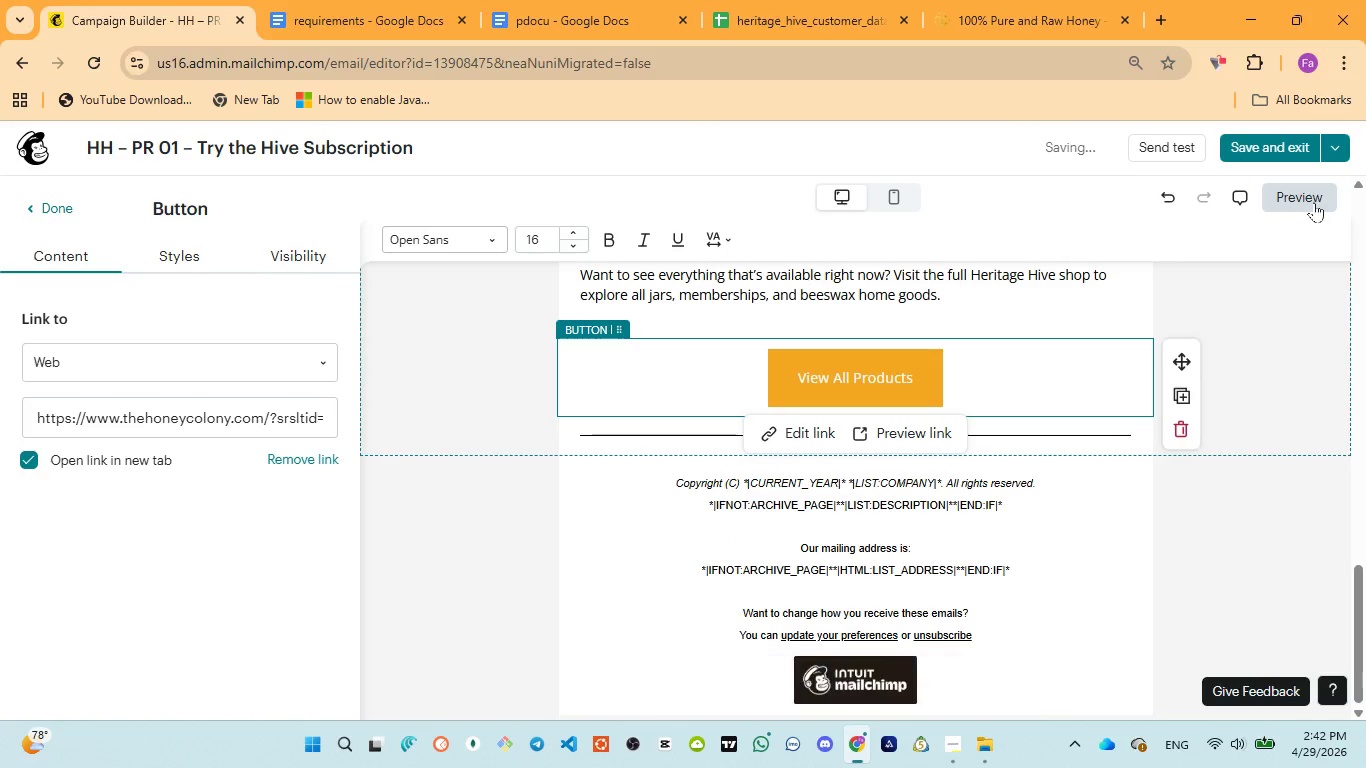 
left_click([550, 14])
 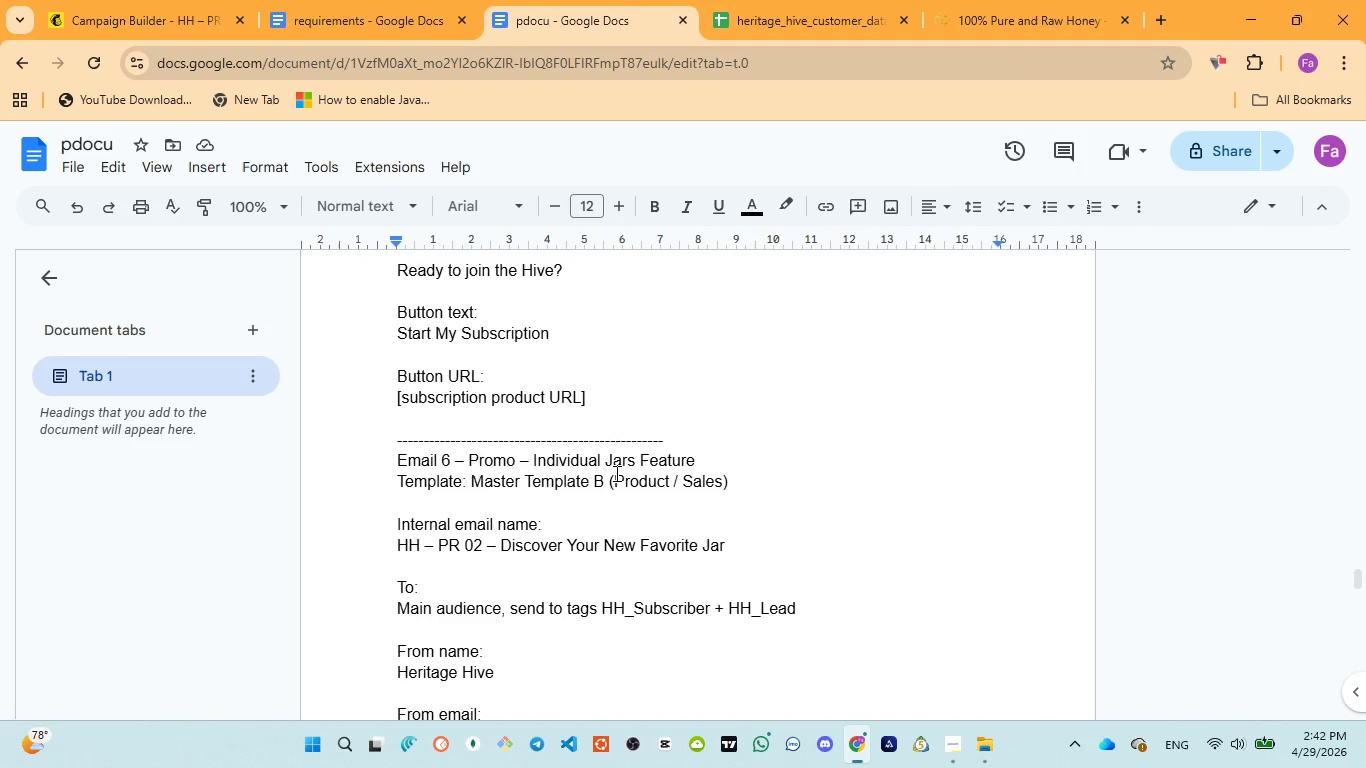 
scroll: coordinate [615, 462], scroll_direction: up, amount: 2.0
 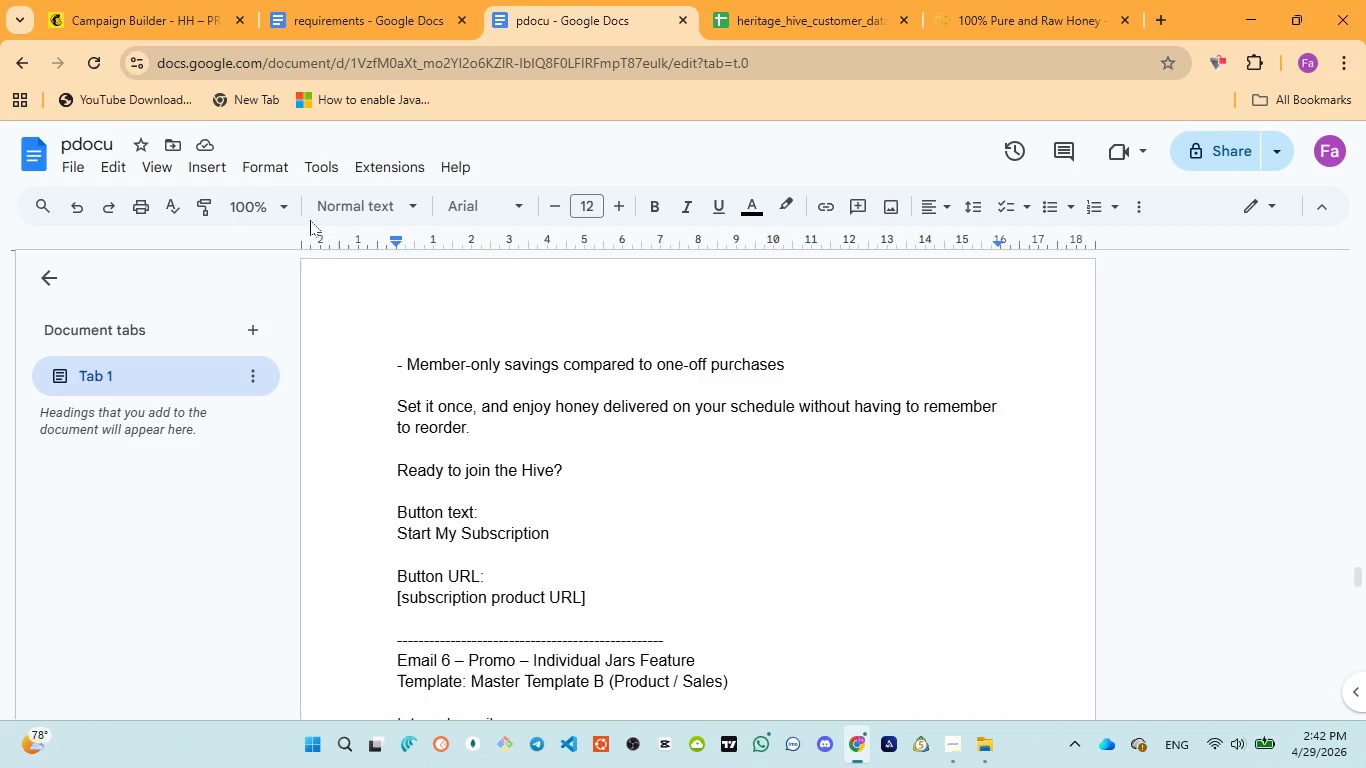 
left_click([161, 32])
 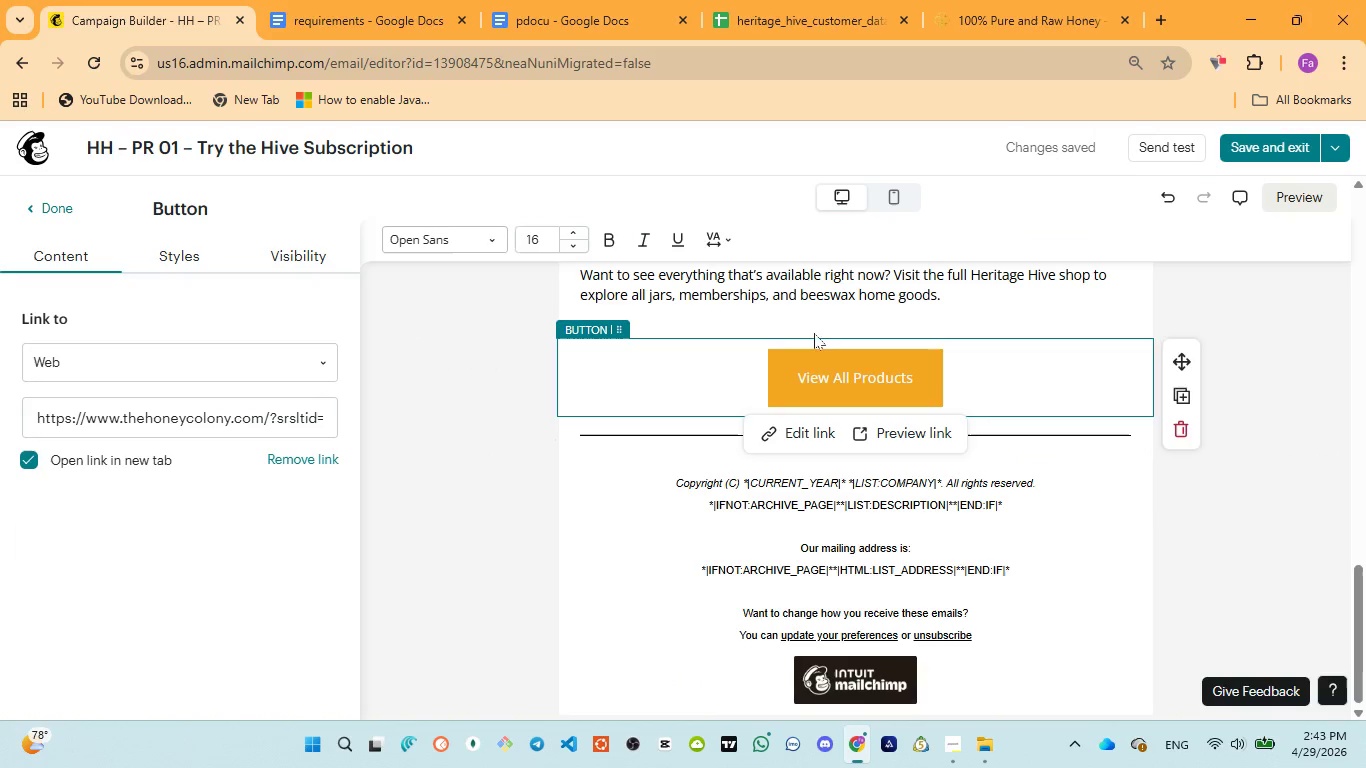 
scroll: coordinate [829, 330], scroll_direction: up, amount: 4.0
 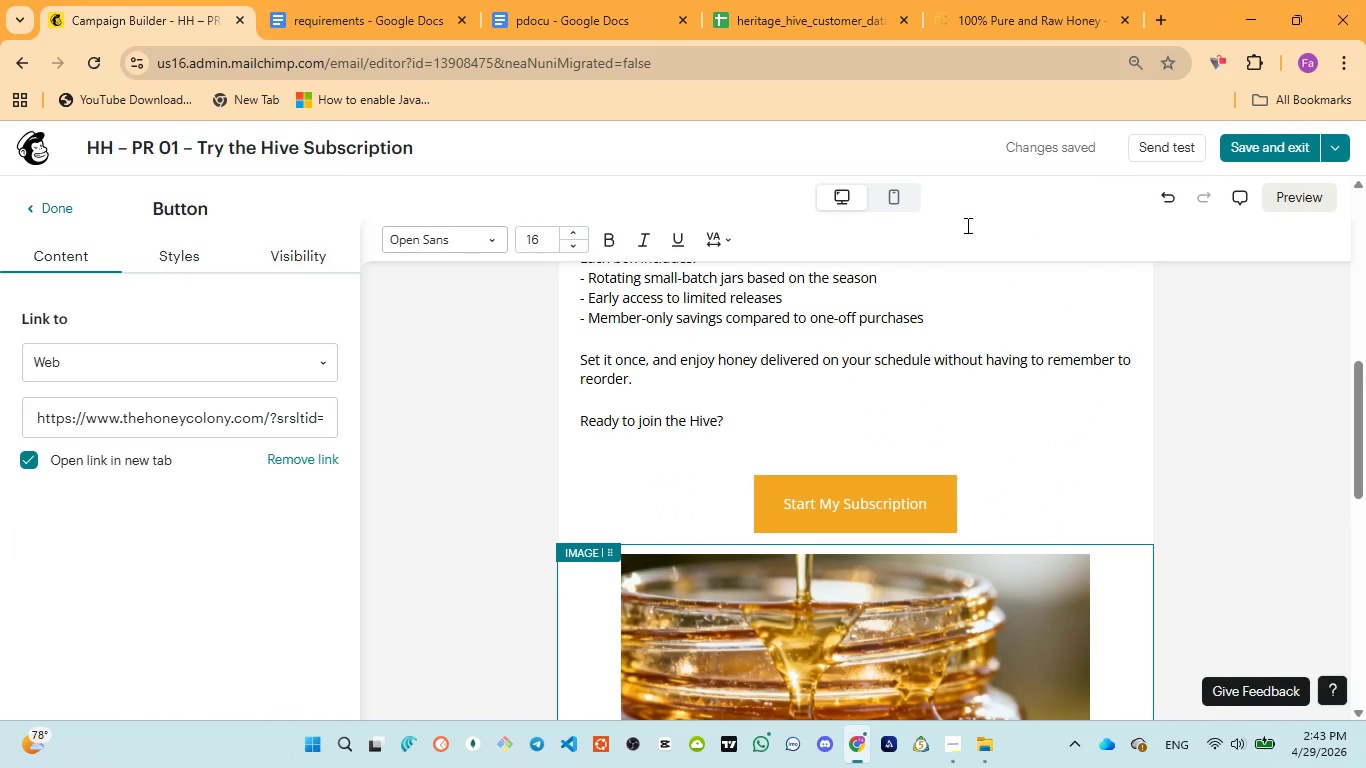 
mouse_move([1263, 193])
 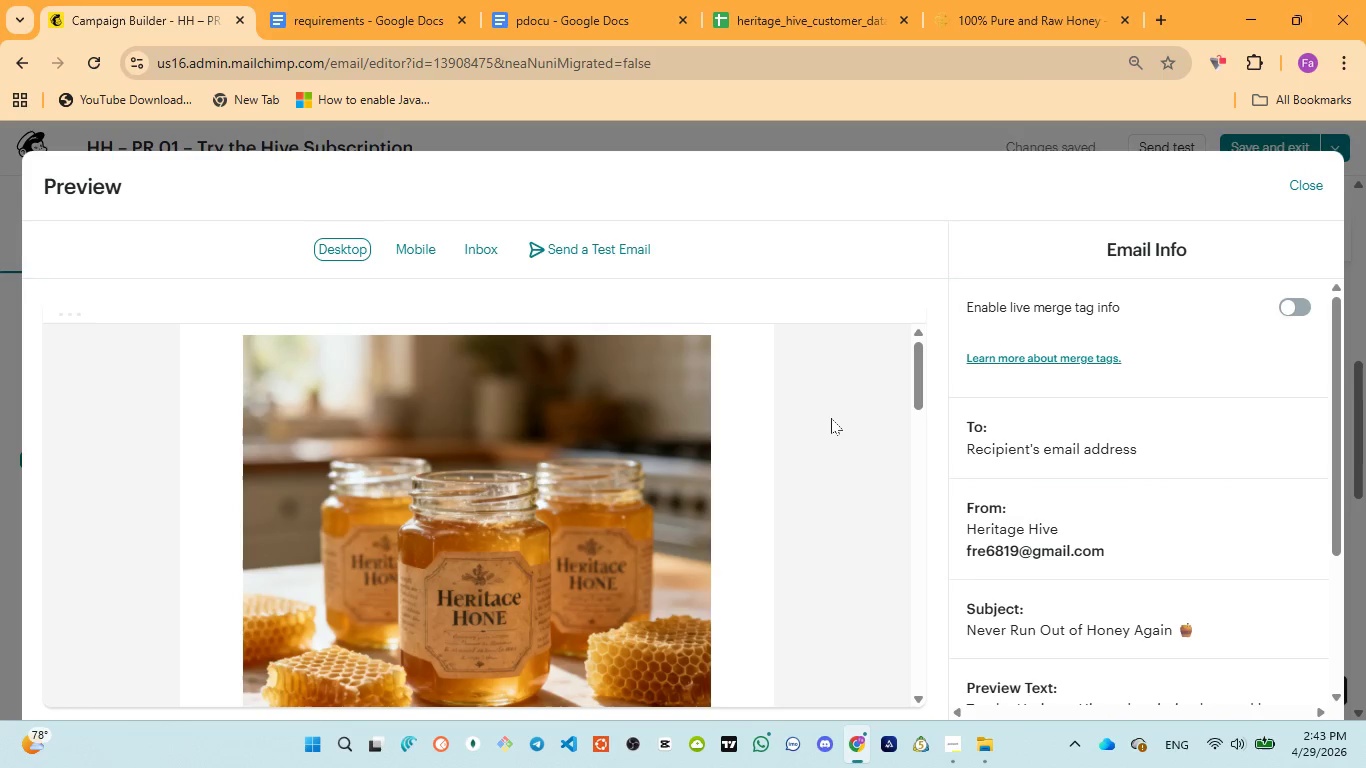 
scroll: coordinate [830, 423], scroll_direction: down, amount: 5.0
 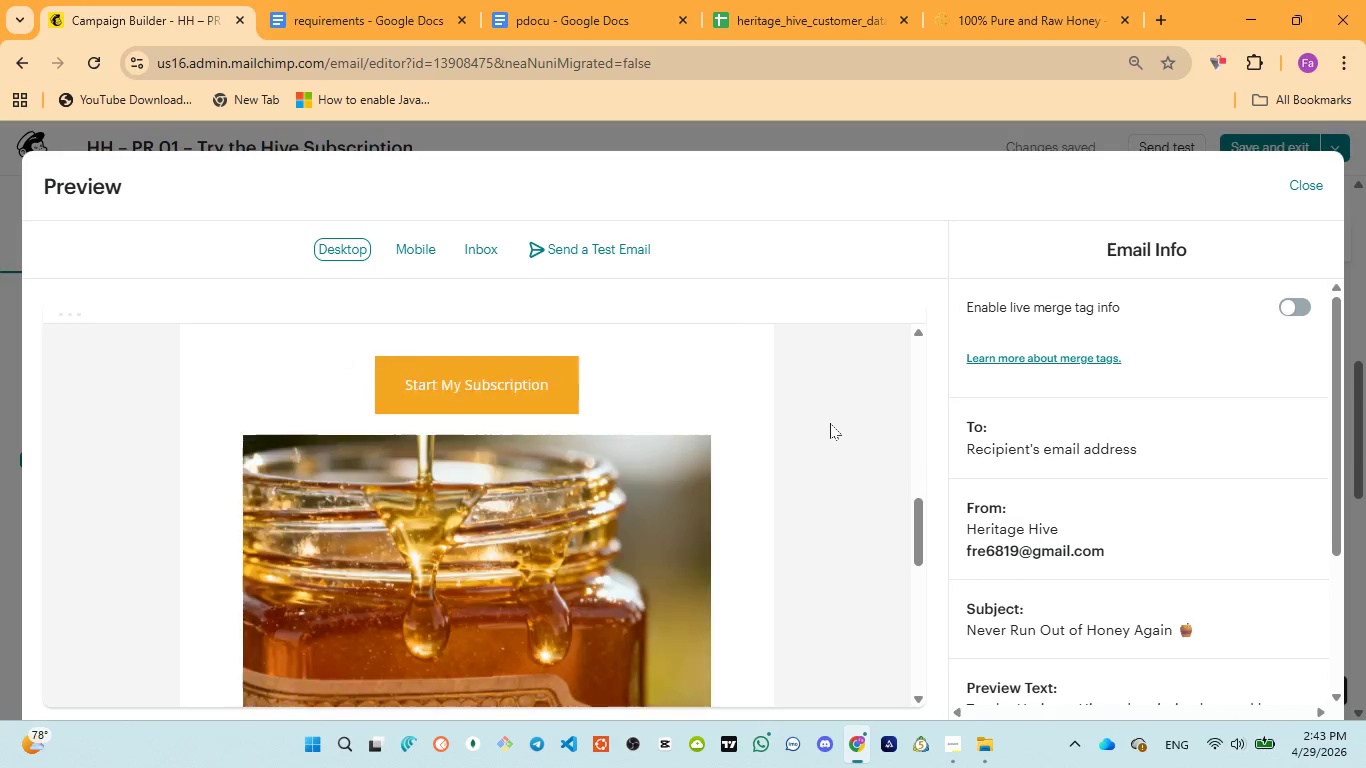 
scroll: coordinate [830, 424], scroll_direction: up, amount: 2.0
 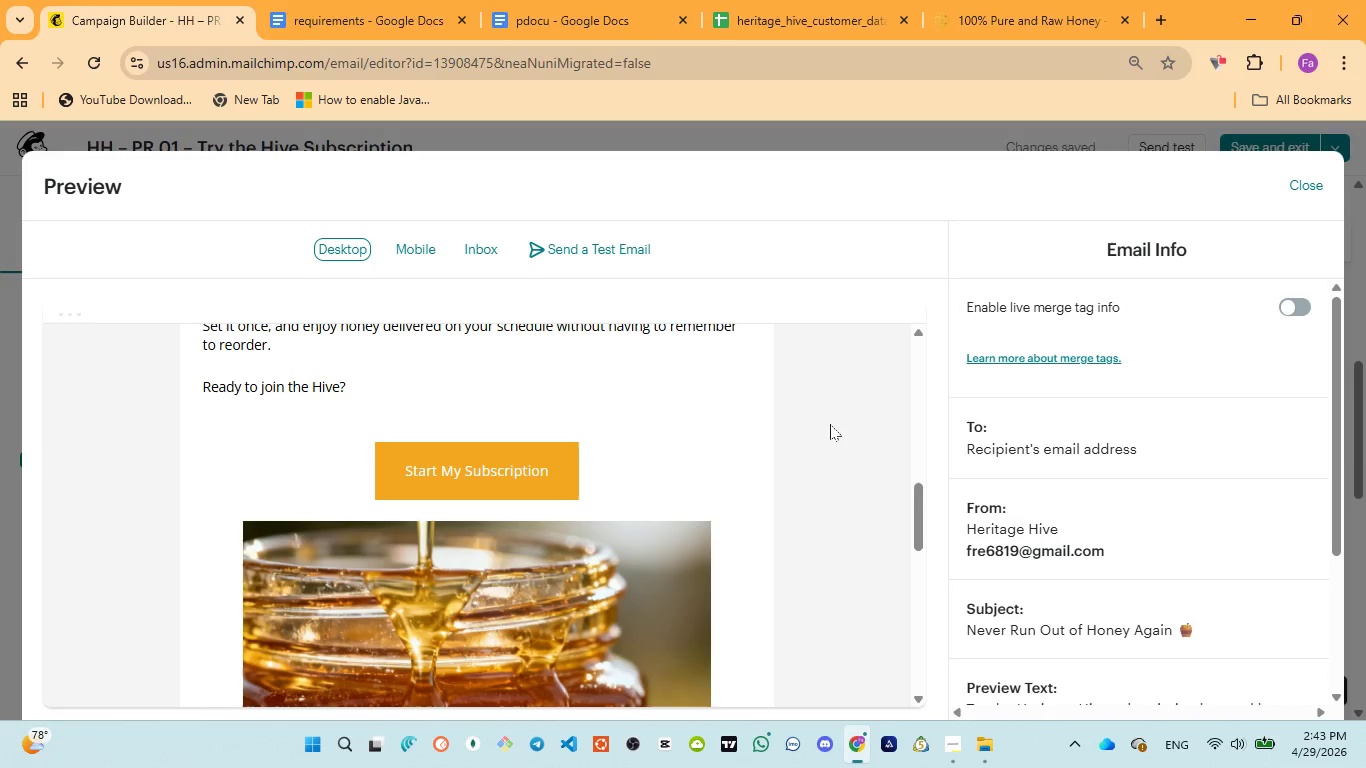 
scroll: coordinate [830, 425], scroll_direction: down, amount: 5.0
 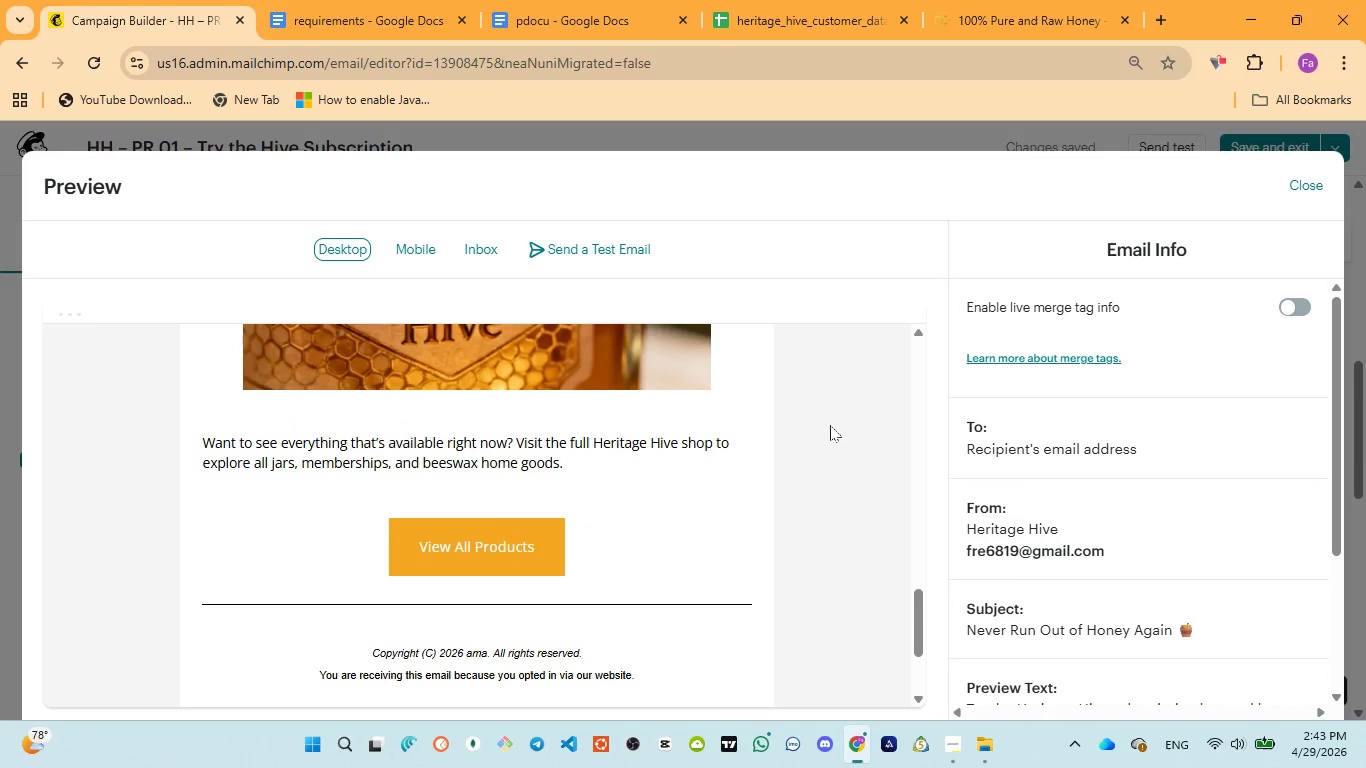 
wait(7.81)
 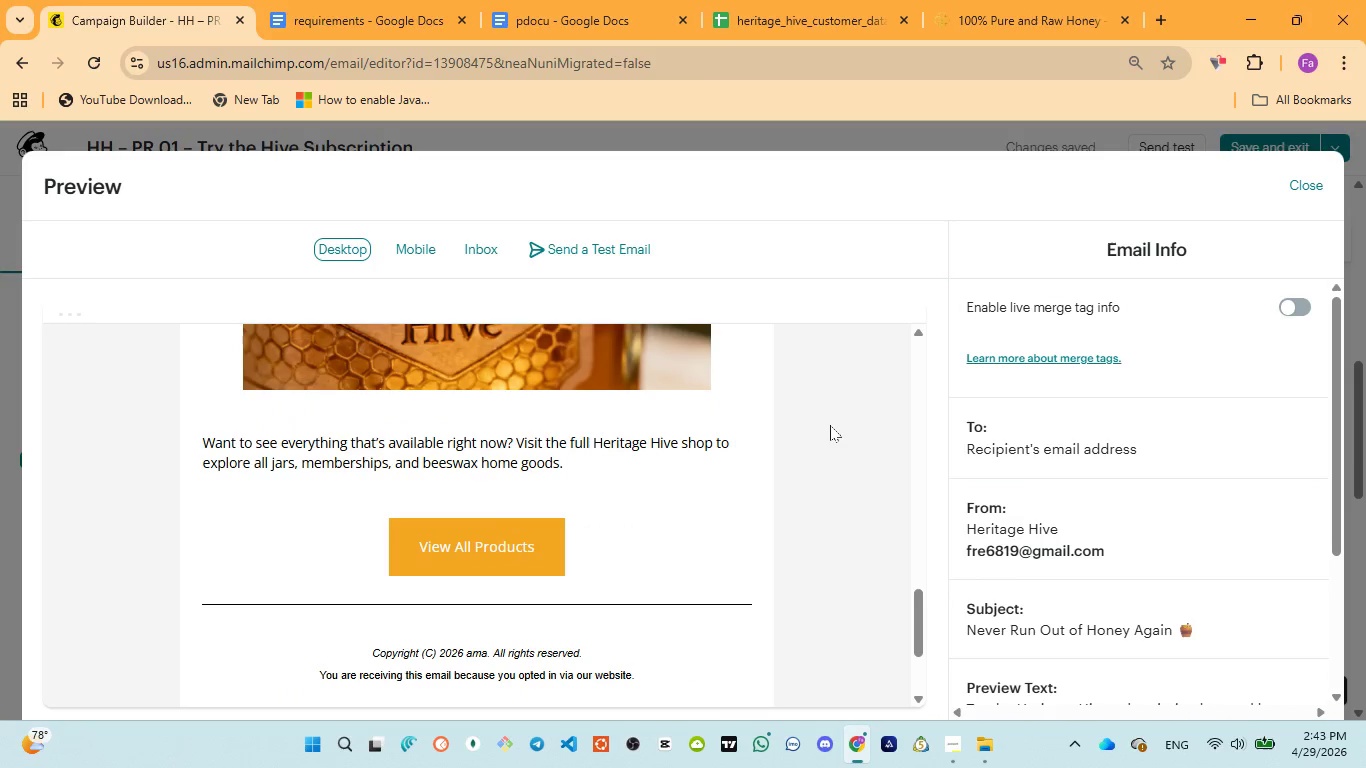 
scroll: coordinate [830, 427], scroll_direction: down, amount: 3.0
 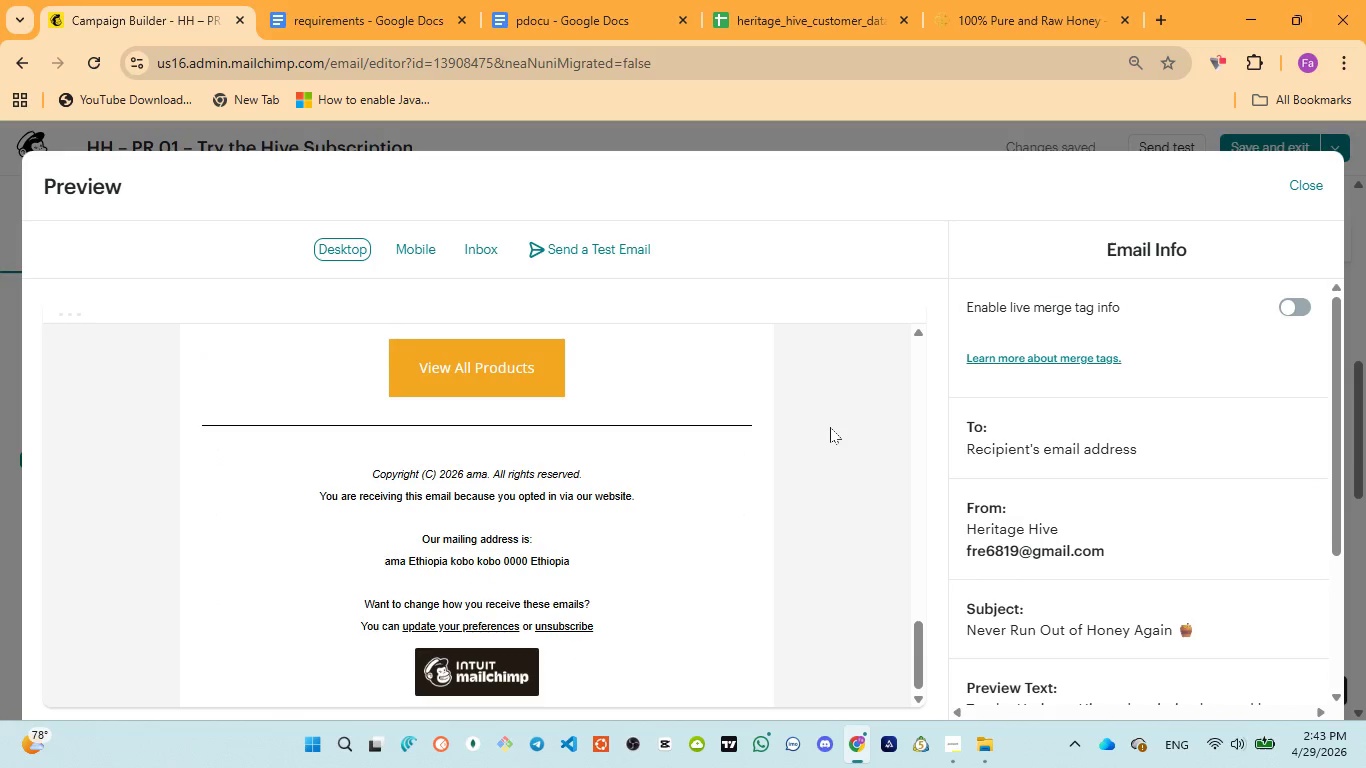 
scroll: coordinate [830, 428], scroll_direction: up, amount: 20.0
 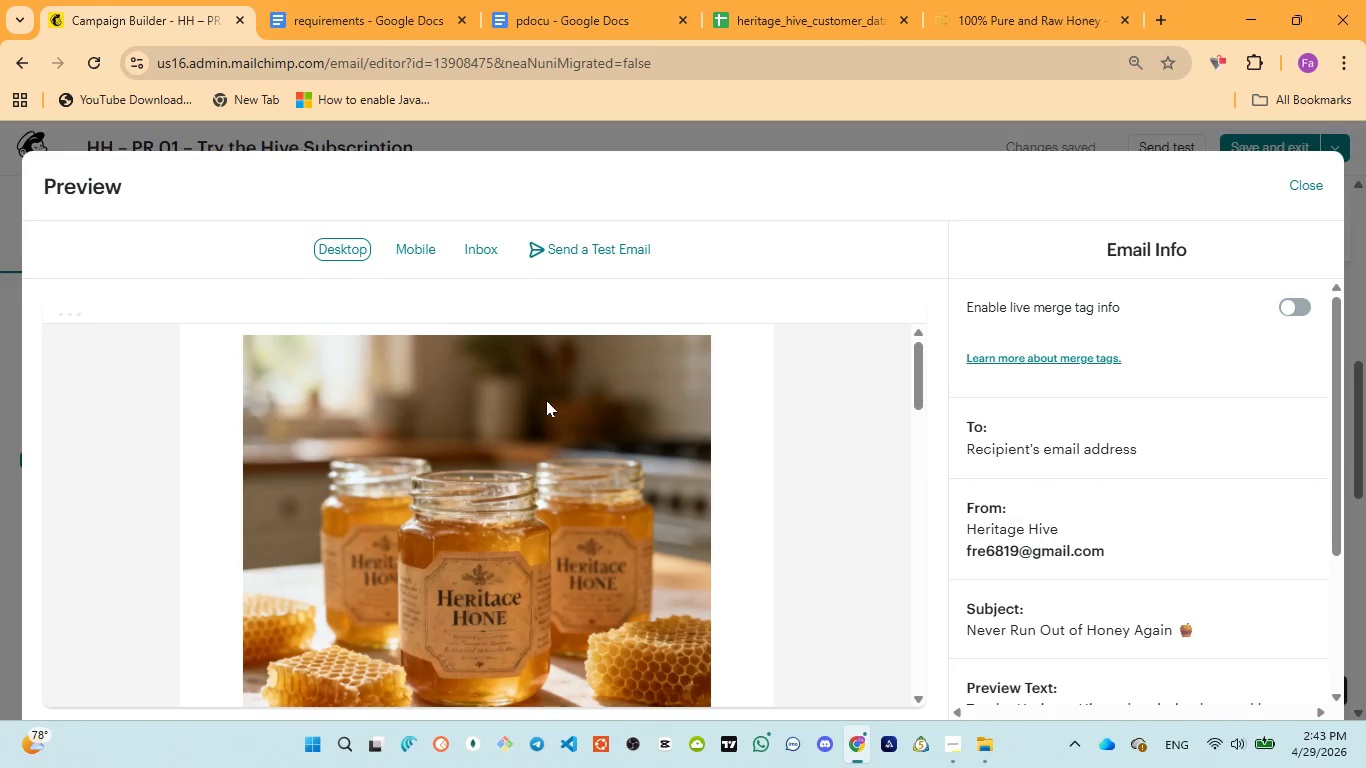 
left_click([565, 26])
 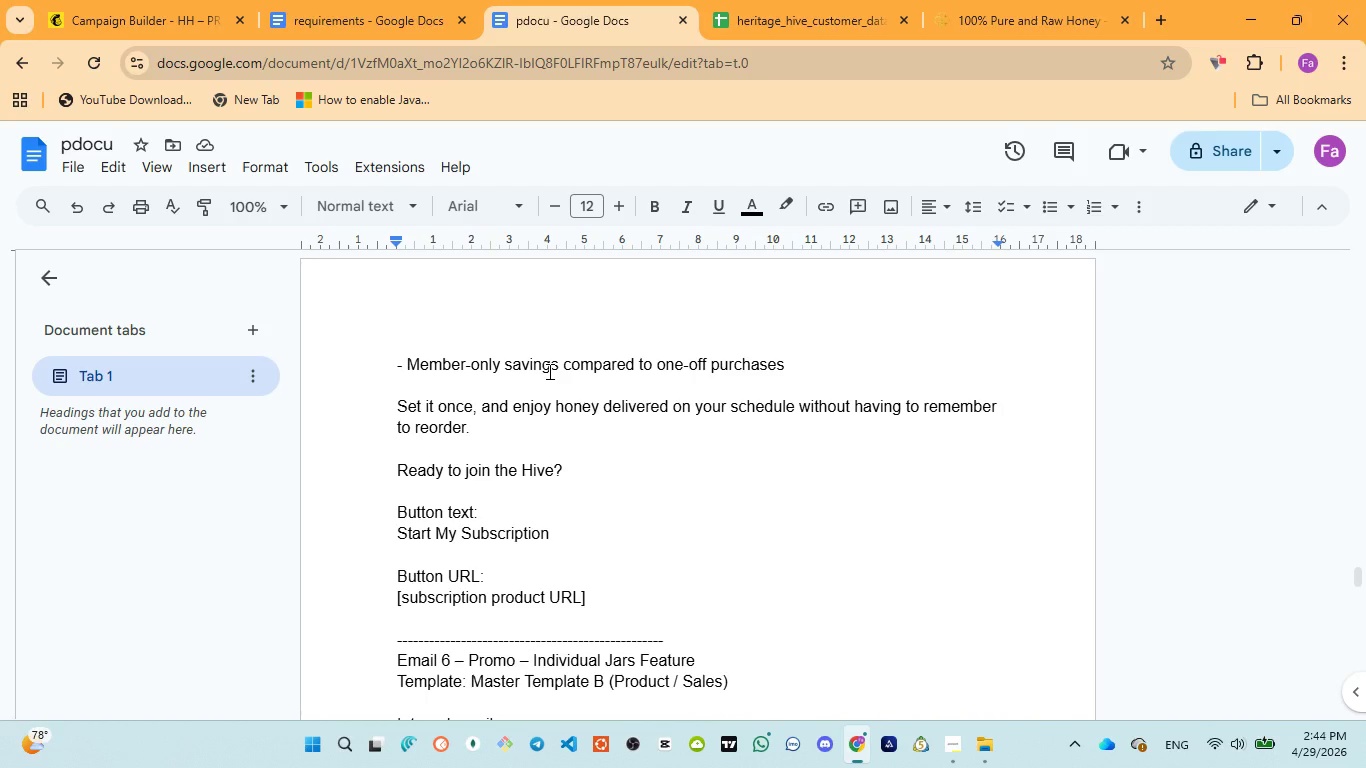 
wait(15.25)
 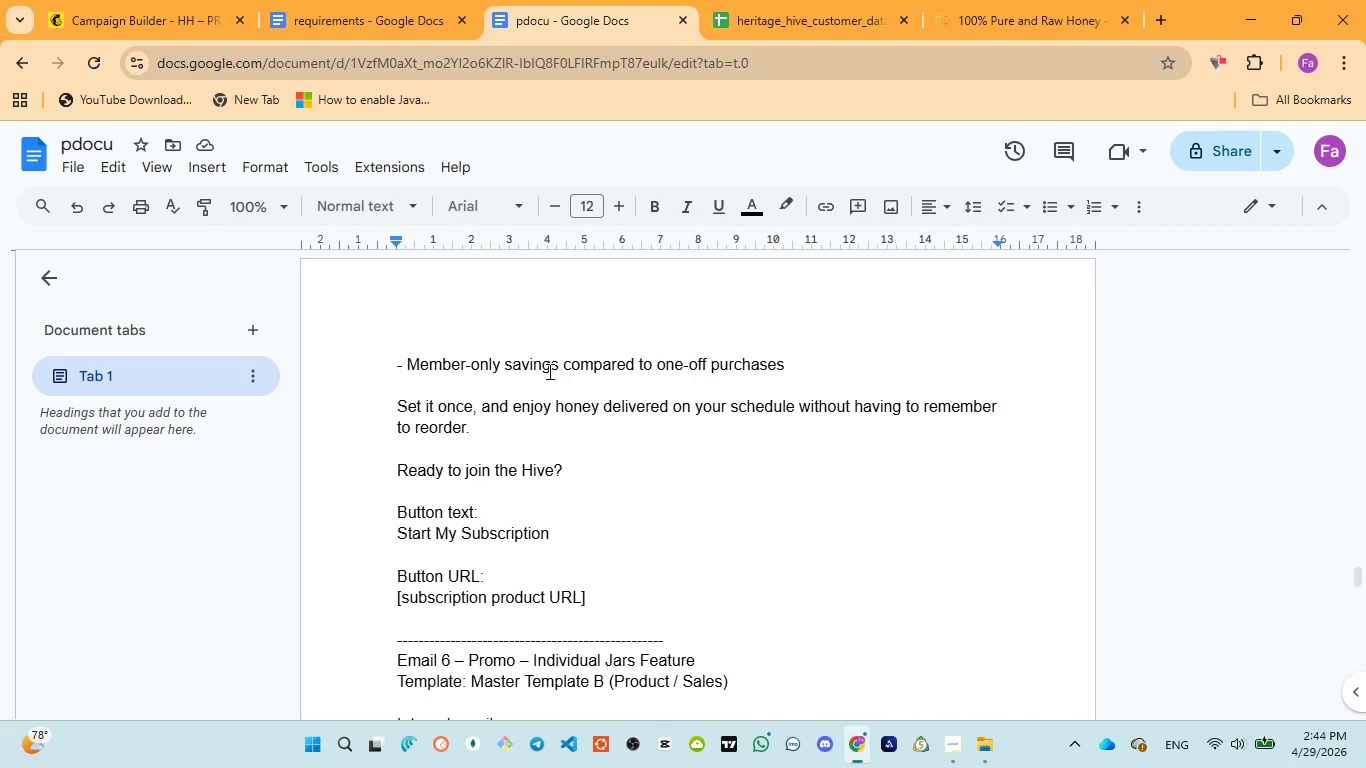 
scroll: coordinate [563, 514], scroll_direction: up, amount: 9.0
 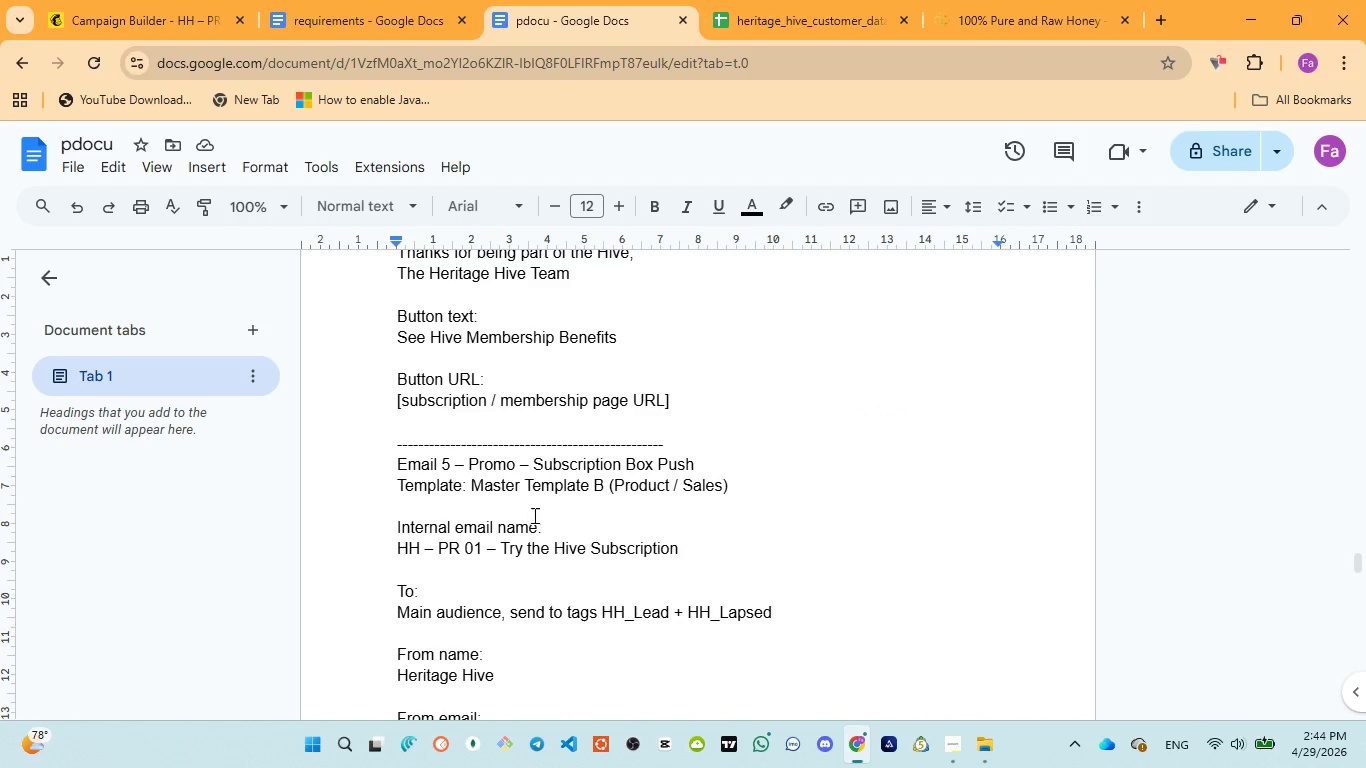 
scroll: coordinate [444, 518], scroll_direction: down, amount: 5.0
 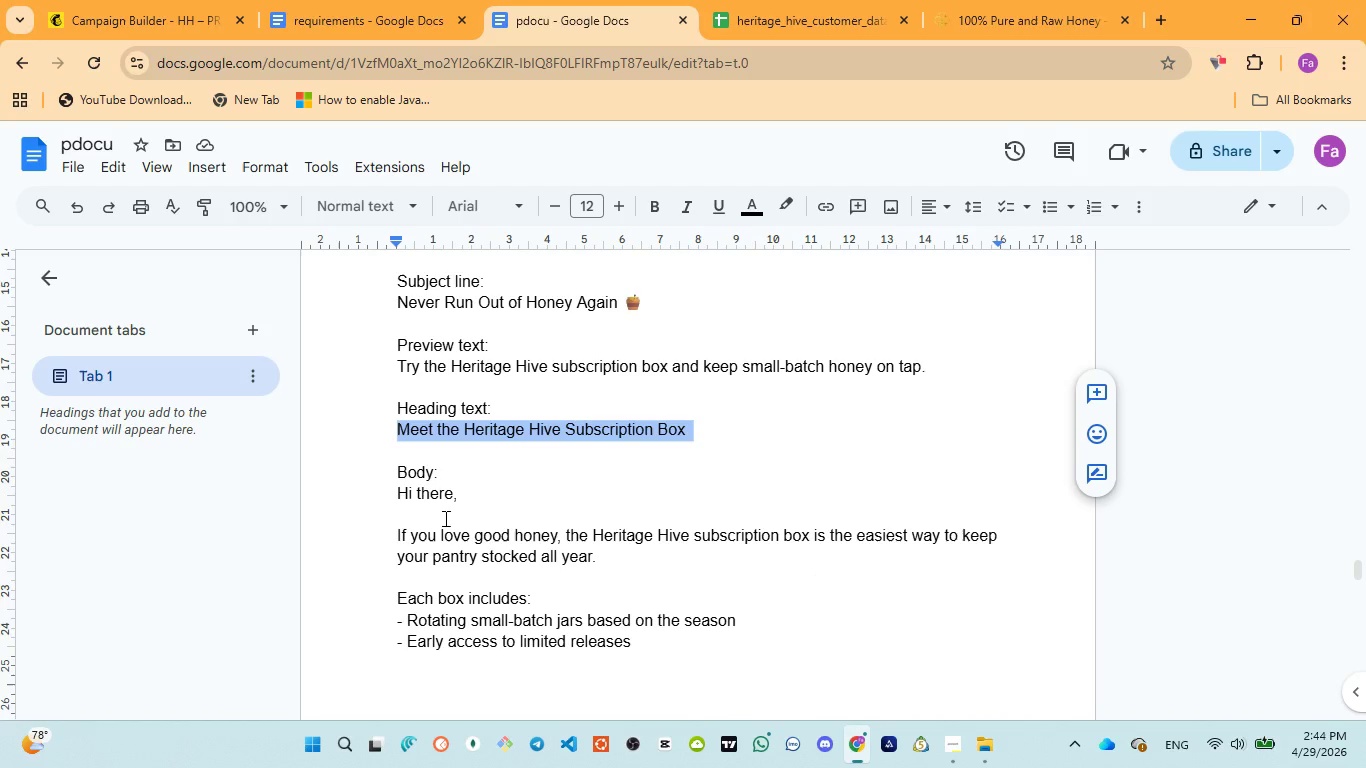 
scroll: coordinate [444, 519], scroll_direction: down, amount: 2.0
 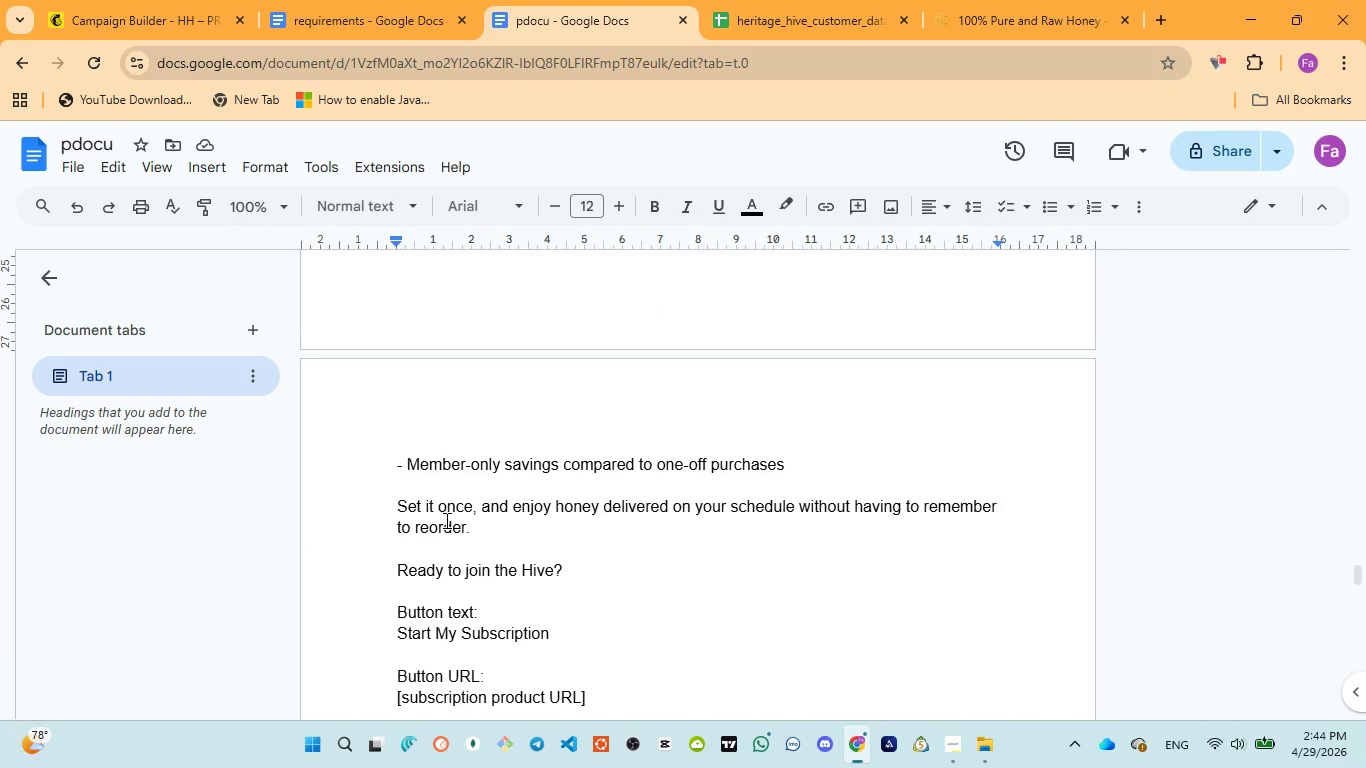 
scroll: coordinate [445, 520], scroll_direction: up, amount: 3.0
 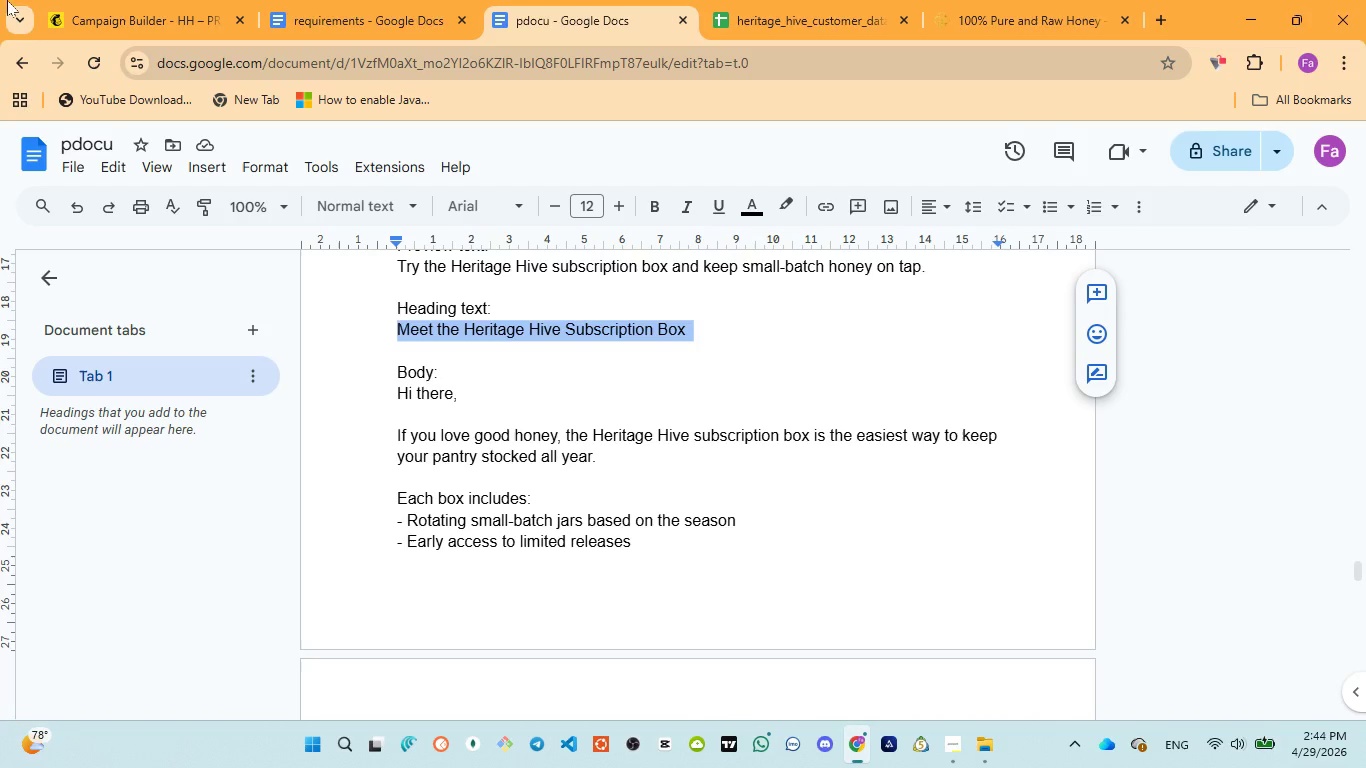 
left_click([81, 28])
 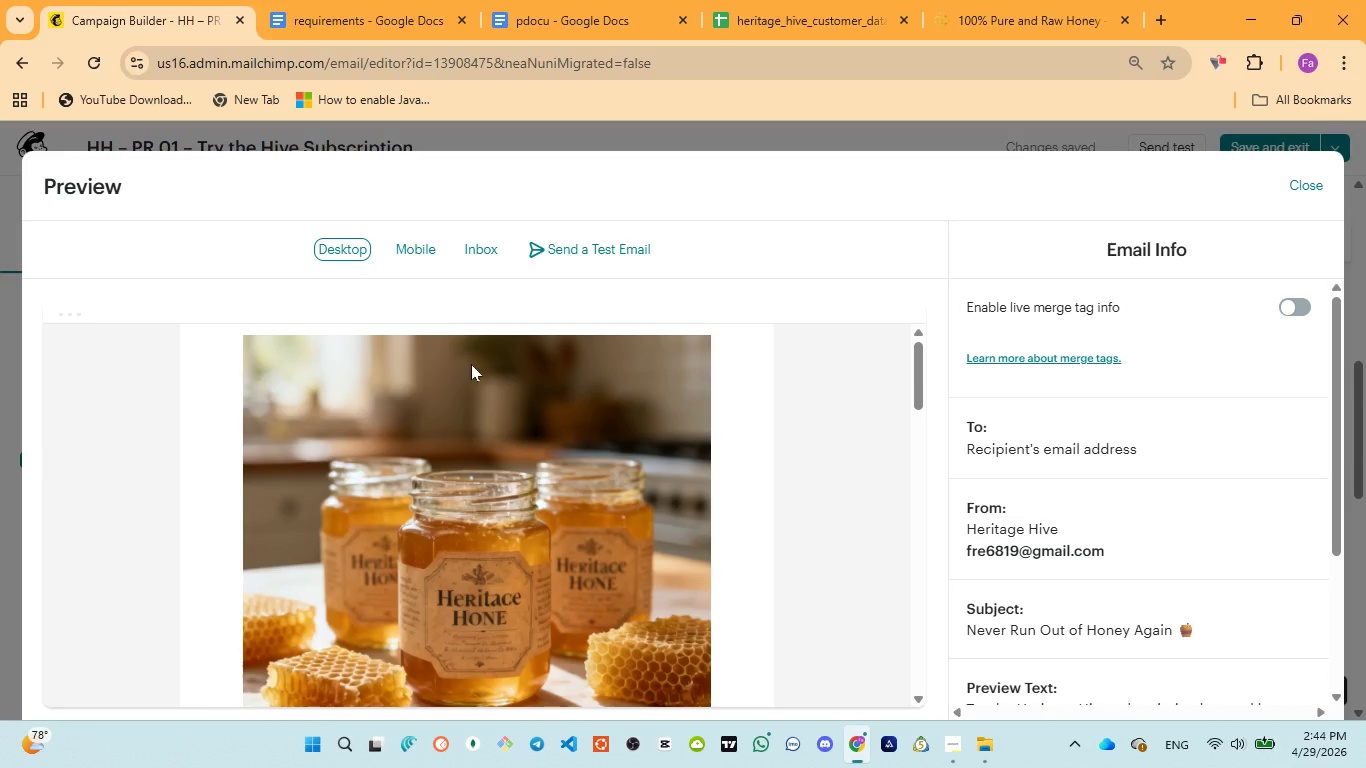 
scroll: coordinate [492, 381], scroll_direction: down, amount: 6.0
 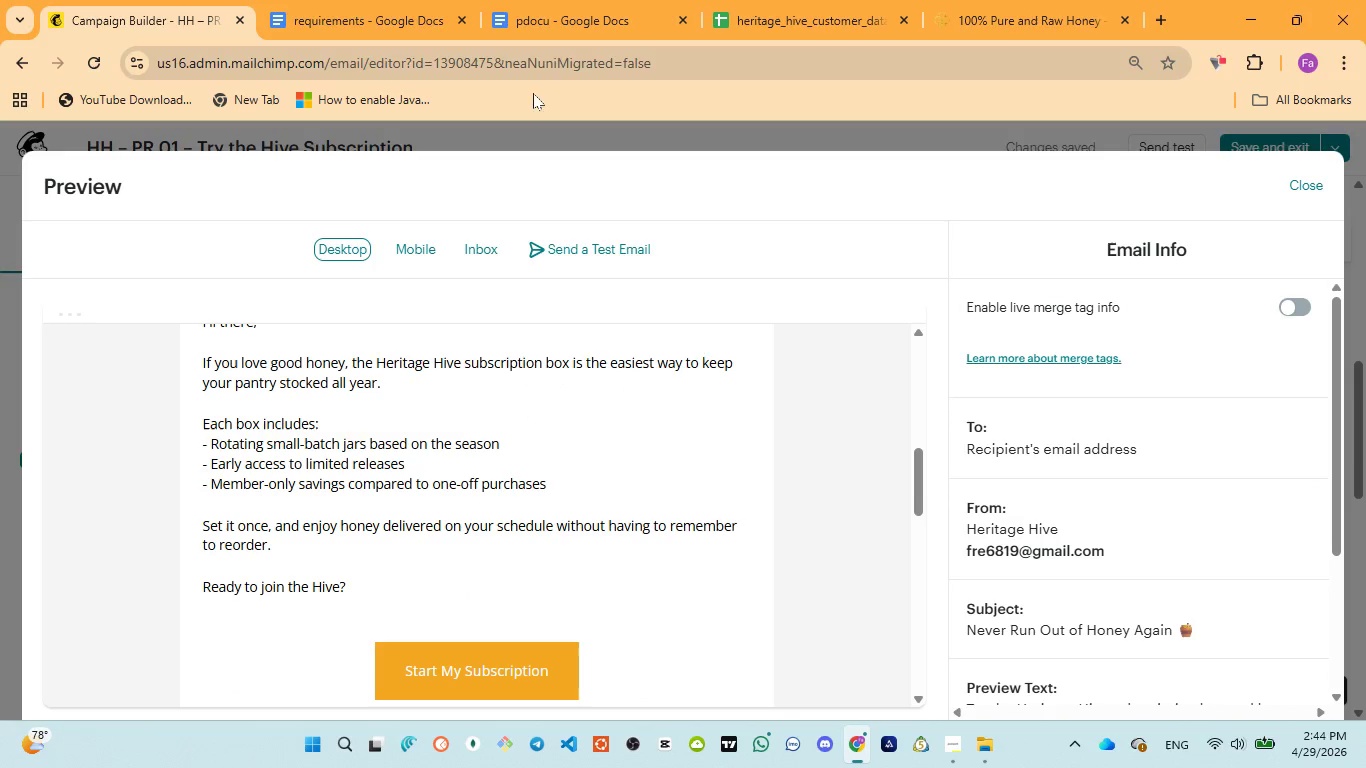 
left_click([572, 24])
 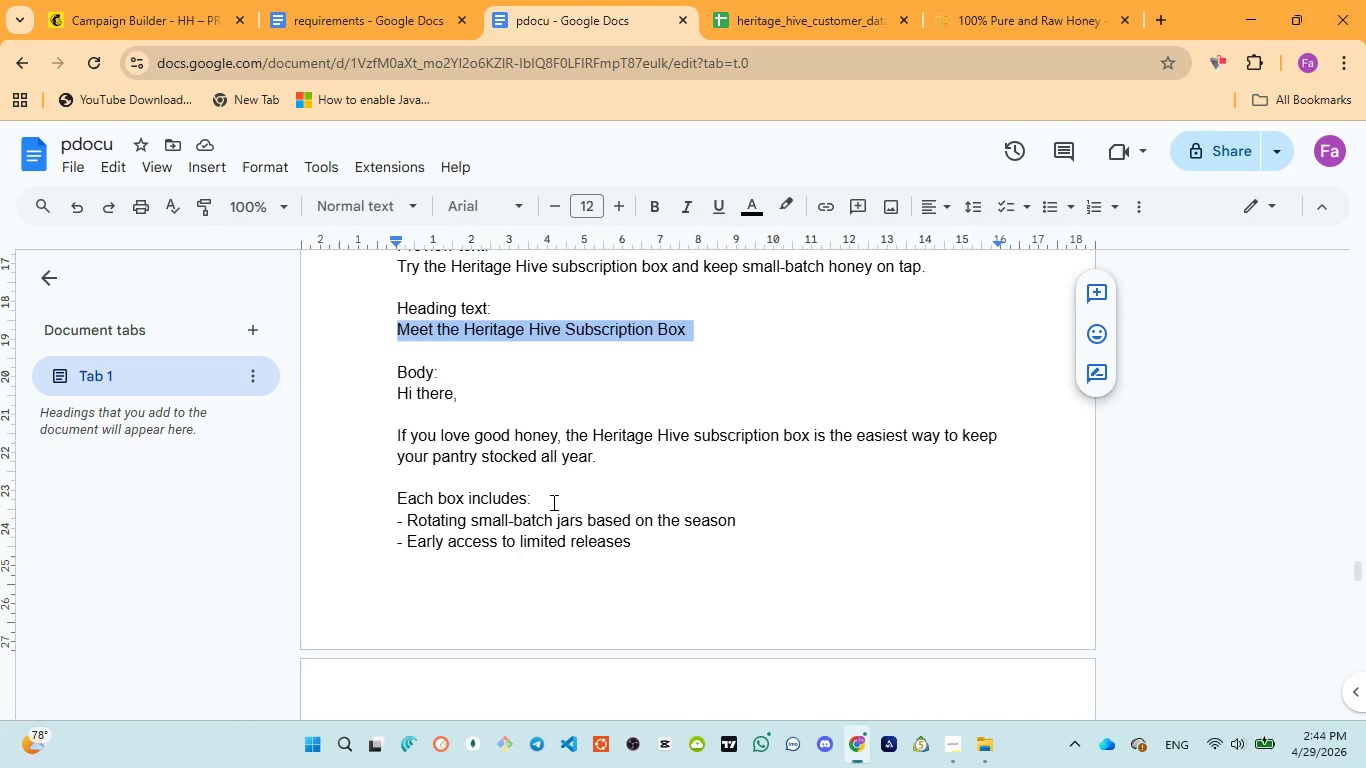 
scroll: coordinate [553, 506], scroll_direction: down, amount: 3.0
 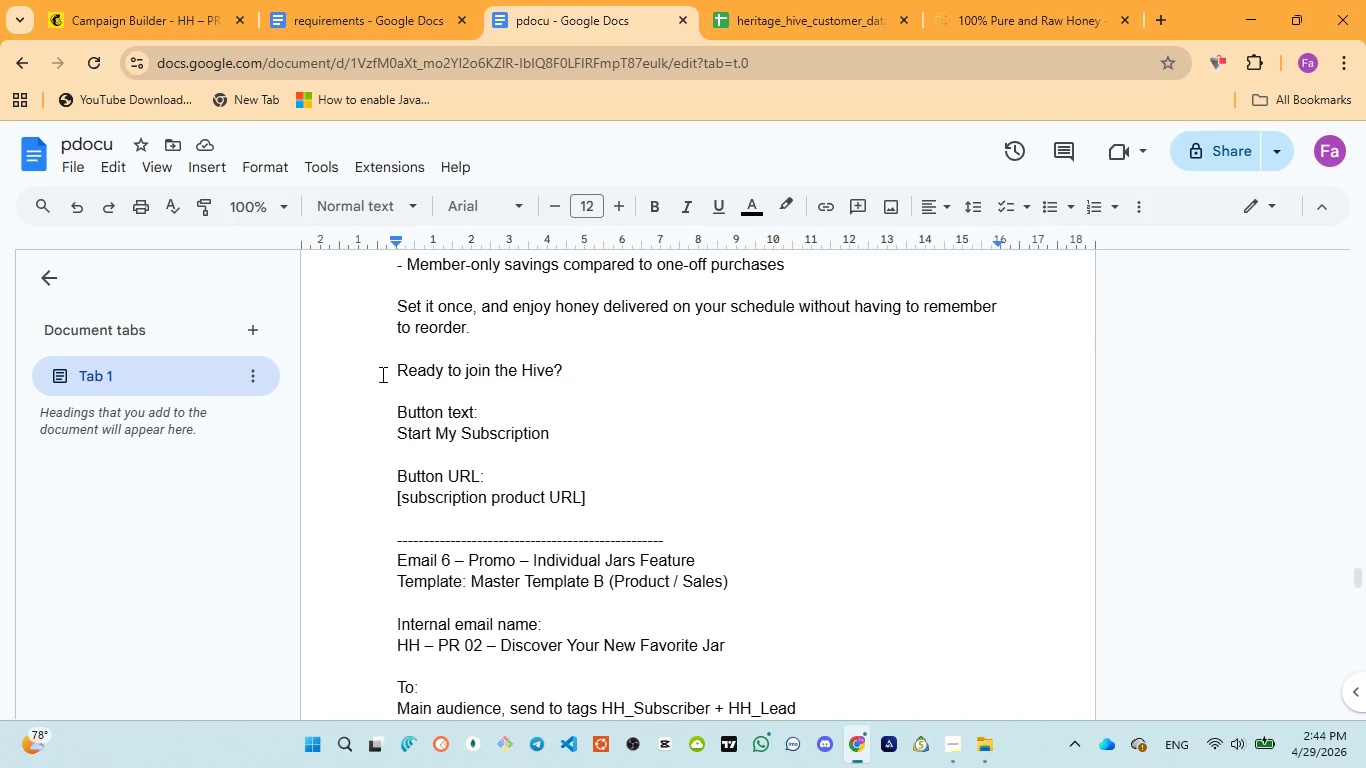 
left_click([128, 13])
 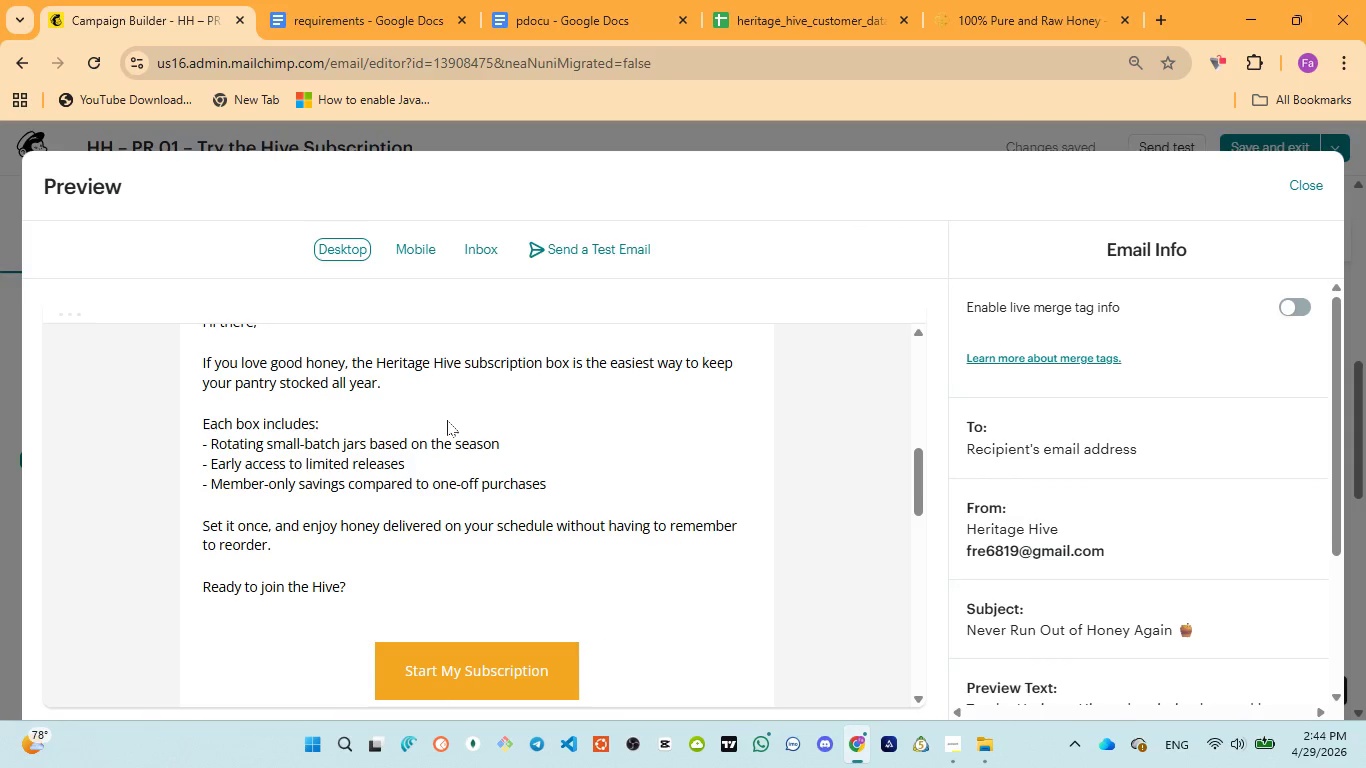 
scroll: coordinate [448, 422], scroll_direction: down, amount: 2.0
 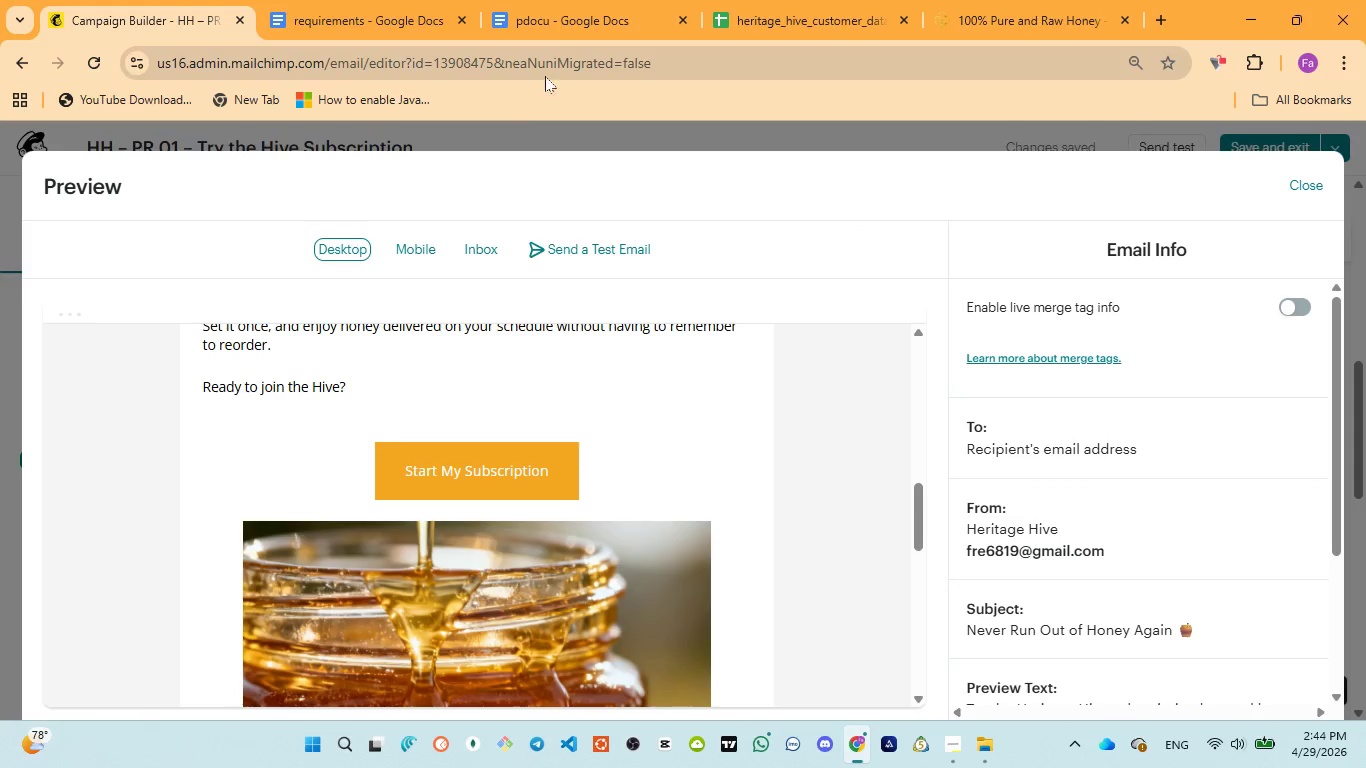 
left_click([558, 20])
 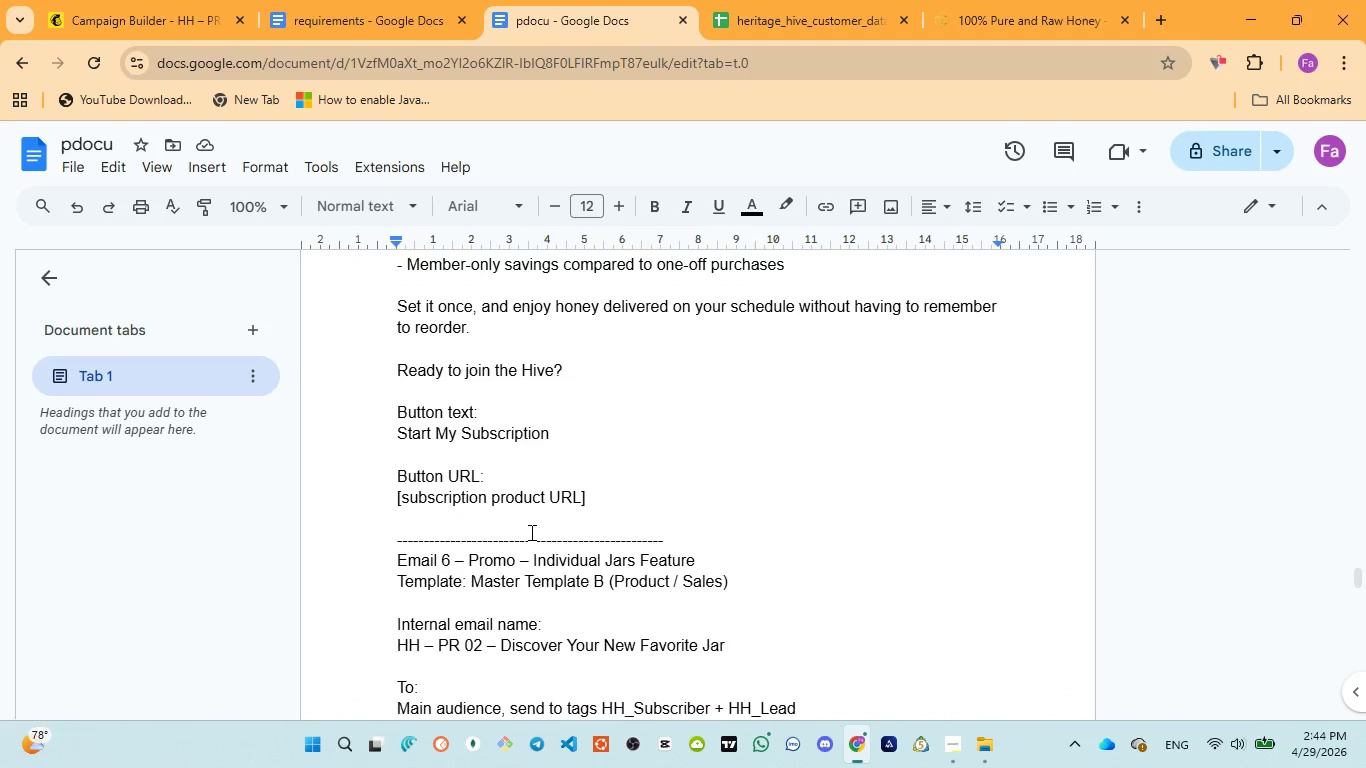 
scroll: coordinate [530, 533], scroll_direction: down, amount: 1.0
 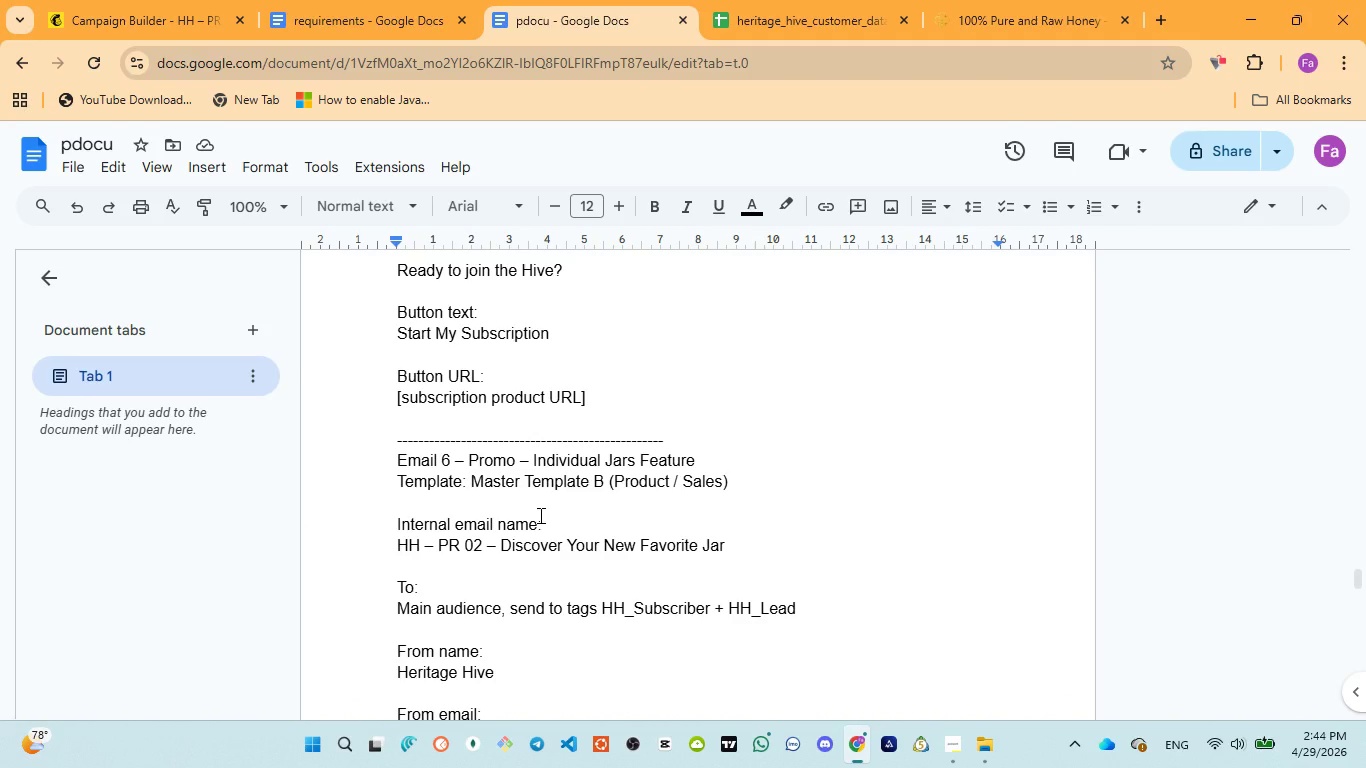 
scroll: coordinate [539, 515], scroll_direction: up, amount: 1.0
 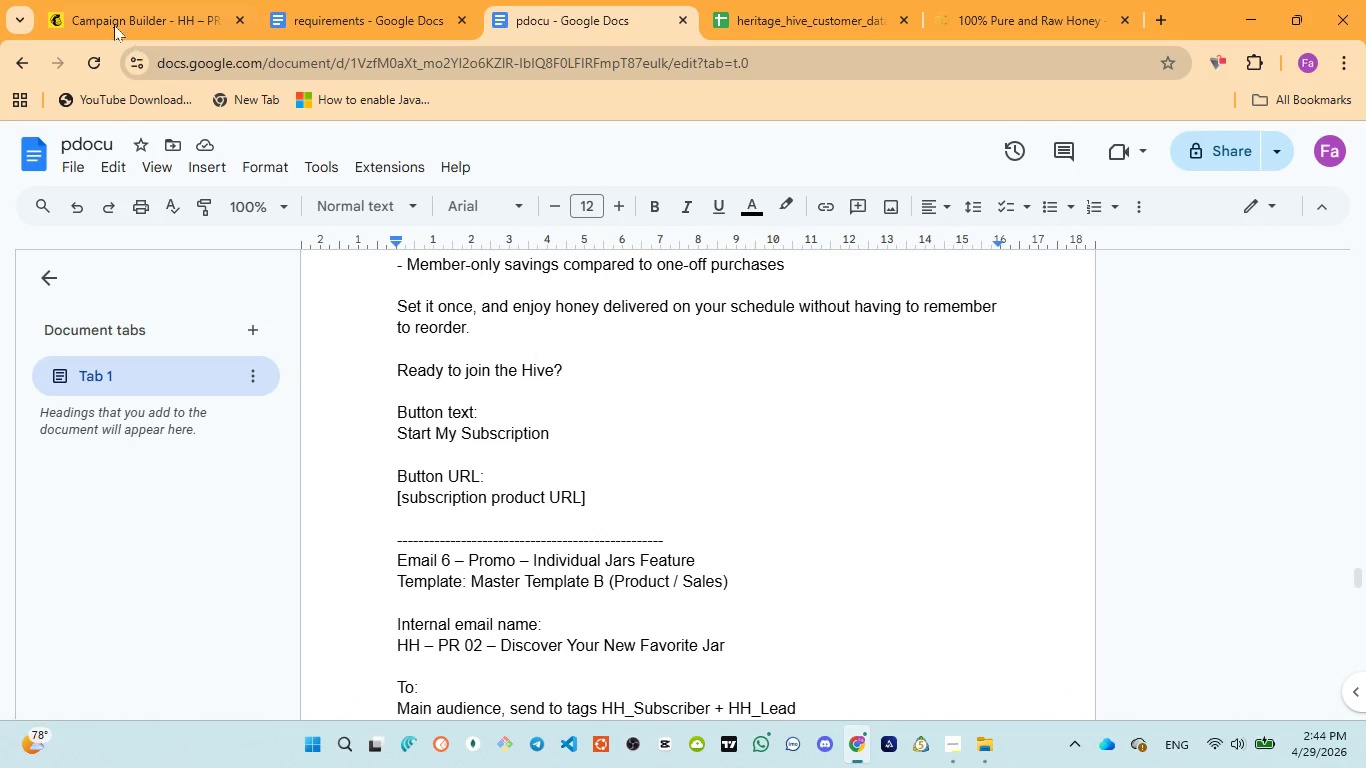 
left_click([103, 3])
 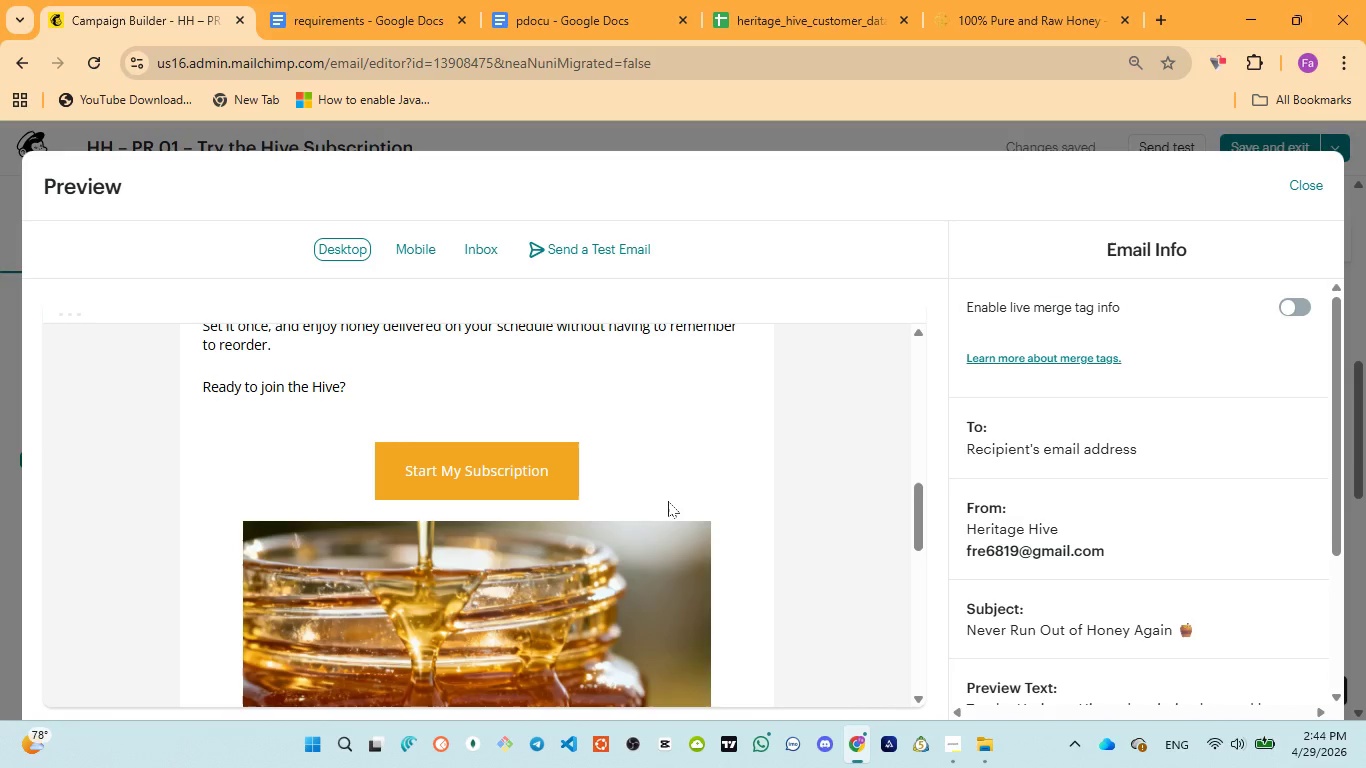 
scroll: coordinate [668, 501], scroll_direction: up, amount: 13.0
 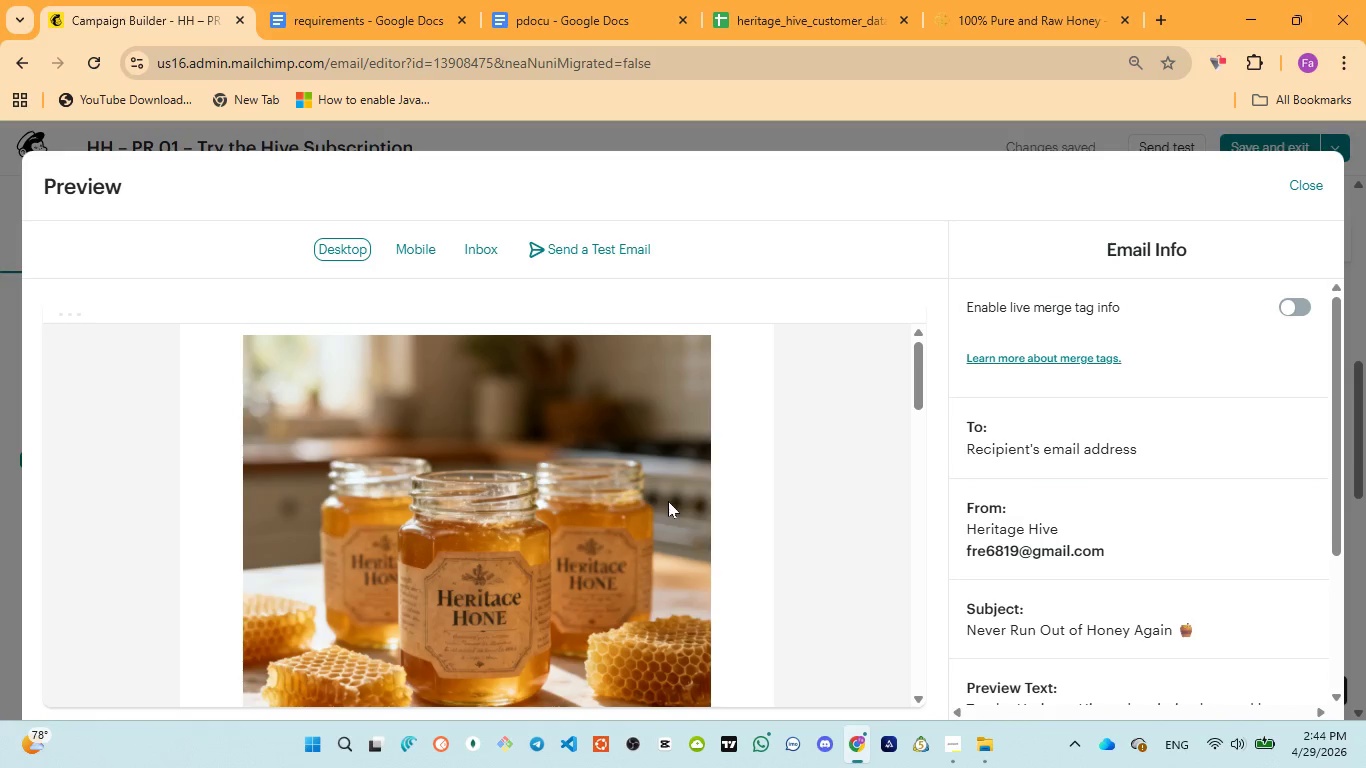 
scroll: coordinate [669, 503], scroll_direction: down, amount: 3.0
 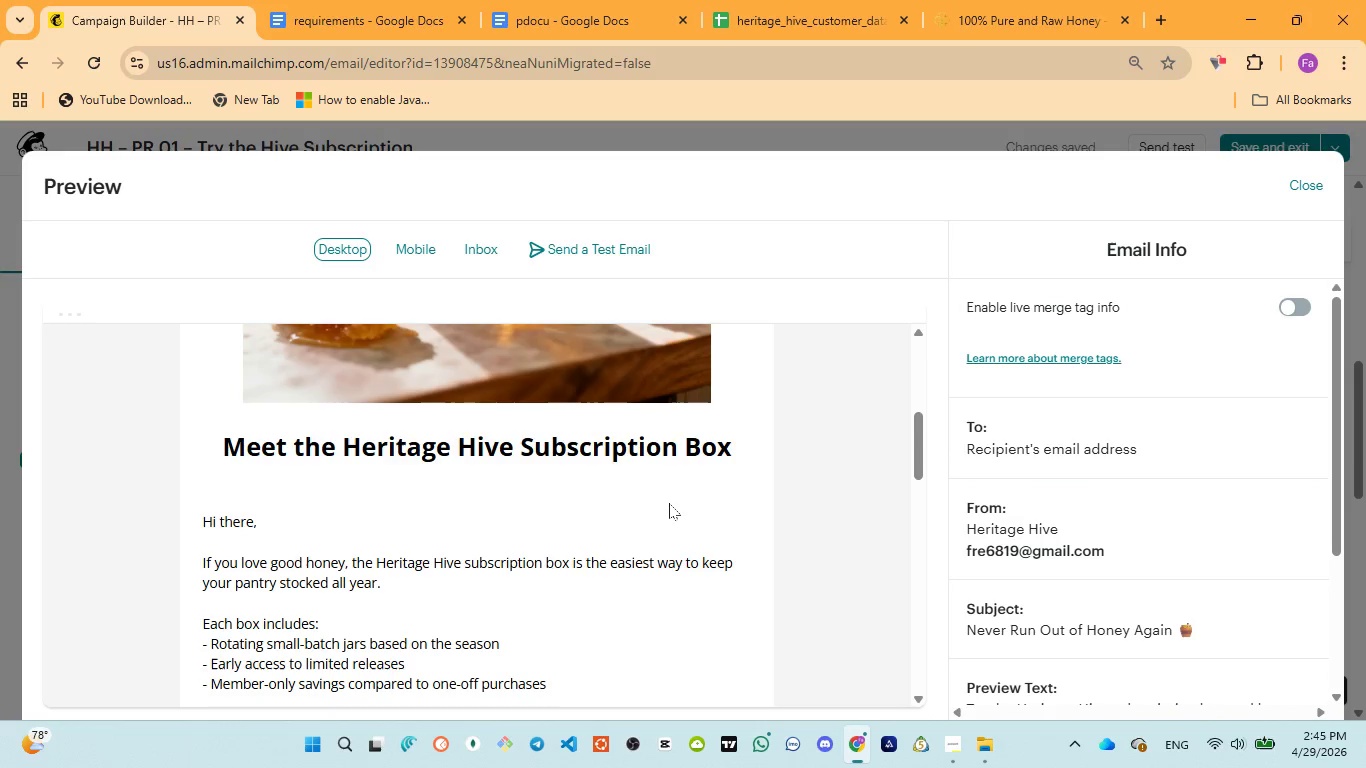 
wait(9.17)
 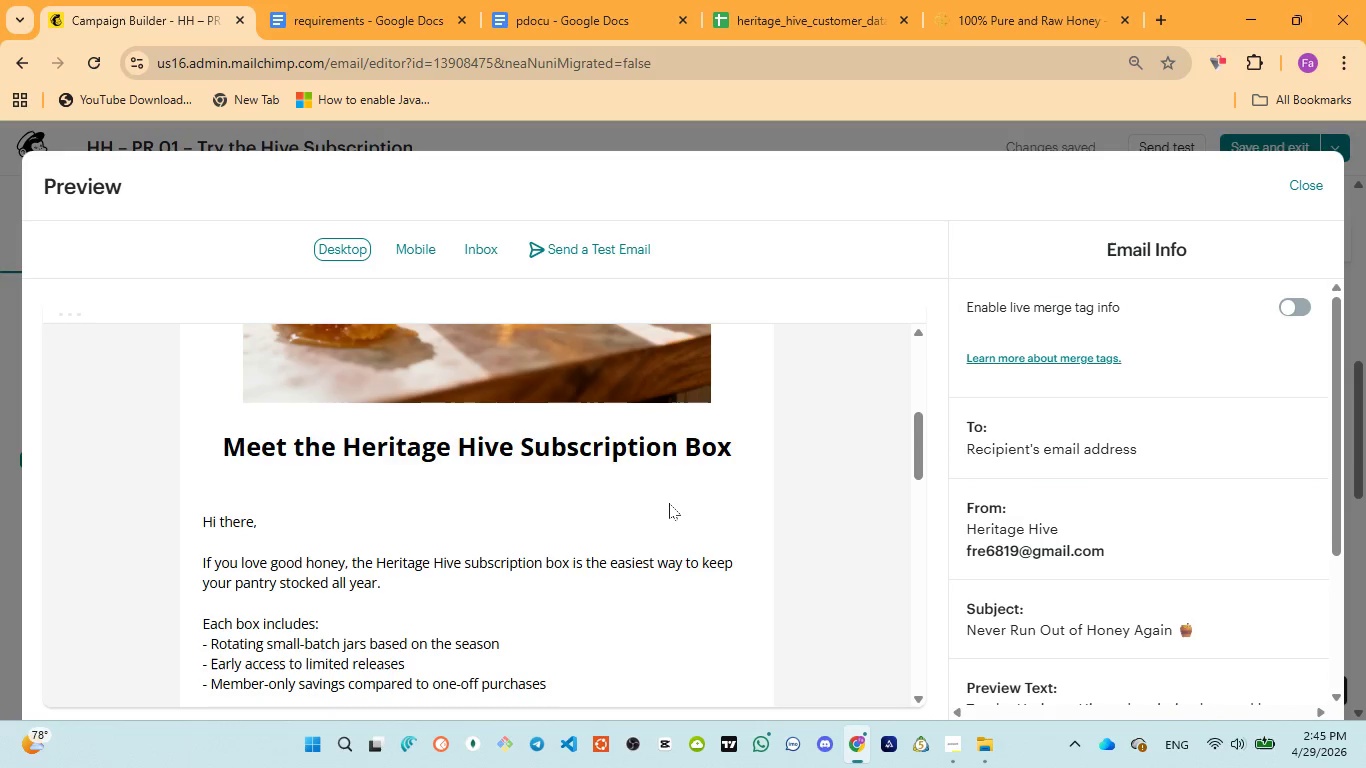 
scroll: coordinate [668, 506], scroll_direction: down, amount: 6.0
 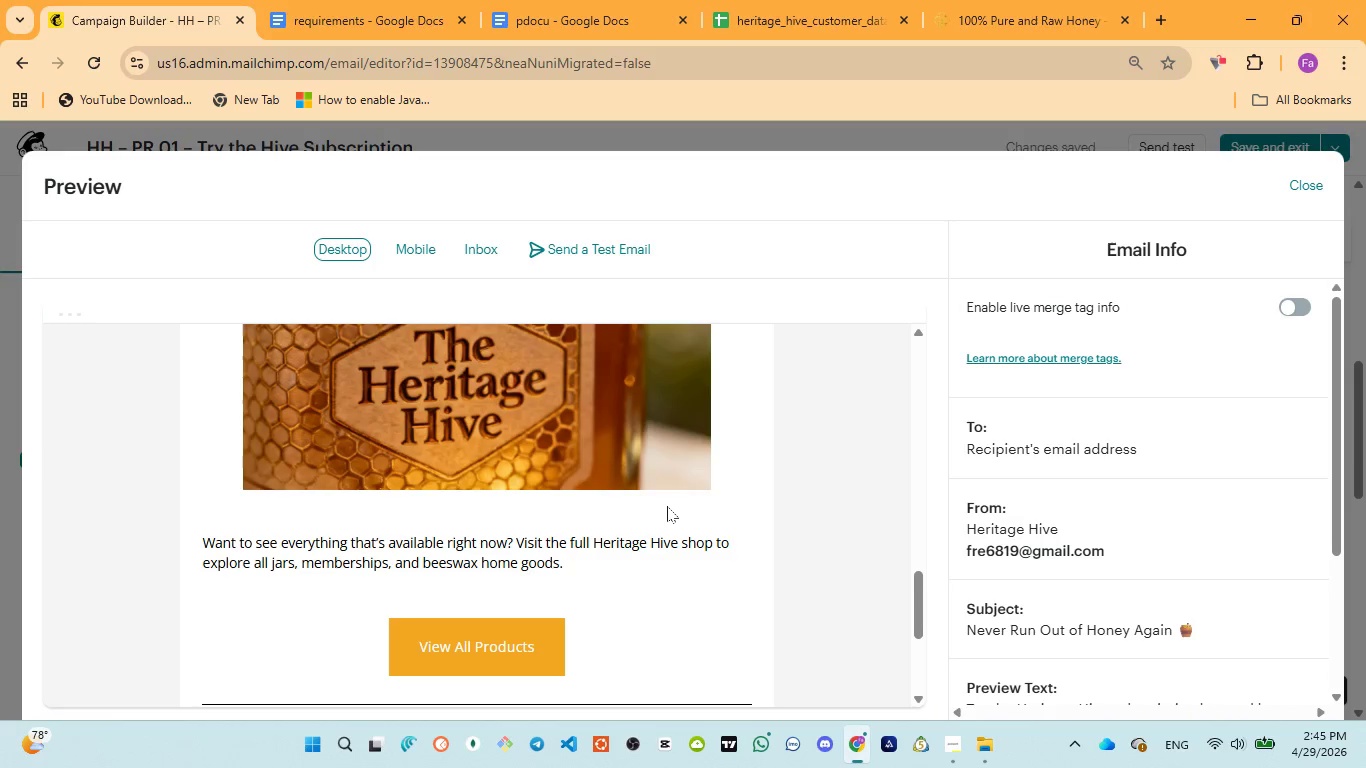 
wait(9.39)
 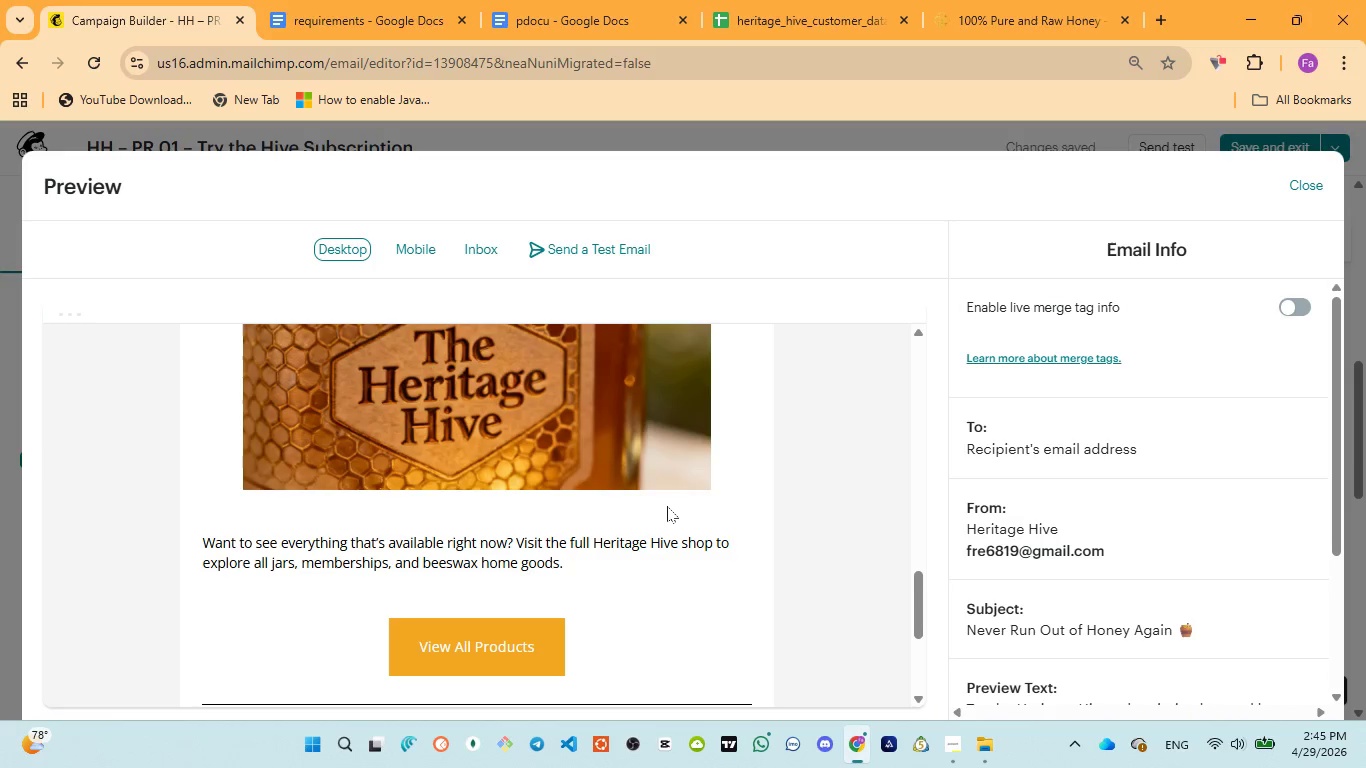 
scroll: coordinate [666, 508], scroll_direction: down, amount: 3.0
 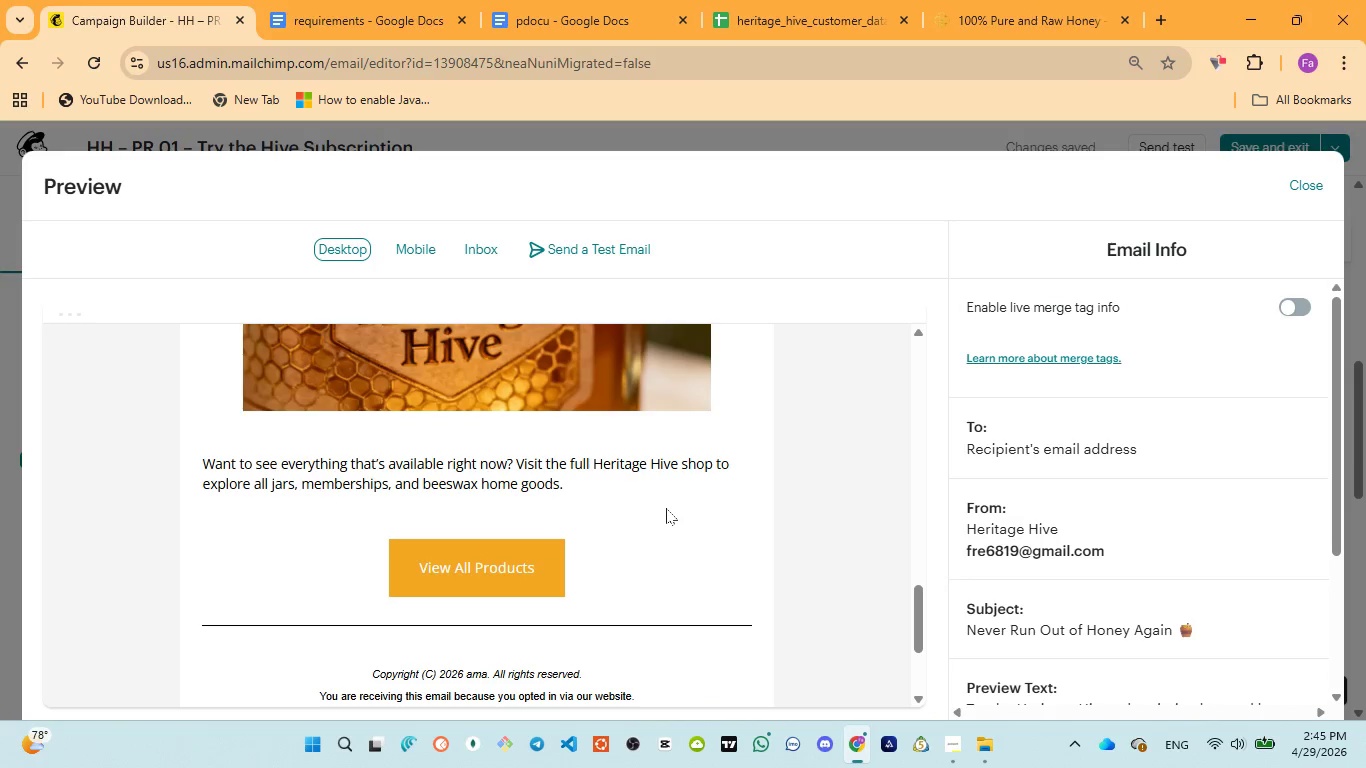 
scroll: coordinate [666, 508], scroll_direction: up, amount: 6.0
 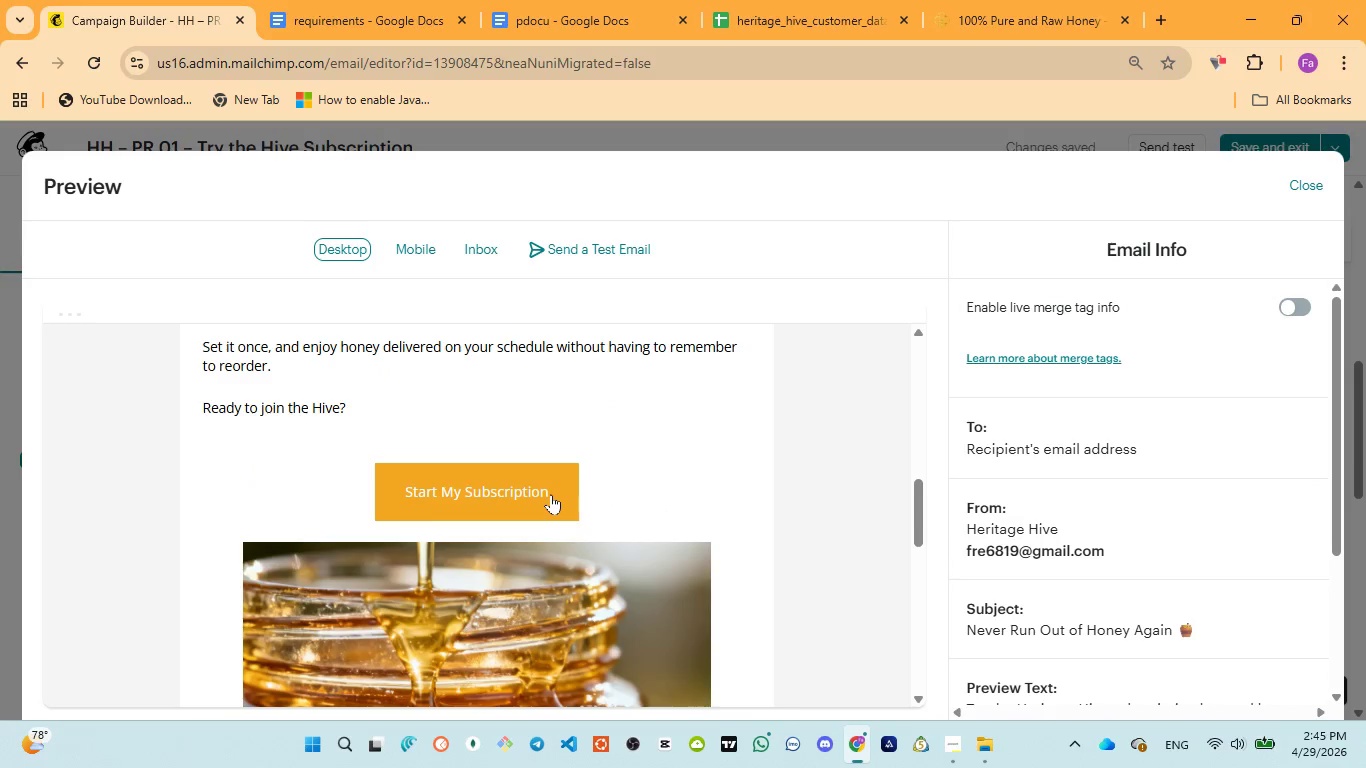 
left_click([551, 494])
 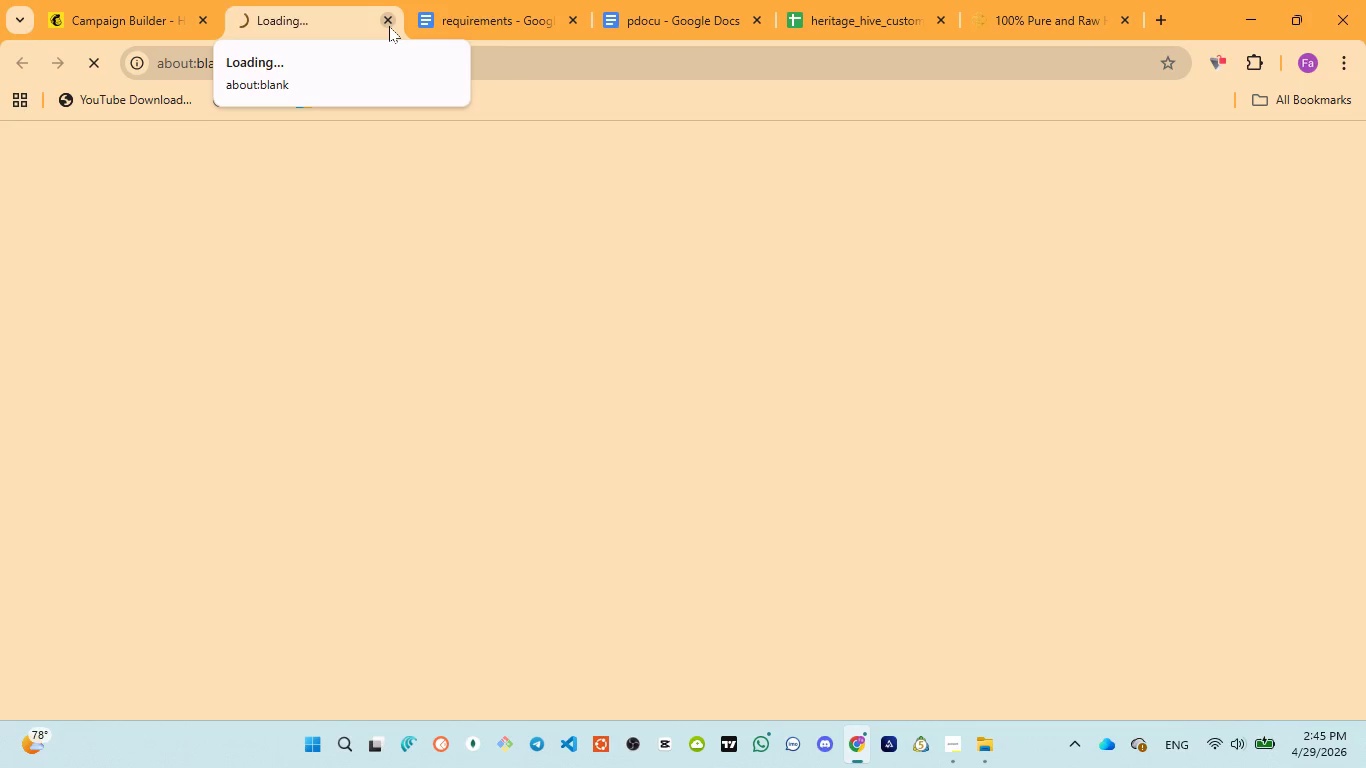 
wait(5.17)
 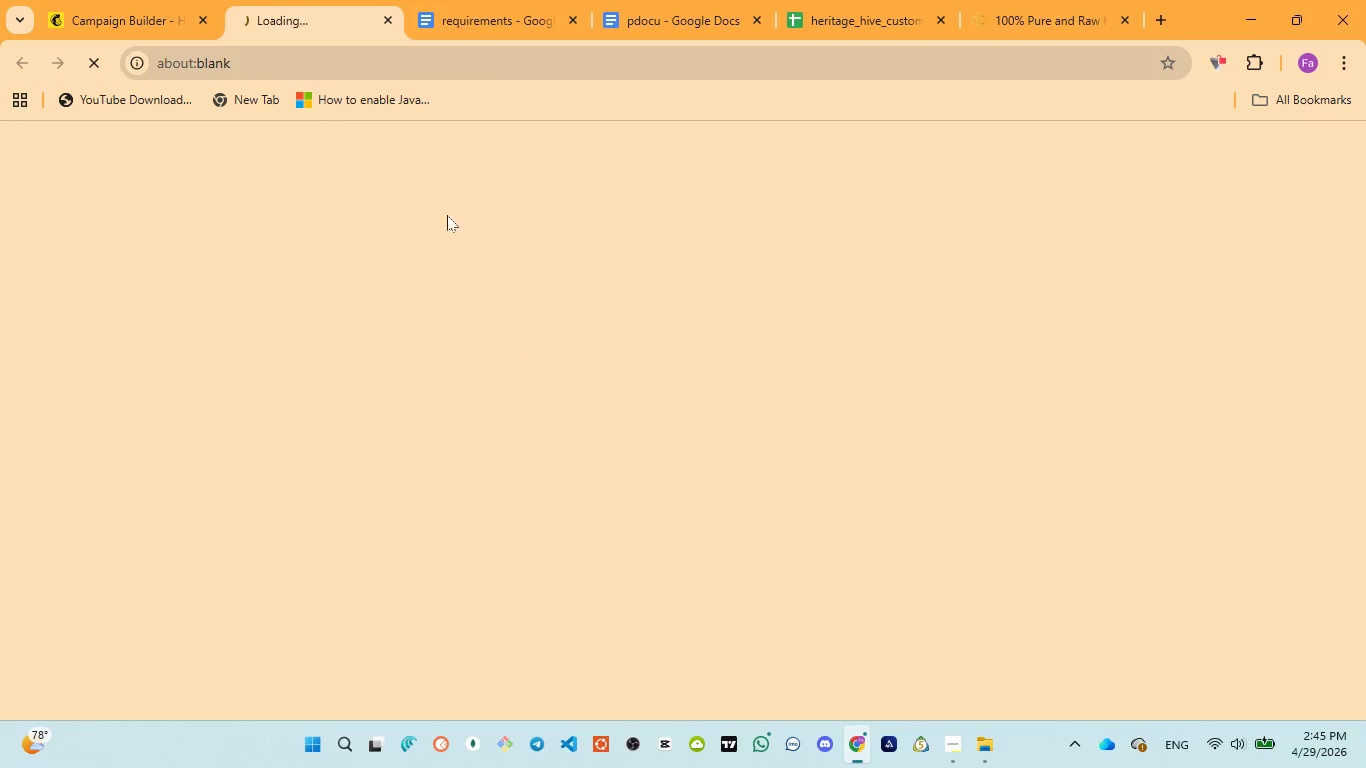 
left_click([389, 26])
 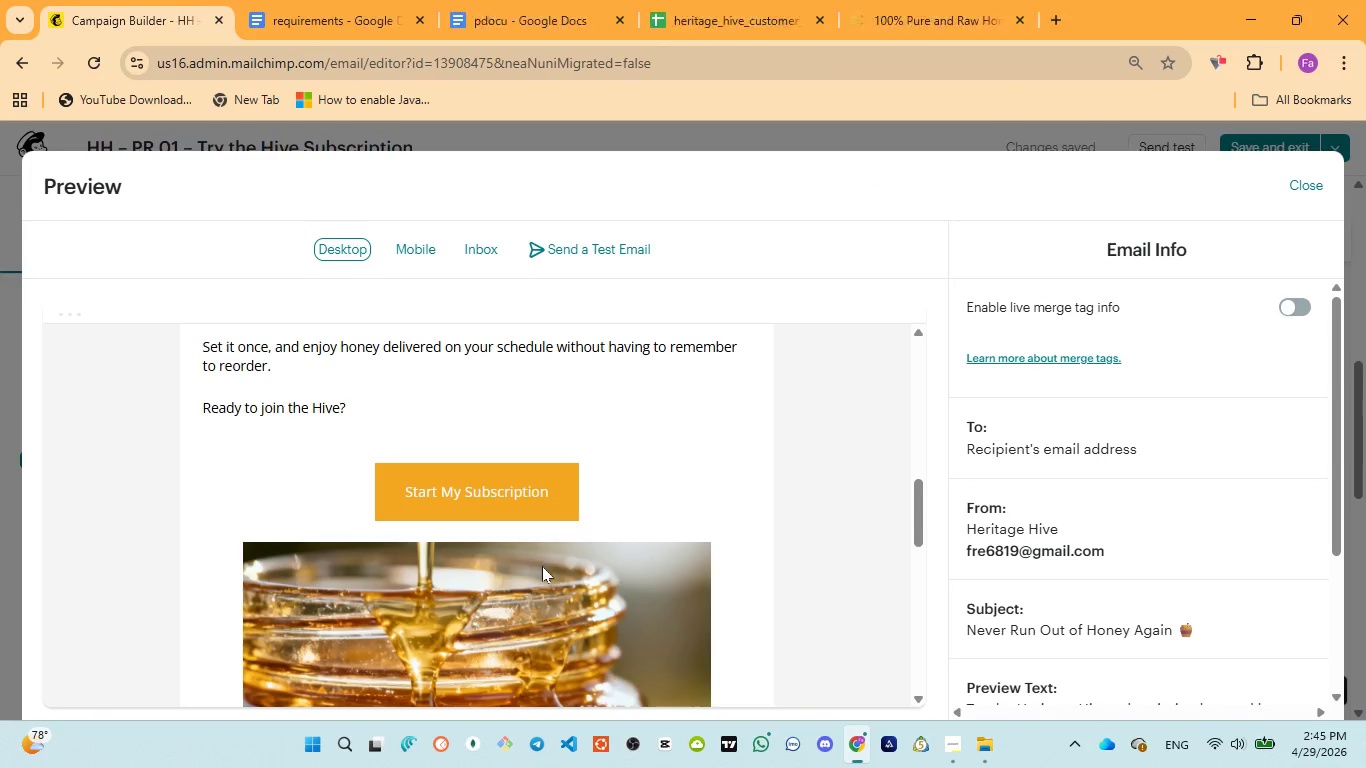 
scroll: coordinate [542, 569], scroll_direction: down, amount: 8.0
 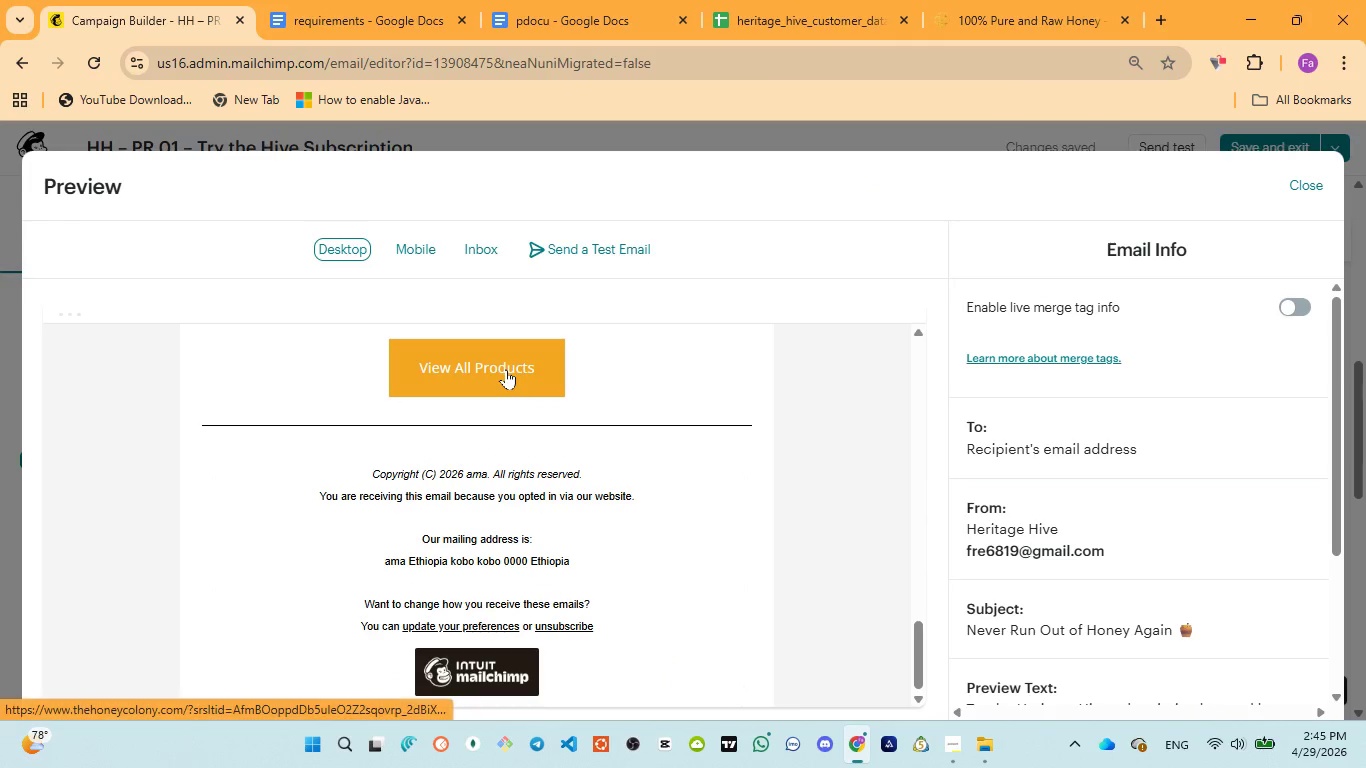 
left_click([506, 368])
 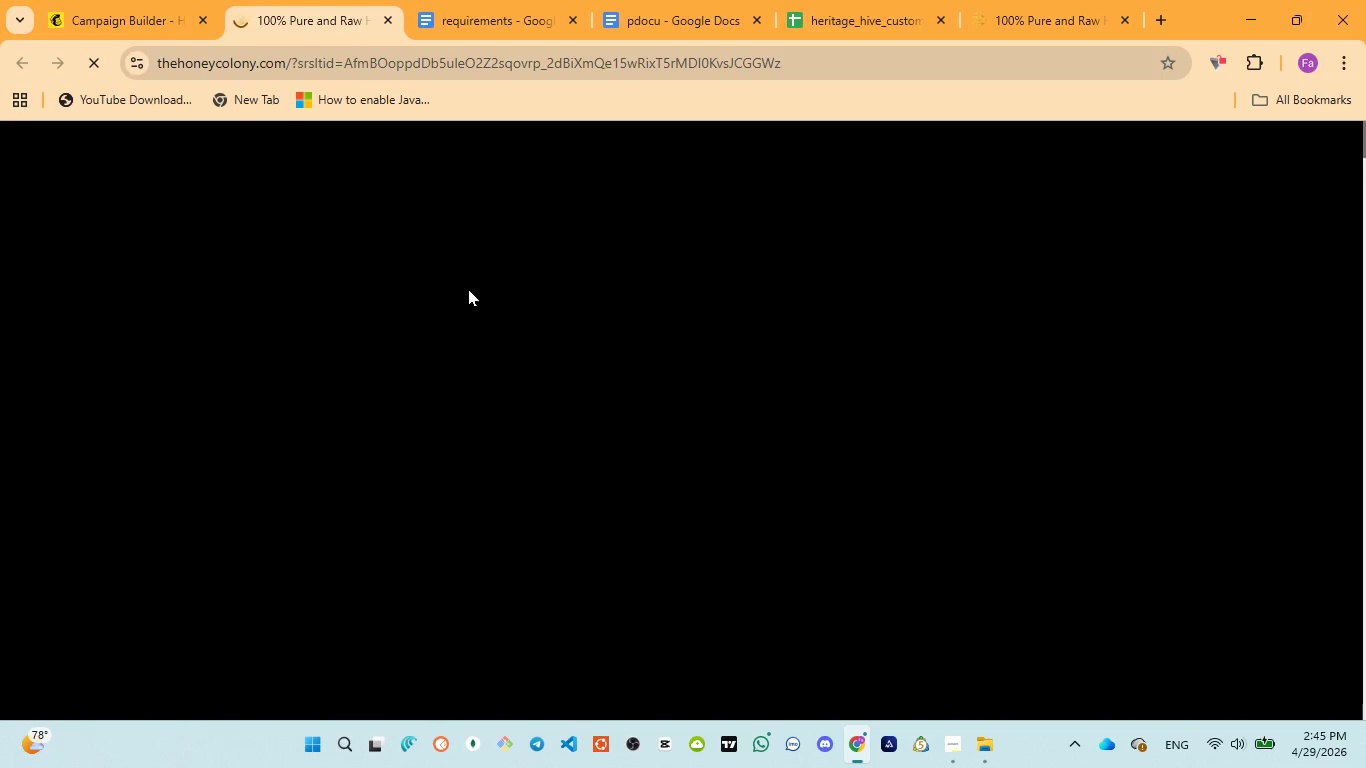 
wait(18.19)
 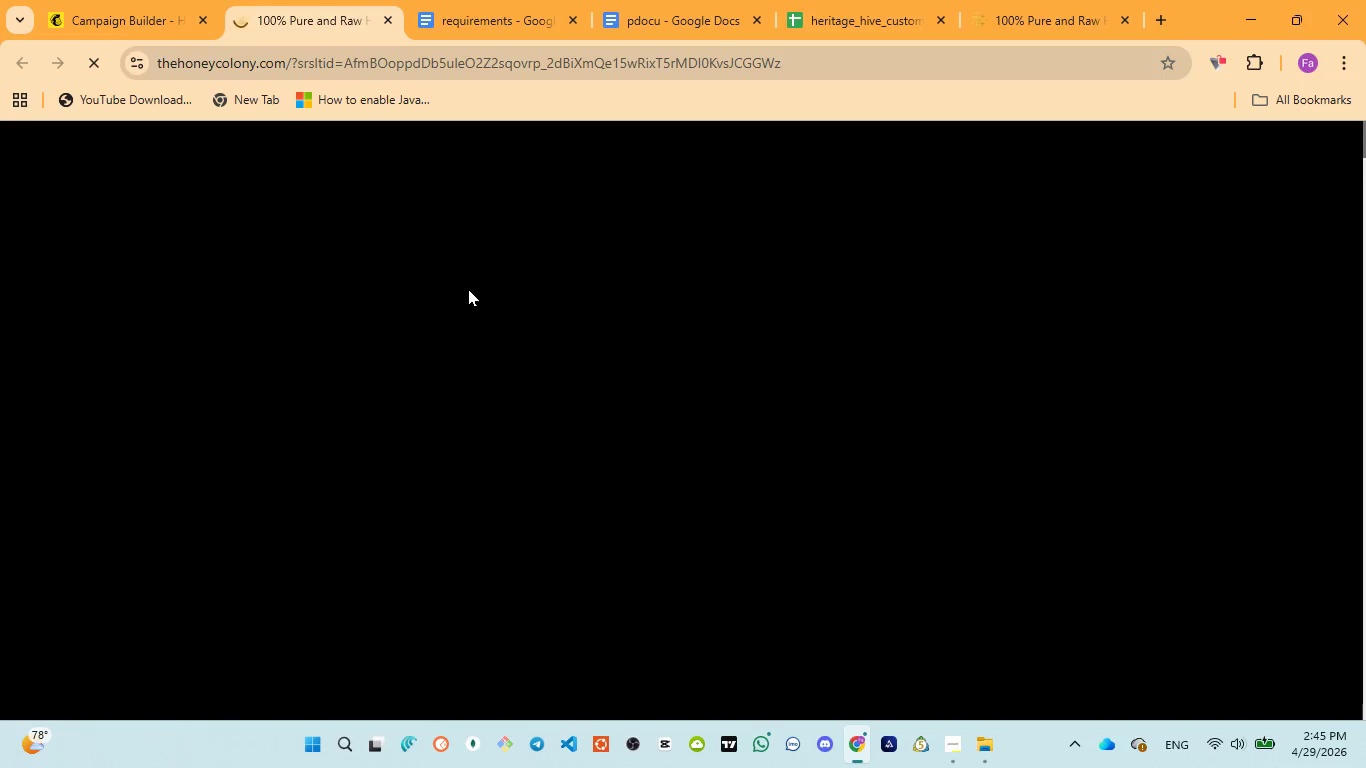 
left_click([389, 11])
 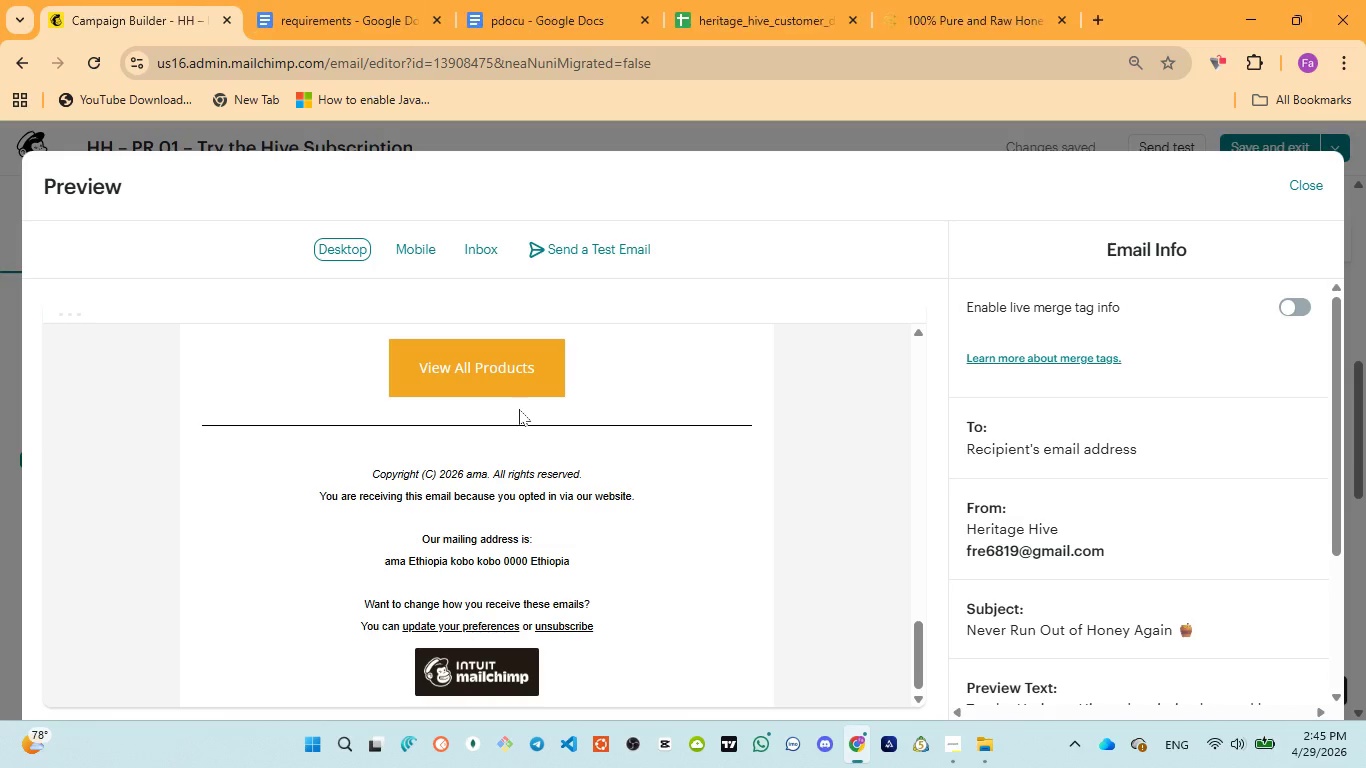 
scroll: coordinate [634, 442], scroll_direction: up, amount: 15.0
 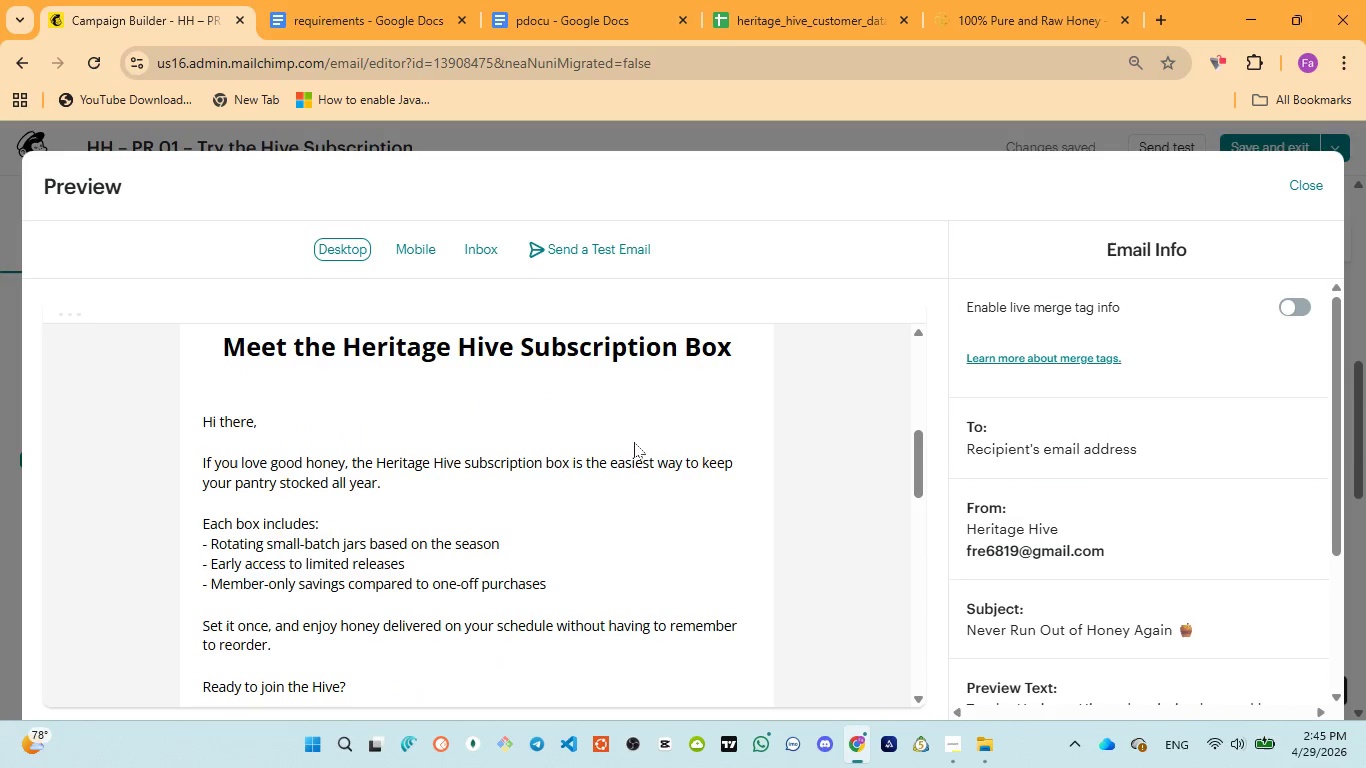 
scroll: coordinate [634, 443], scroll_direction: down, amount: 4.0
 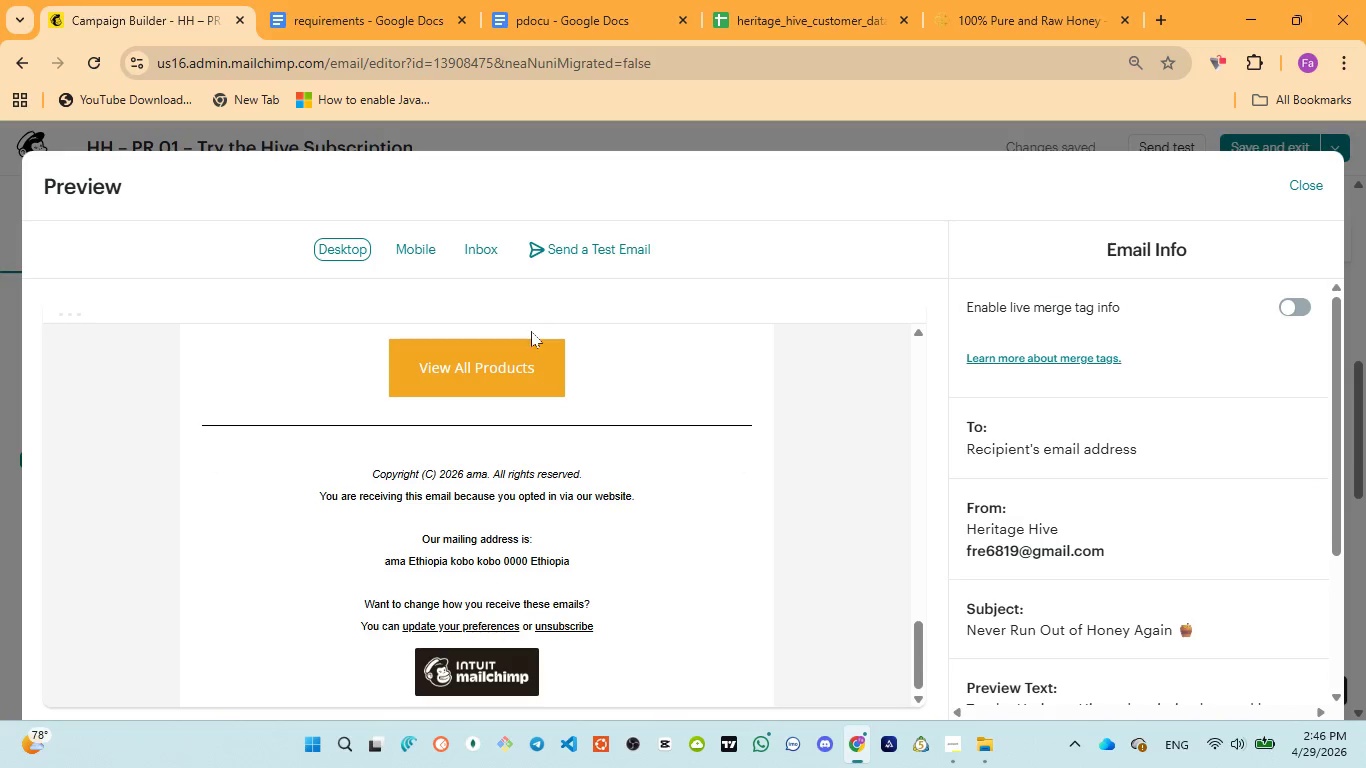 
left_click([415, 252])
 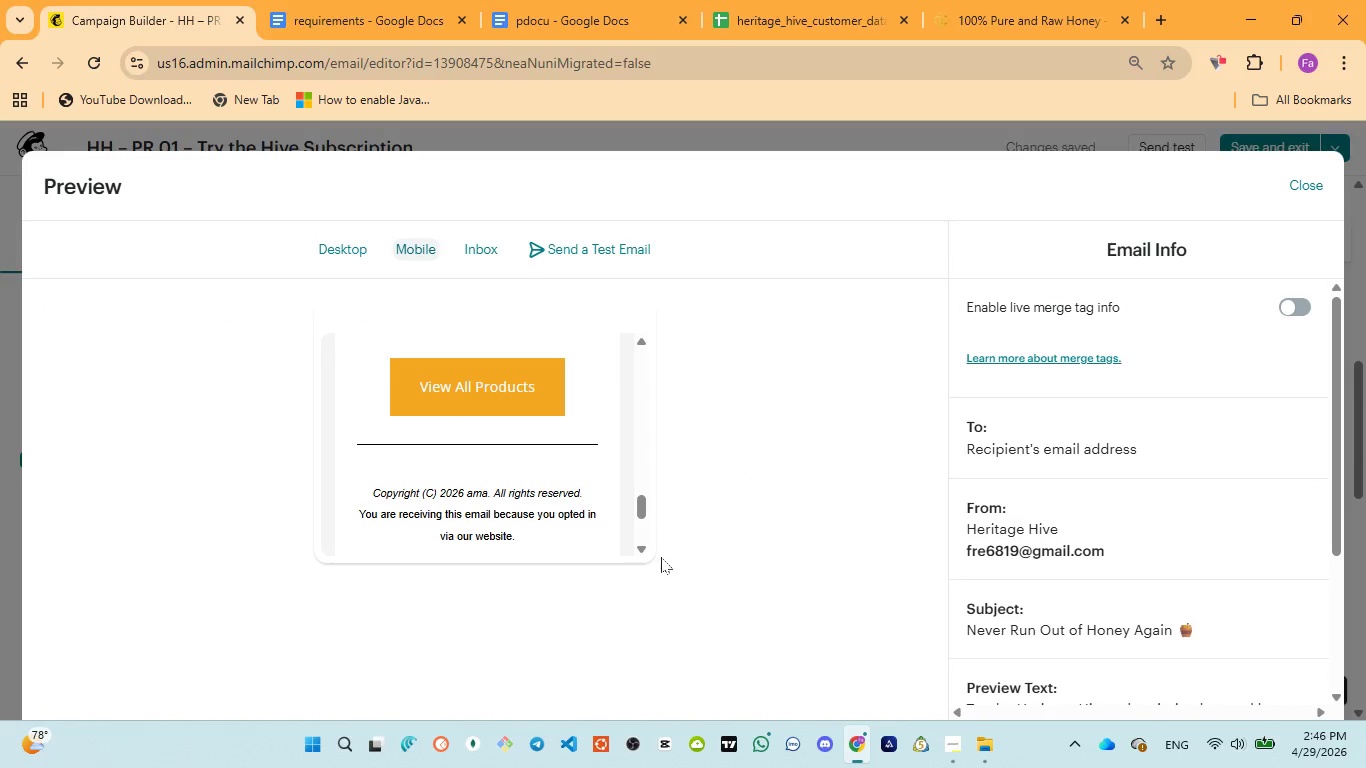 
left_click_drag(start_coordinate=[646, 507], to_coordinate=[652, 356])
 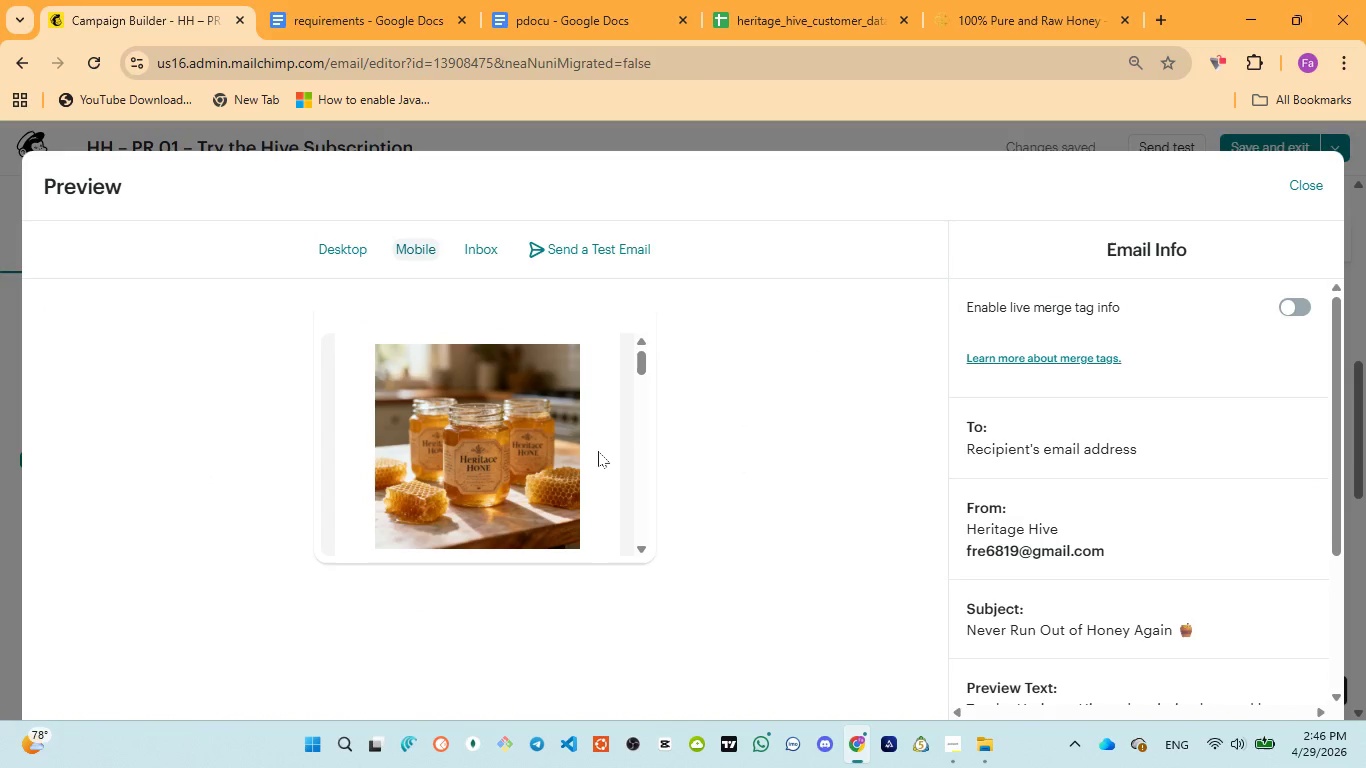 
scroll: coordinate [457, 454], scroll_direction: down, amount: 5.0
 